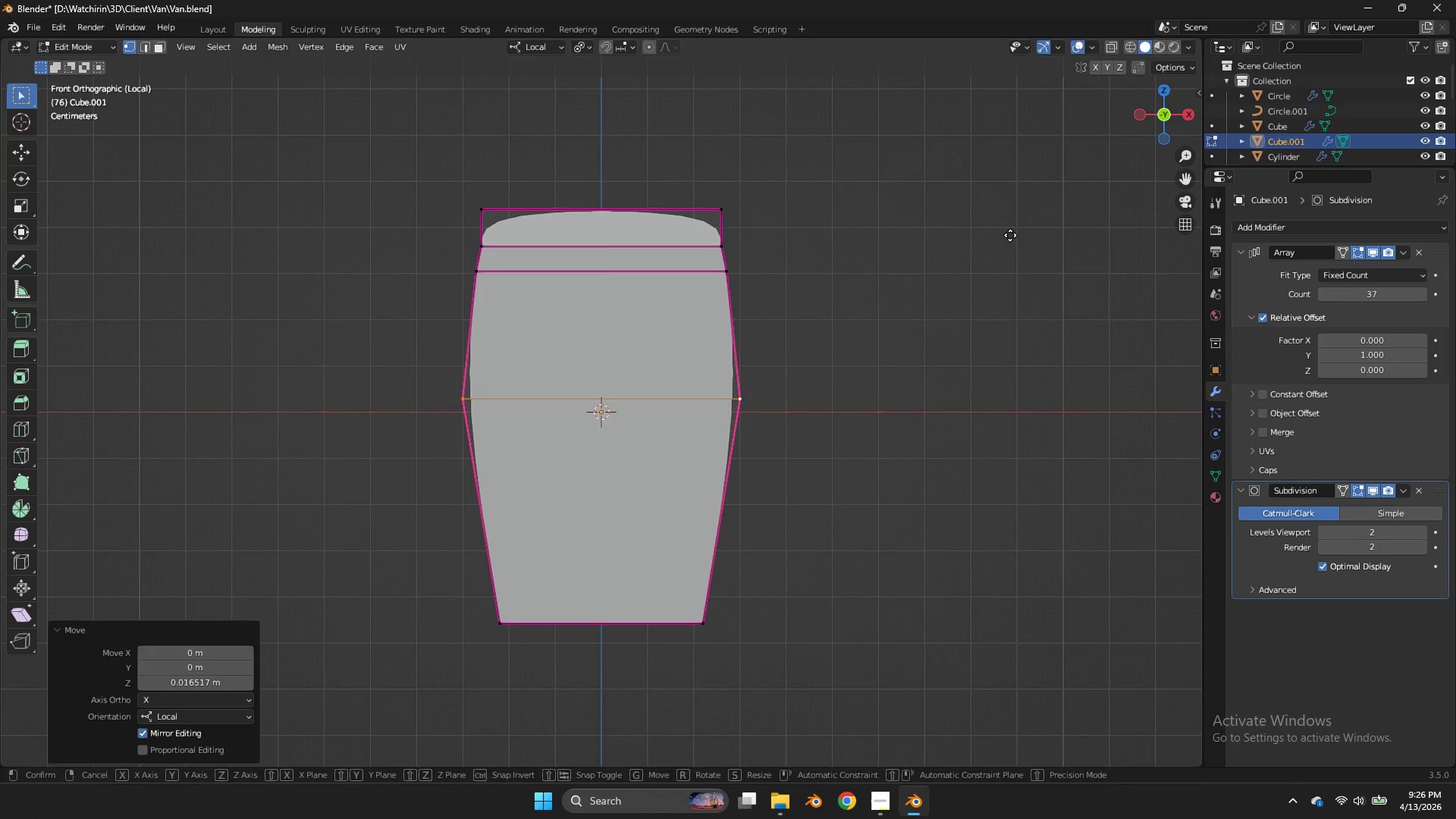 
type(gz)
 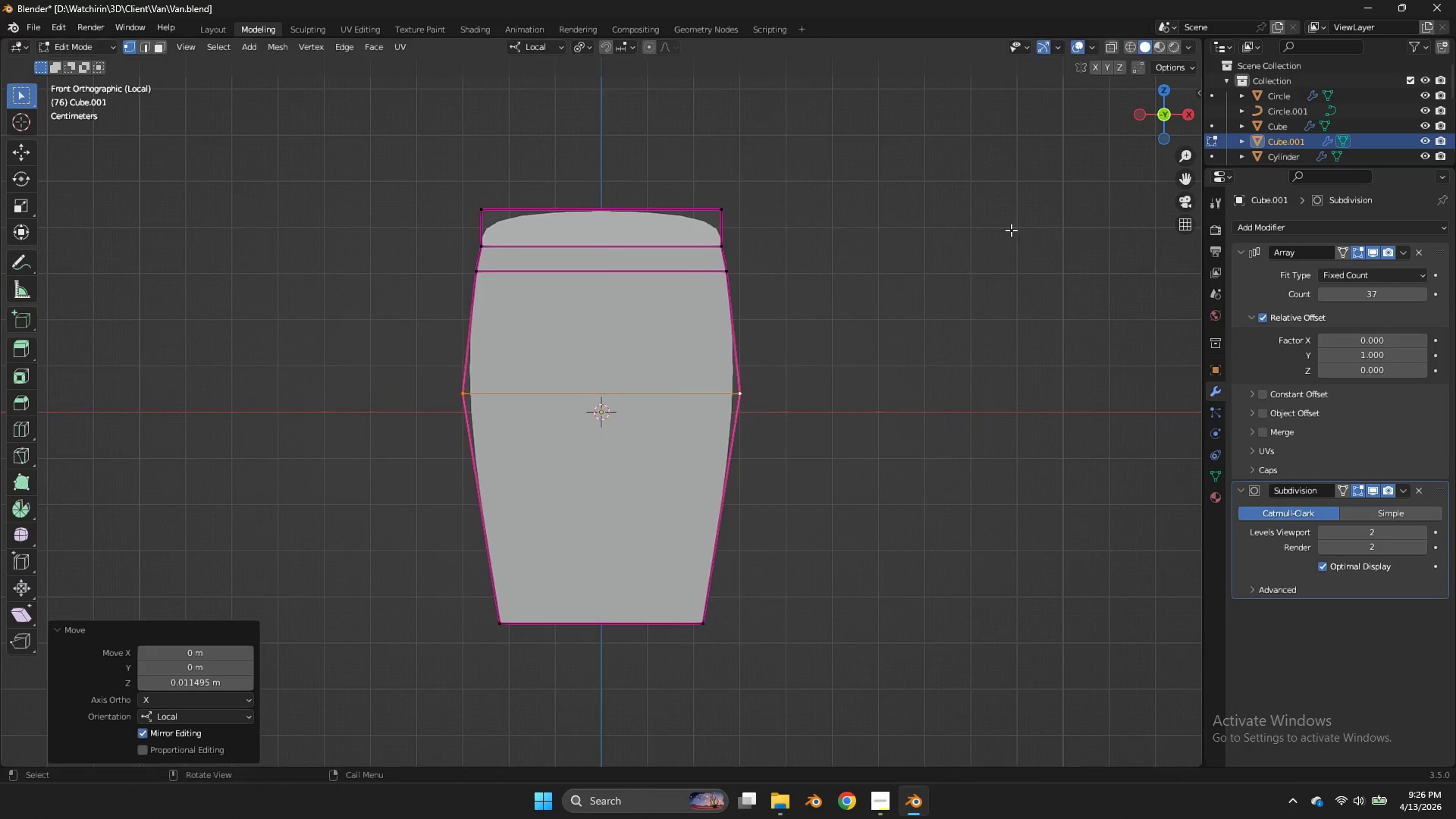 
double_click([1011, 230])
 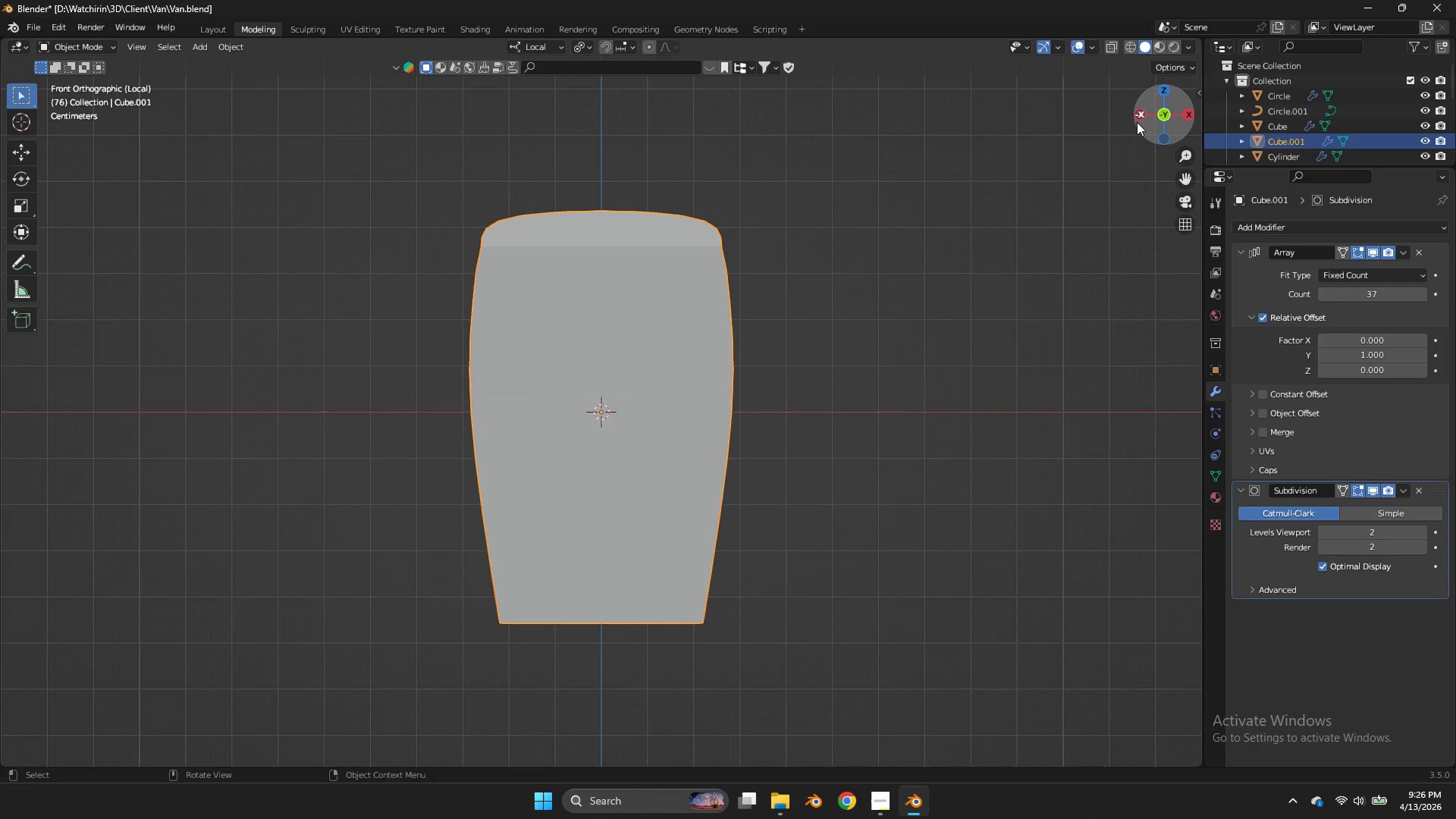 
key(Tab)
 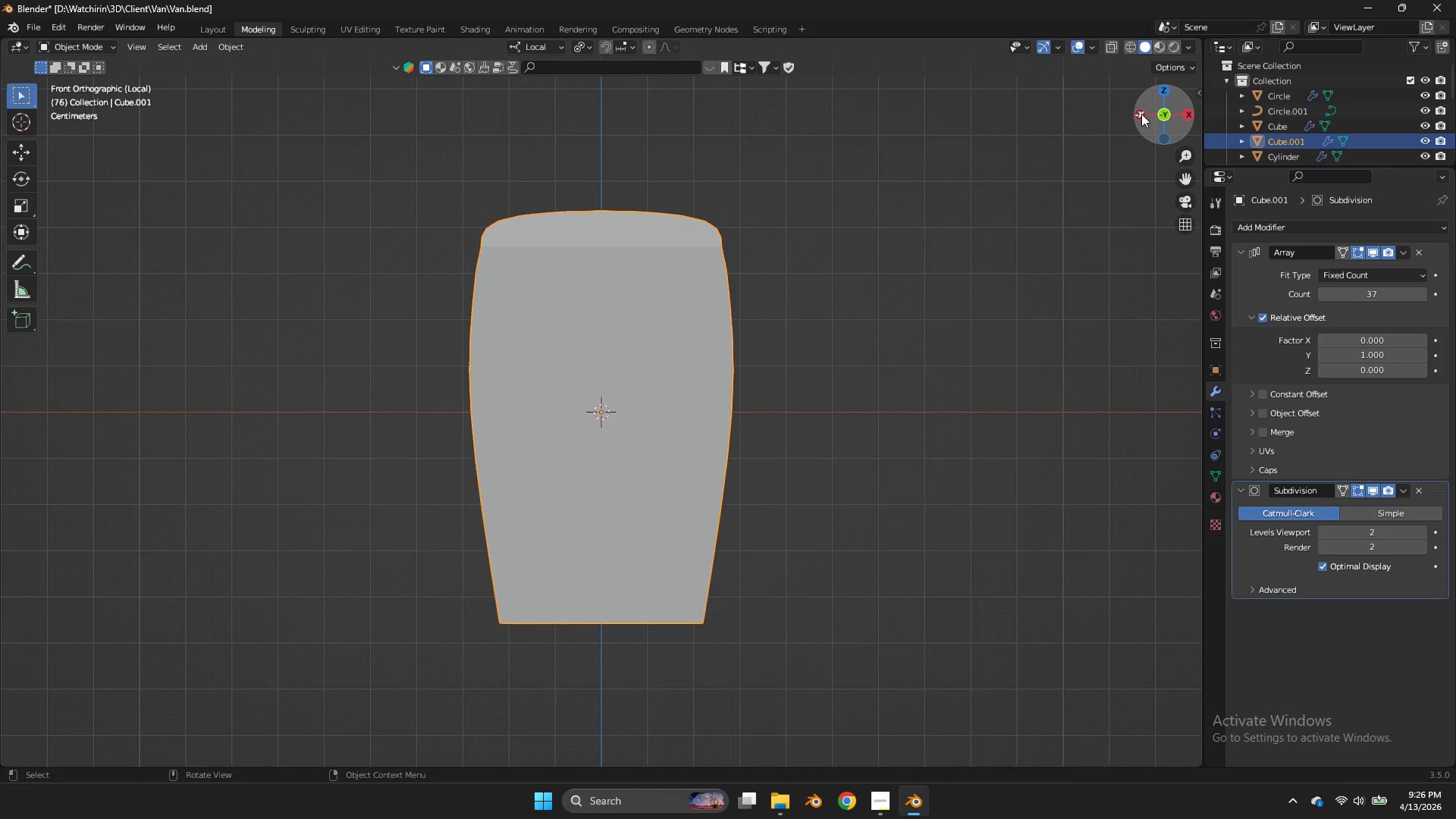 
left_click_drag(start_coordinate=[1141, 115], to_coordinate=[69, 112])
 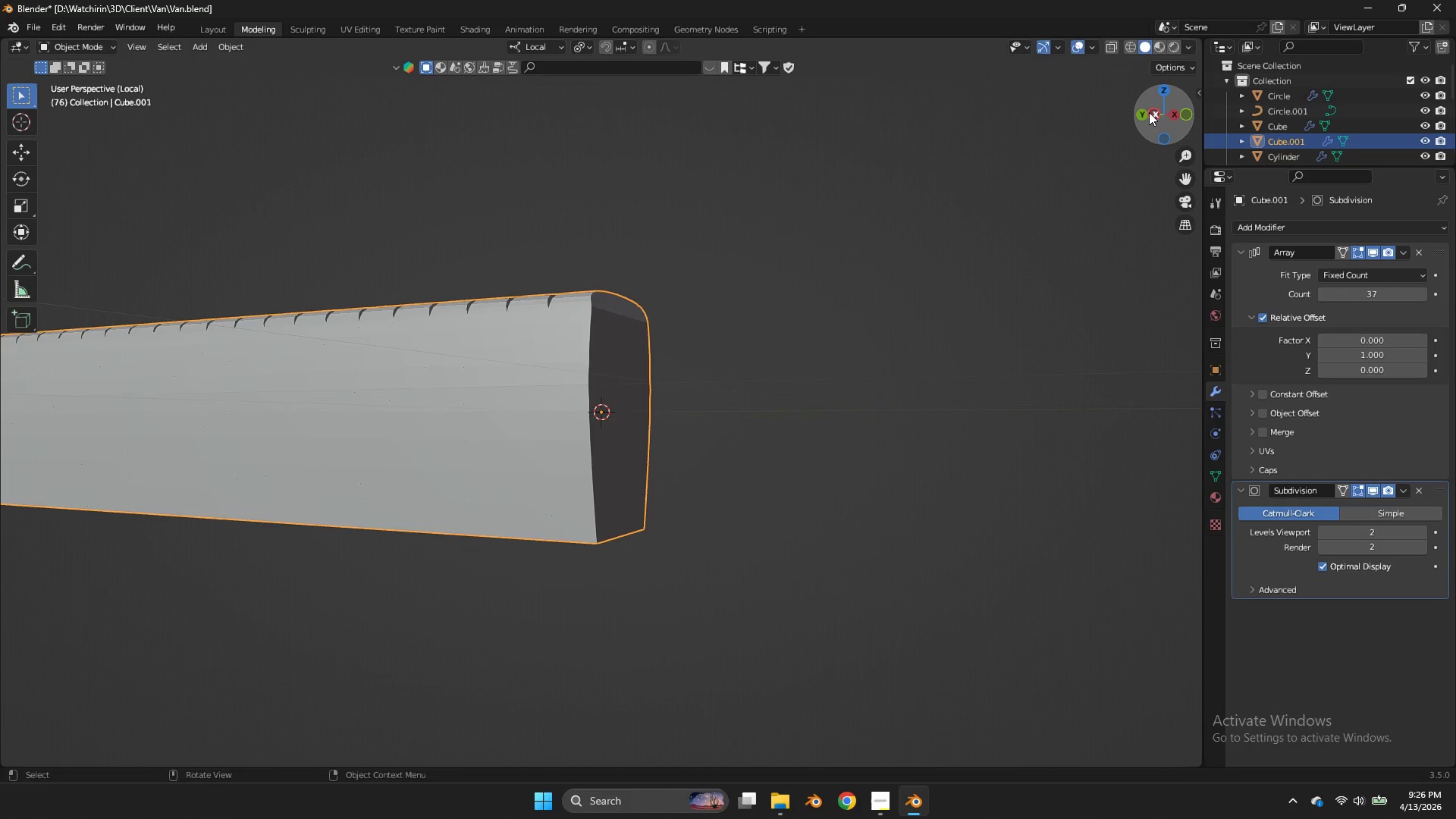 
scroll: coordinate [1149, 112], scroll_direction: down, amount: 3.0
 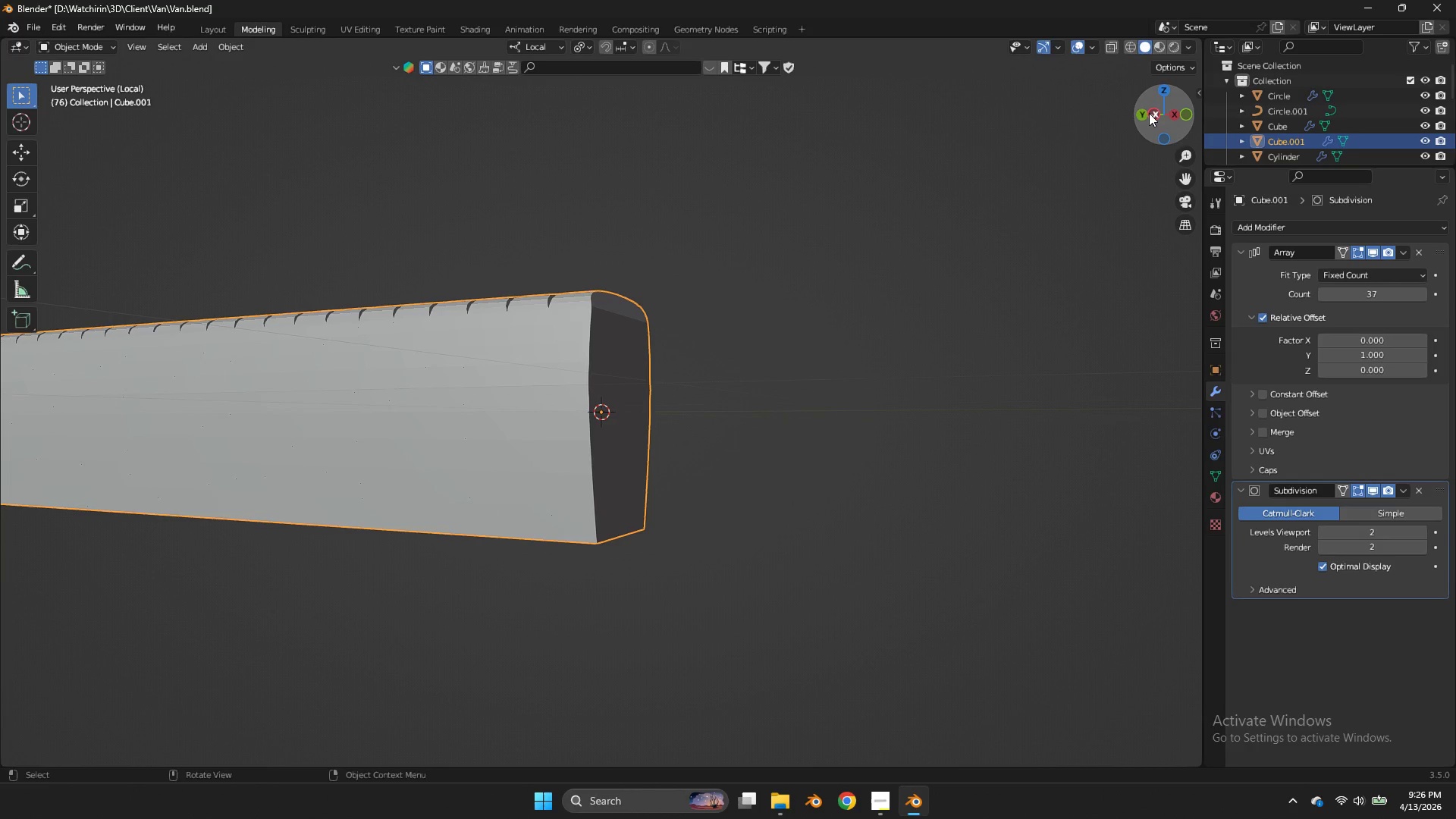 
left_click([1149, 113])
 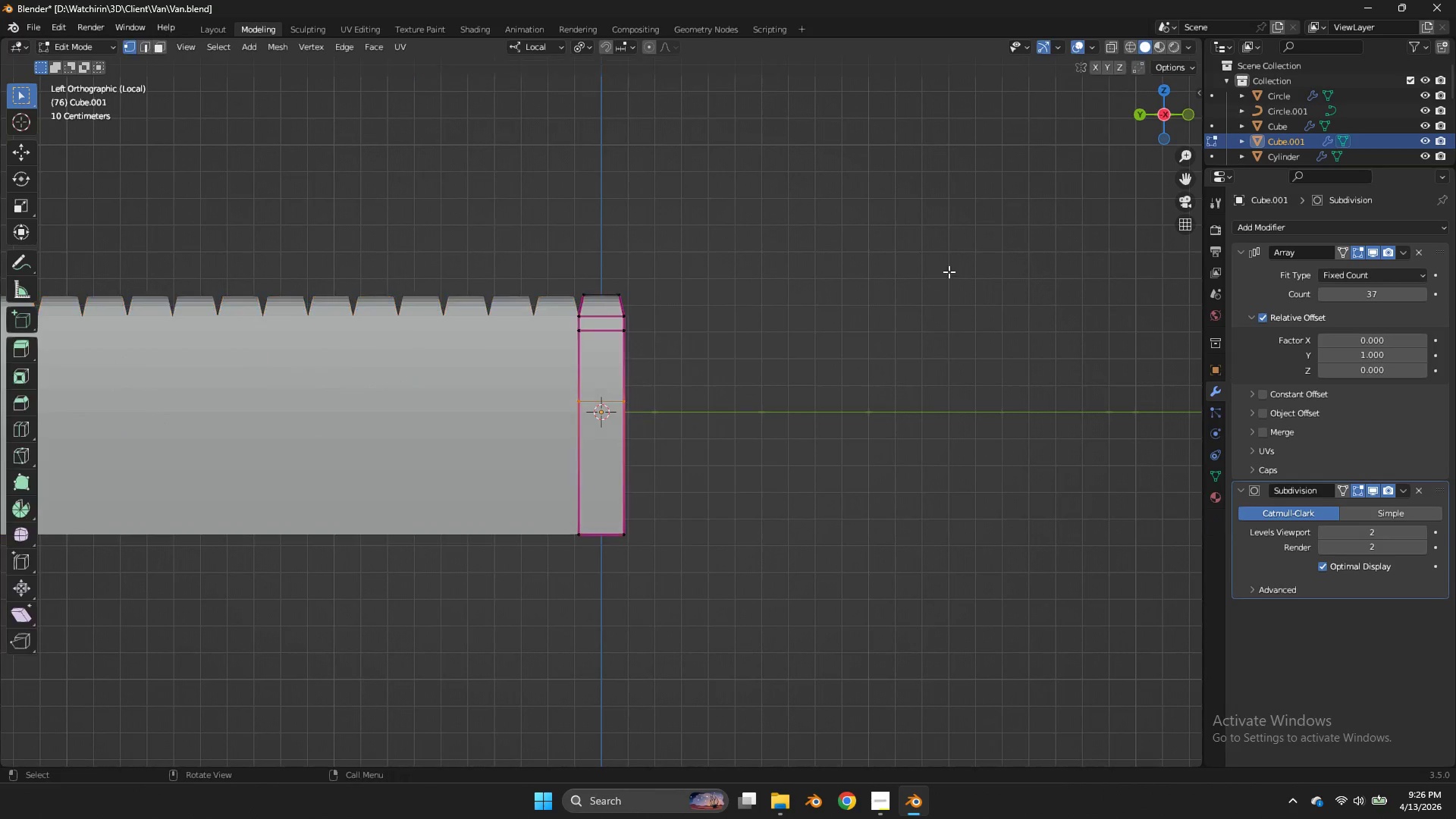 
key(Tab)
 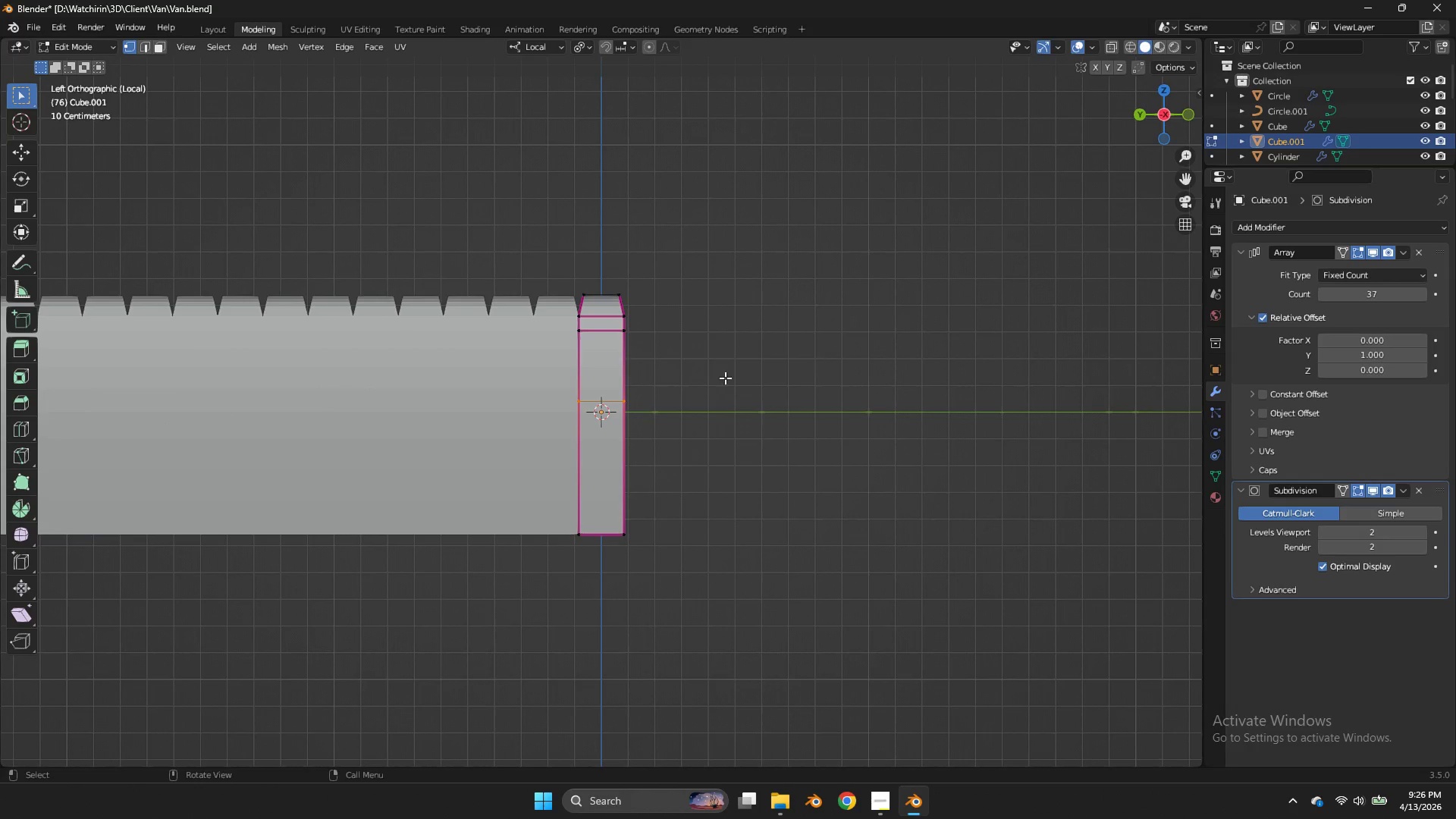 
key(Z)
 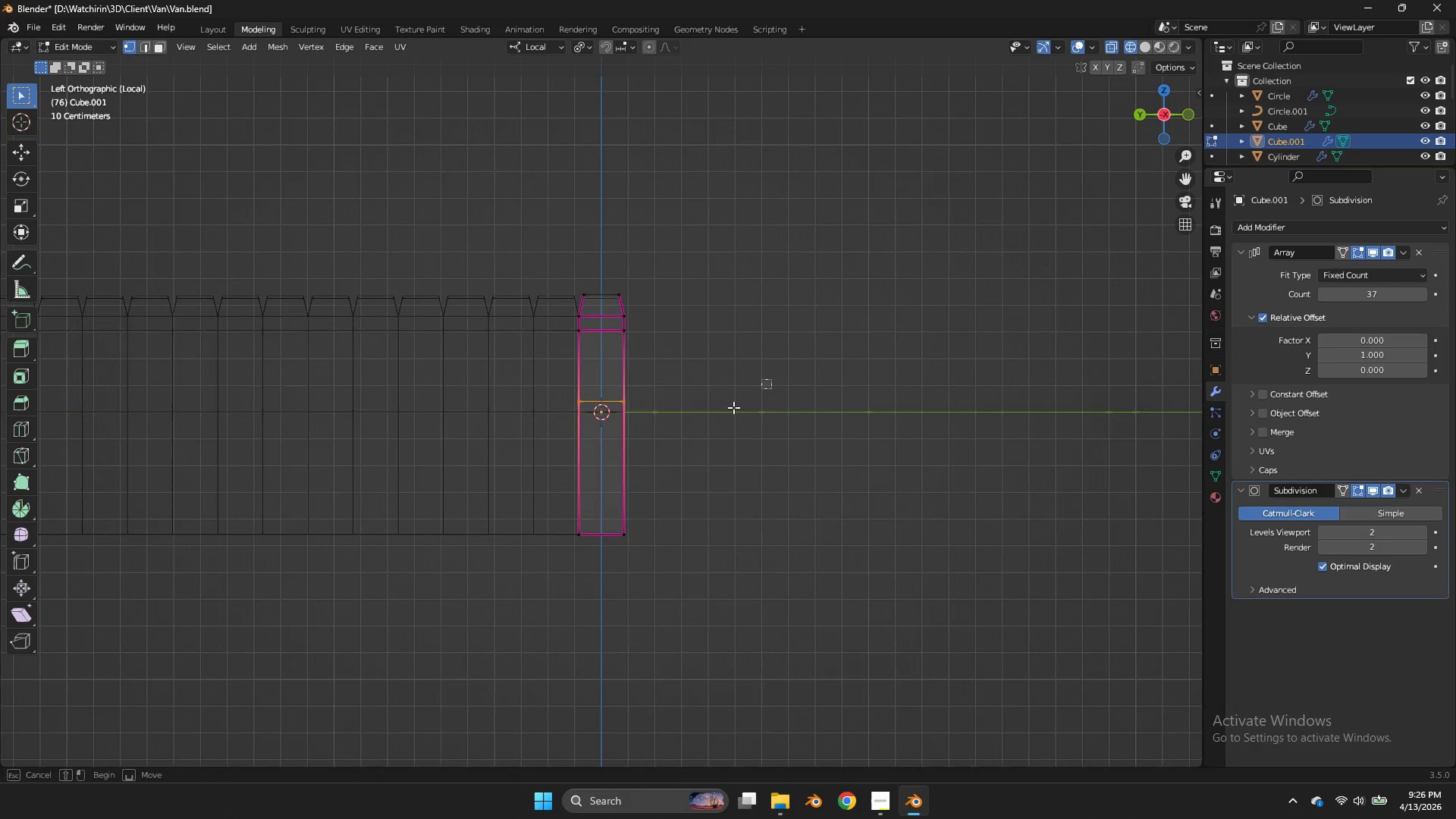 
left_click_drag(start_coordinate=[771, 379], to_coordinate=[490, 598])
 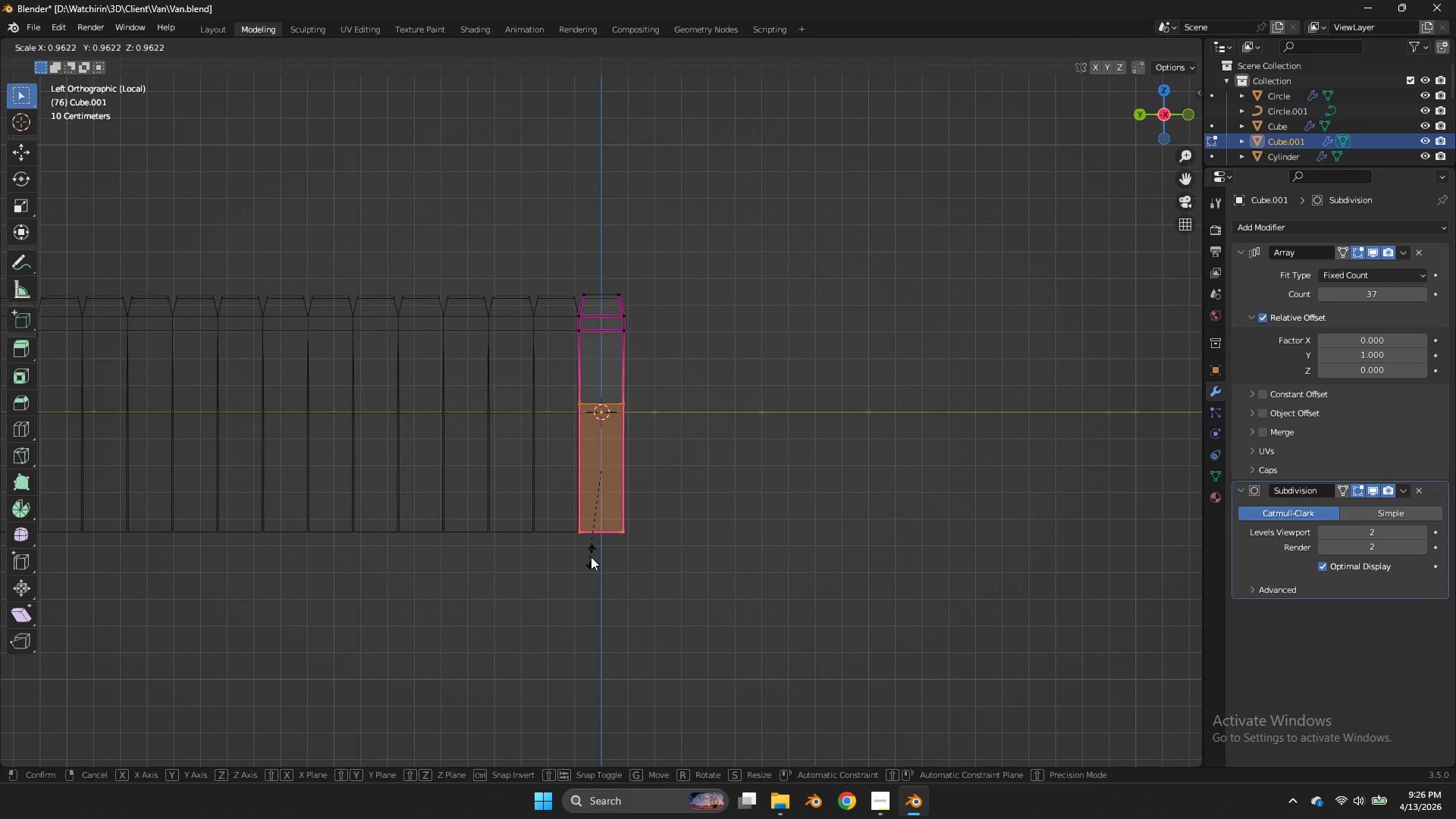 
type(sz)
 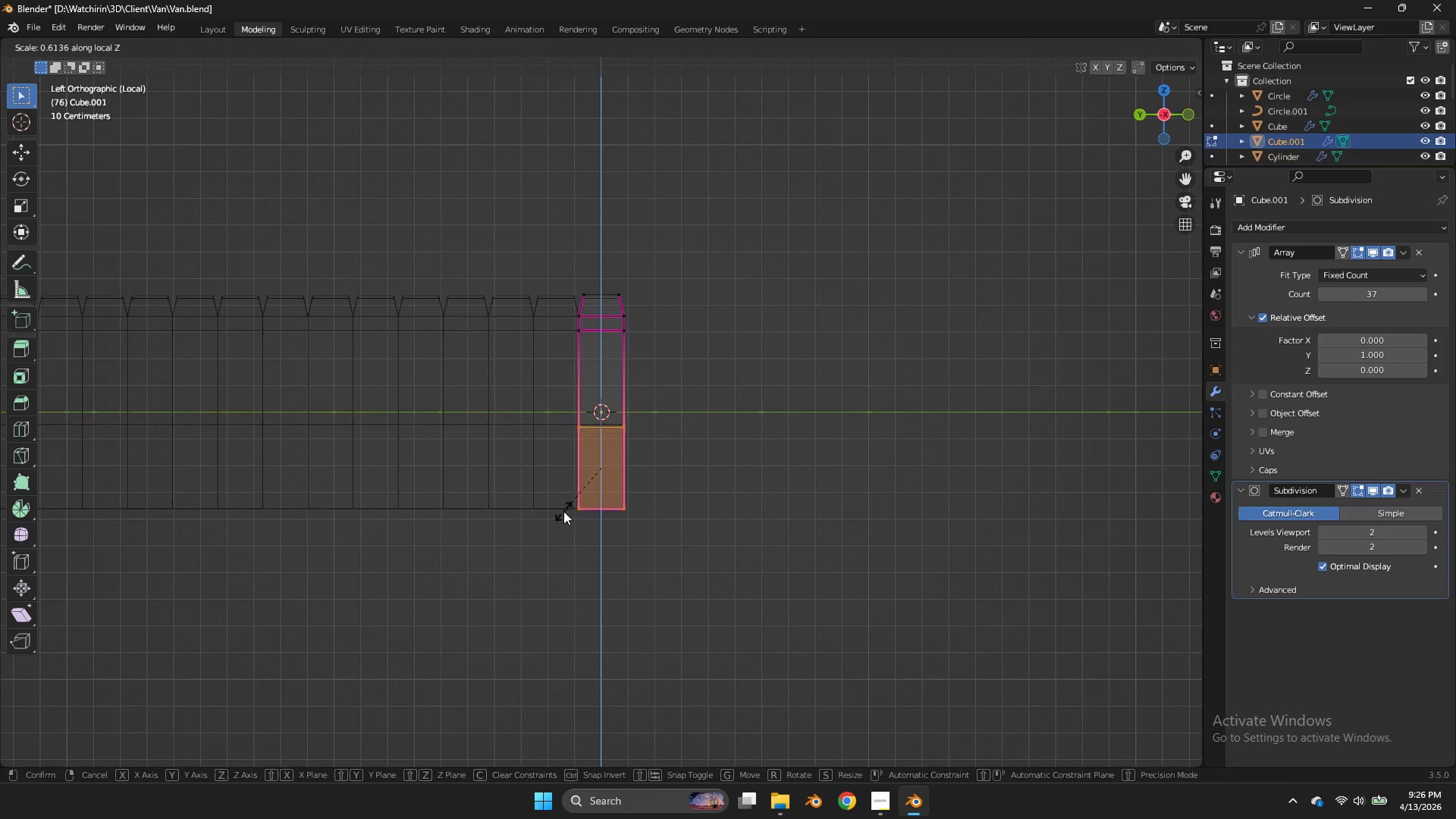 
left_click([563, 511])
 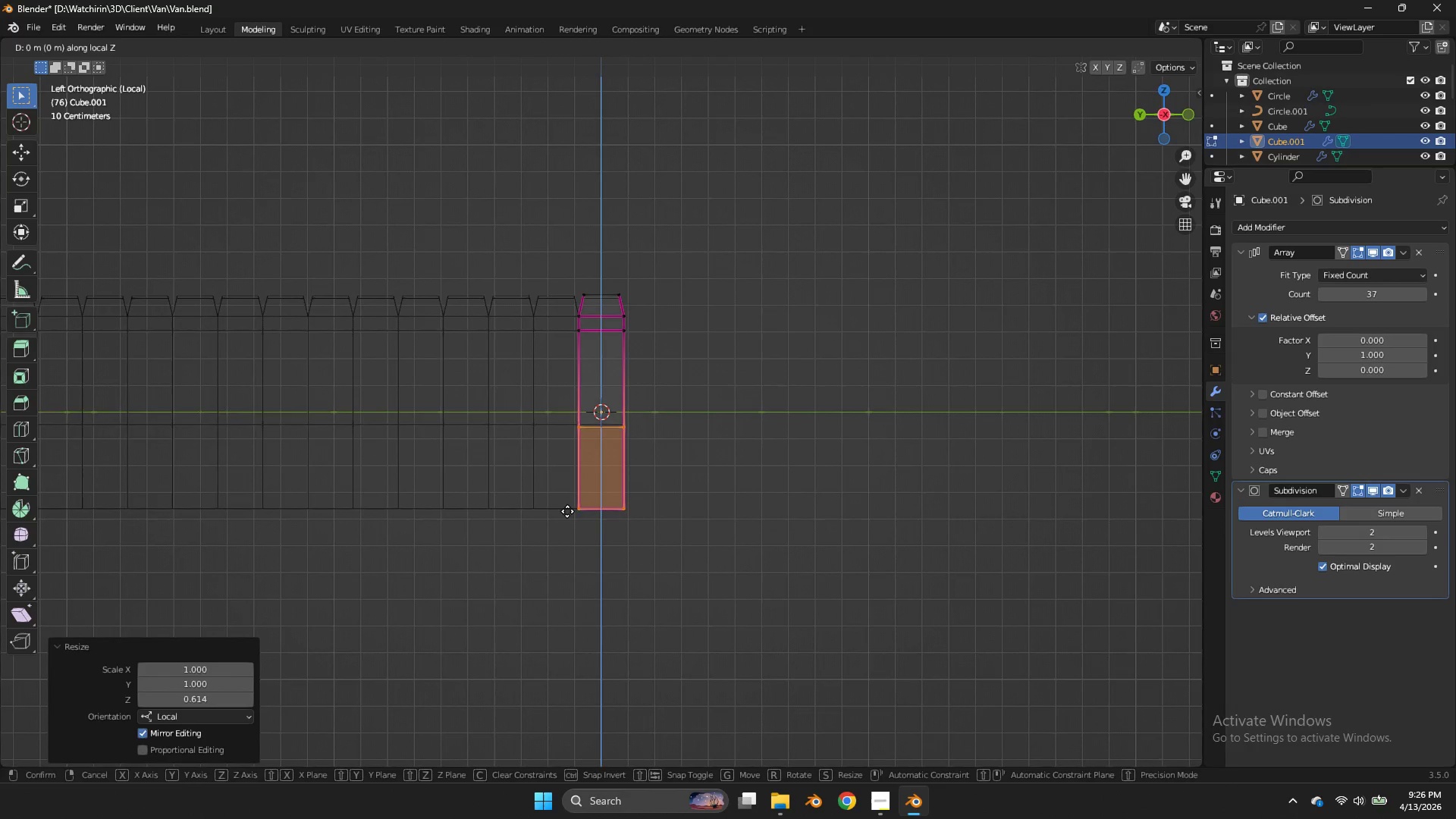 
type(gz)
 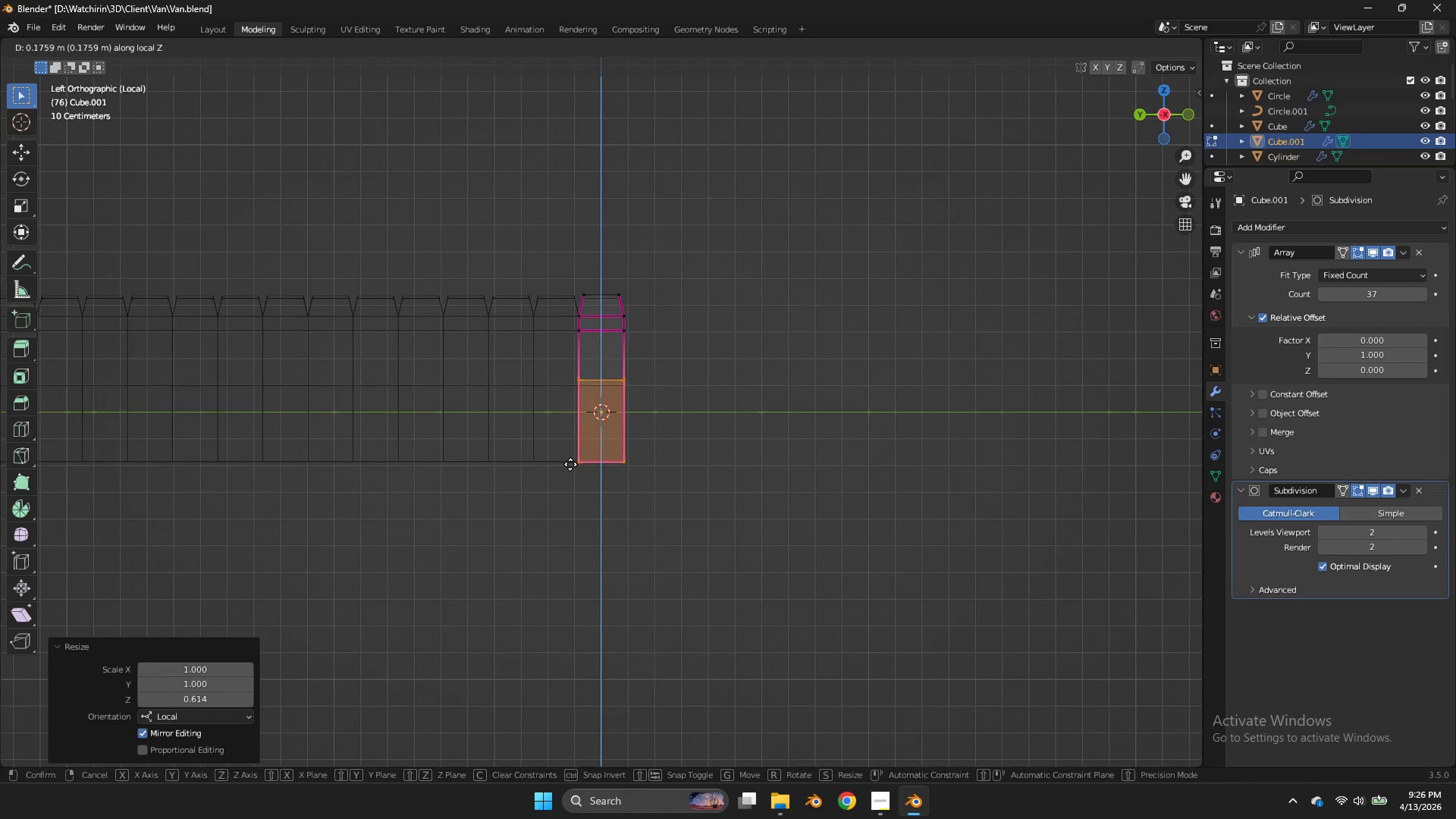 
left_click([570, 464])
 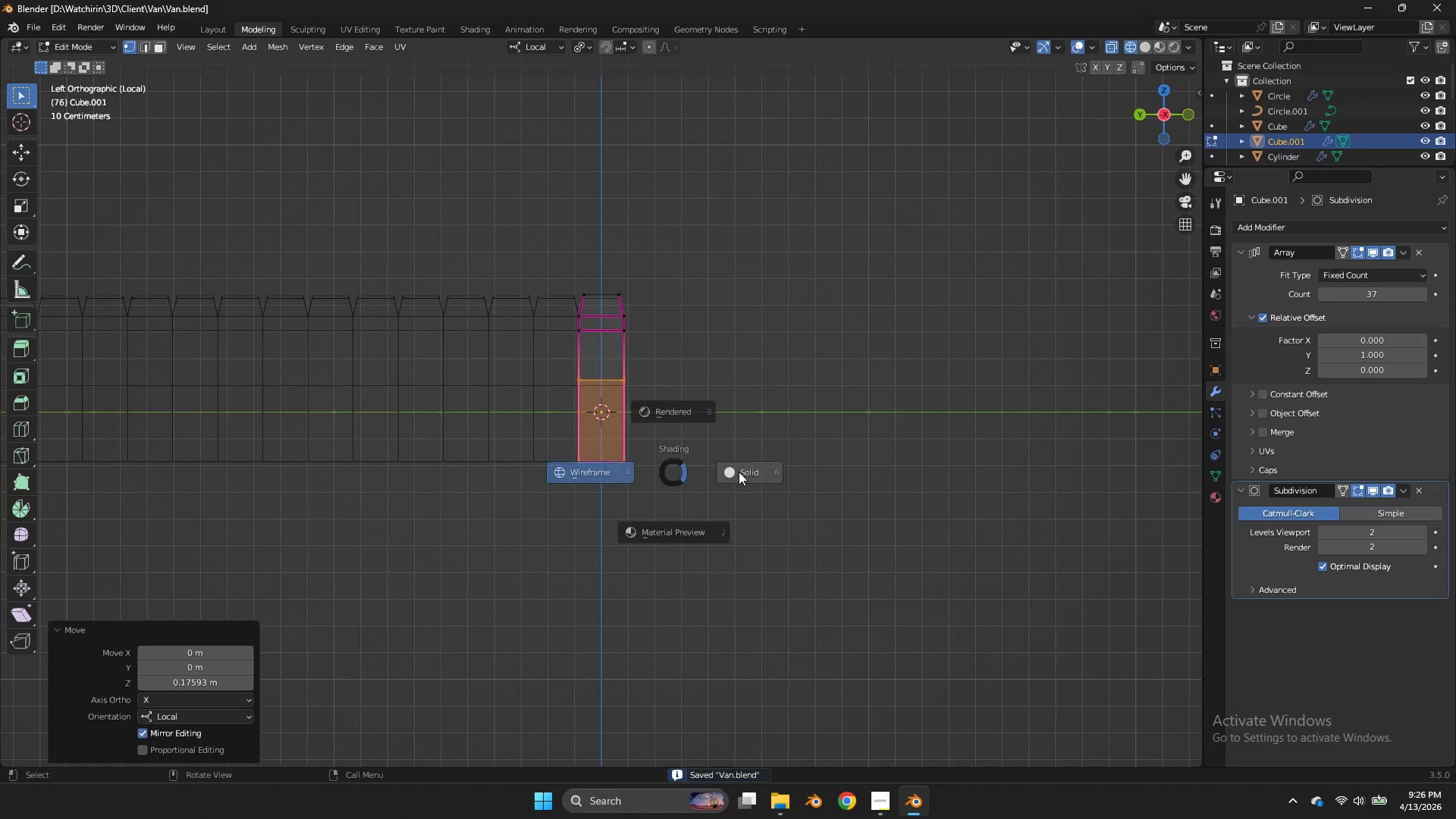 
double_click([570, 464])
 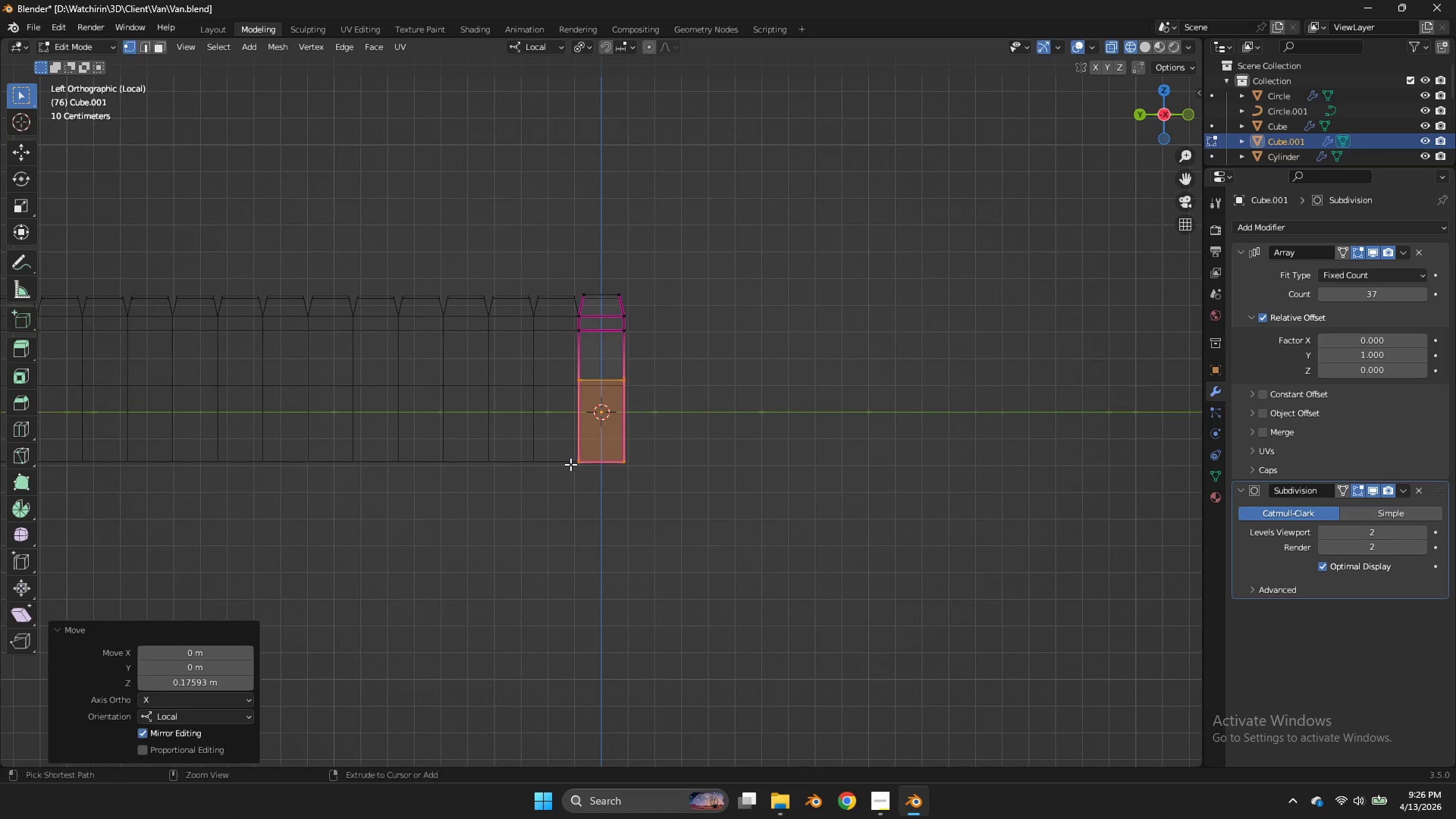 
key(Control+ControlLeft)
 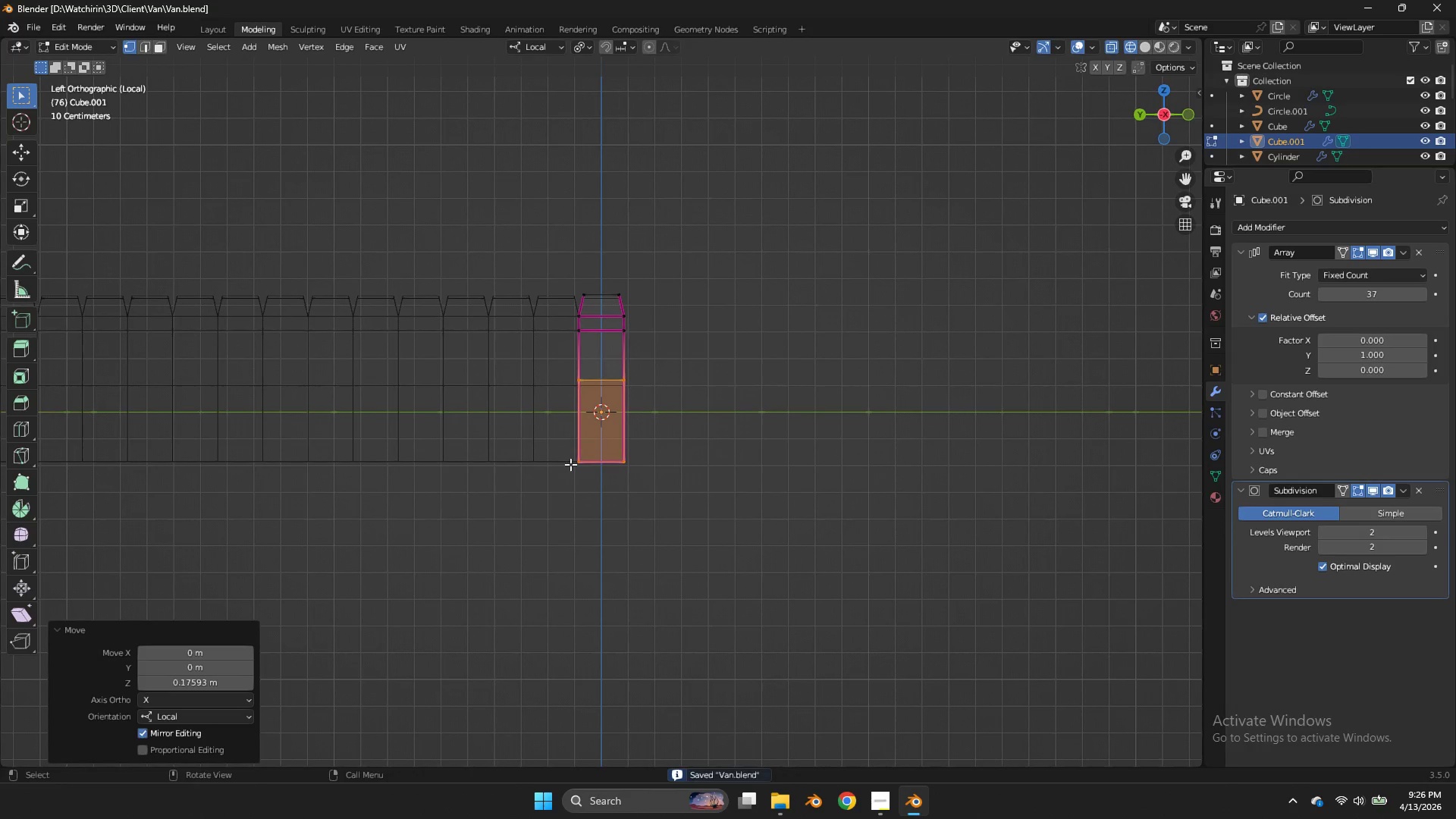 
key(Control+S)
 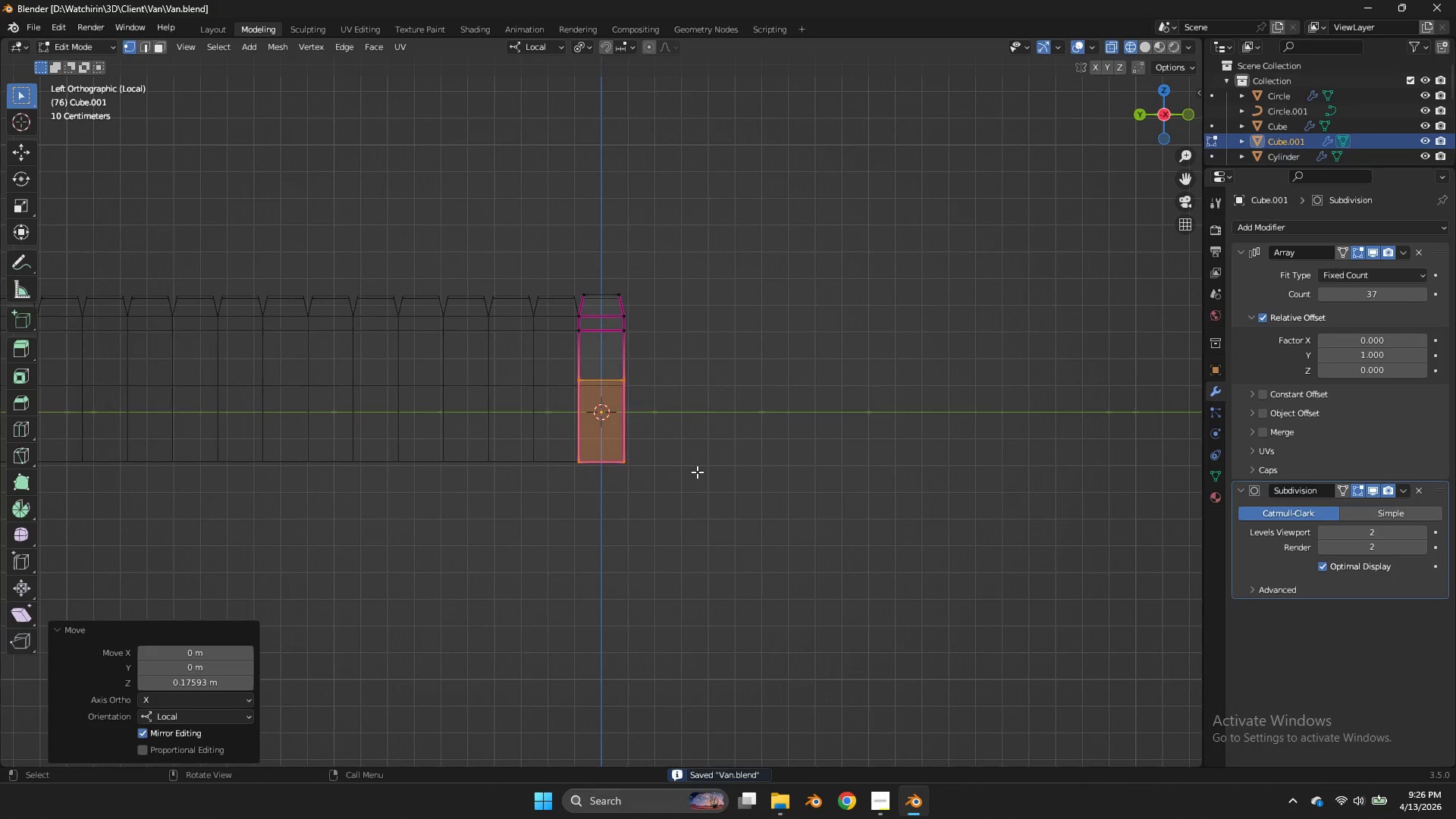 
type(zzgz)
 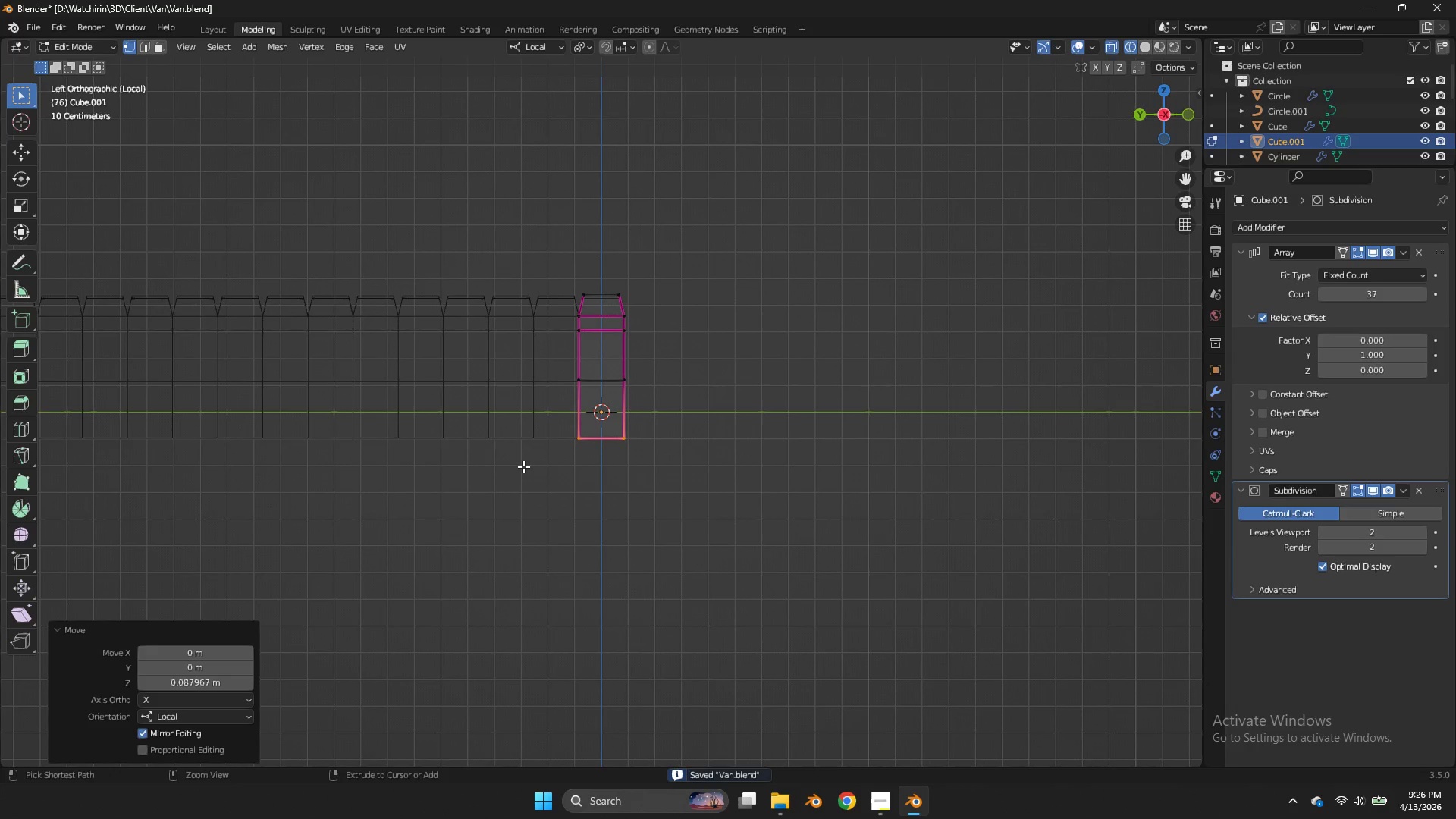 
left_click_drag(start_coordinate=[665, 425], to_coordinate=[653, 433])
 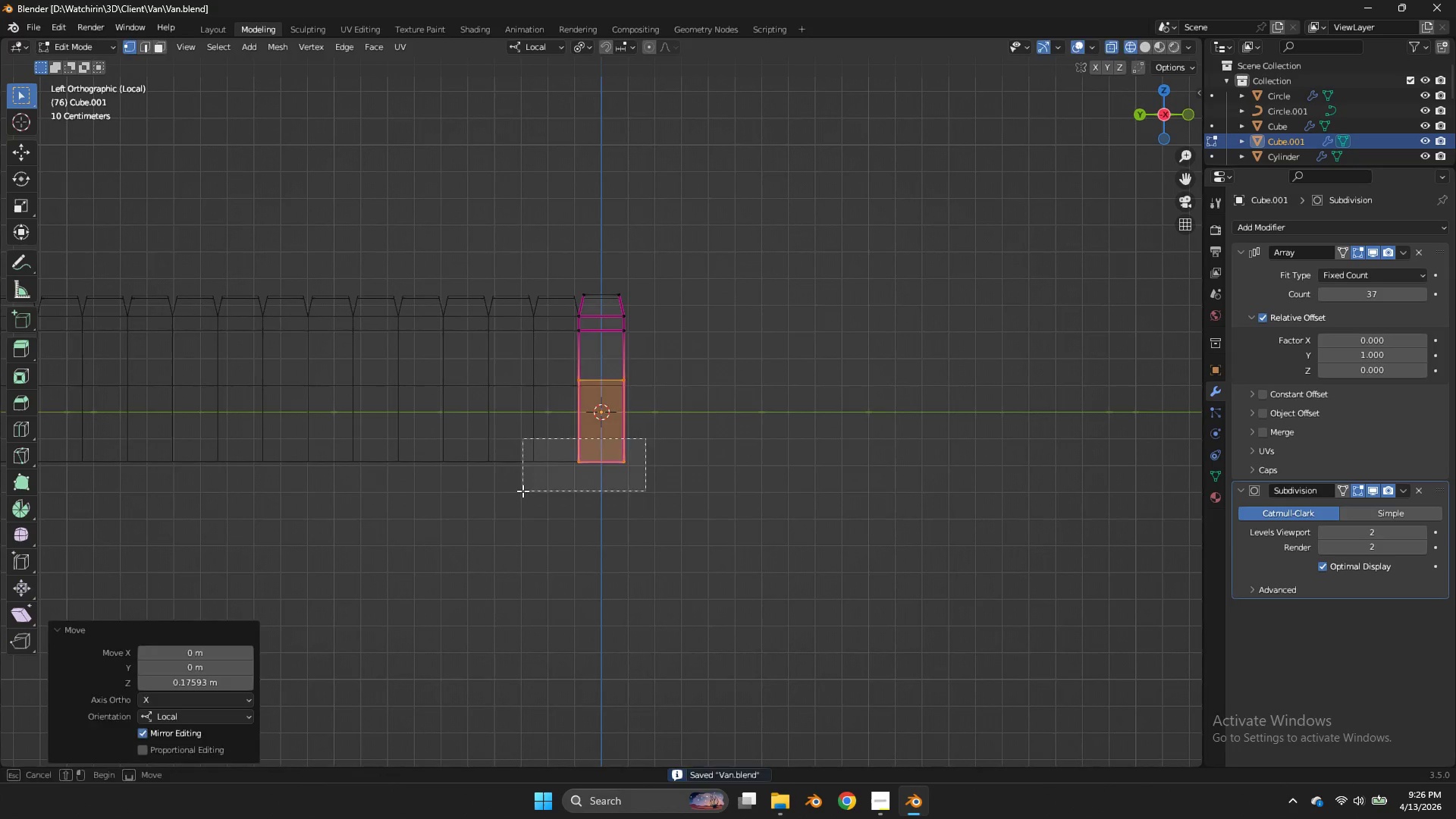 
left_click_drag(start_coordinate=[645, 438], to_coordinate=[522, 491])
 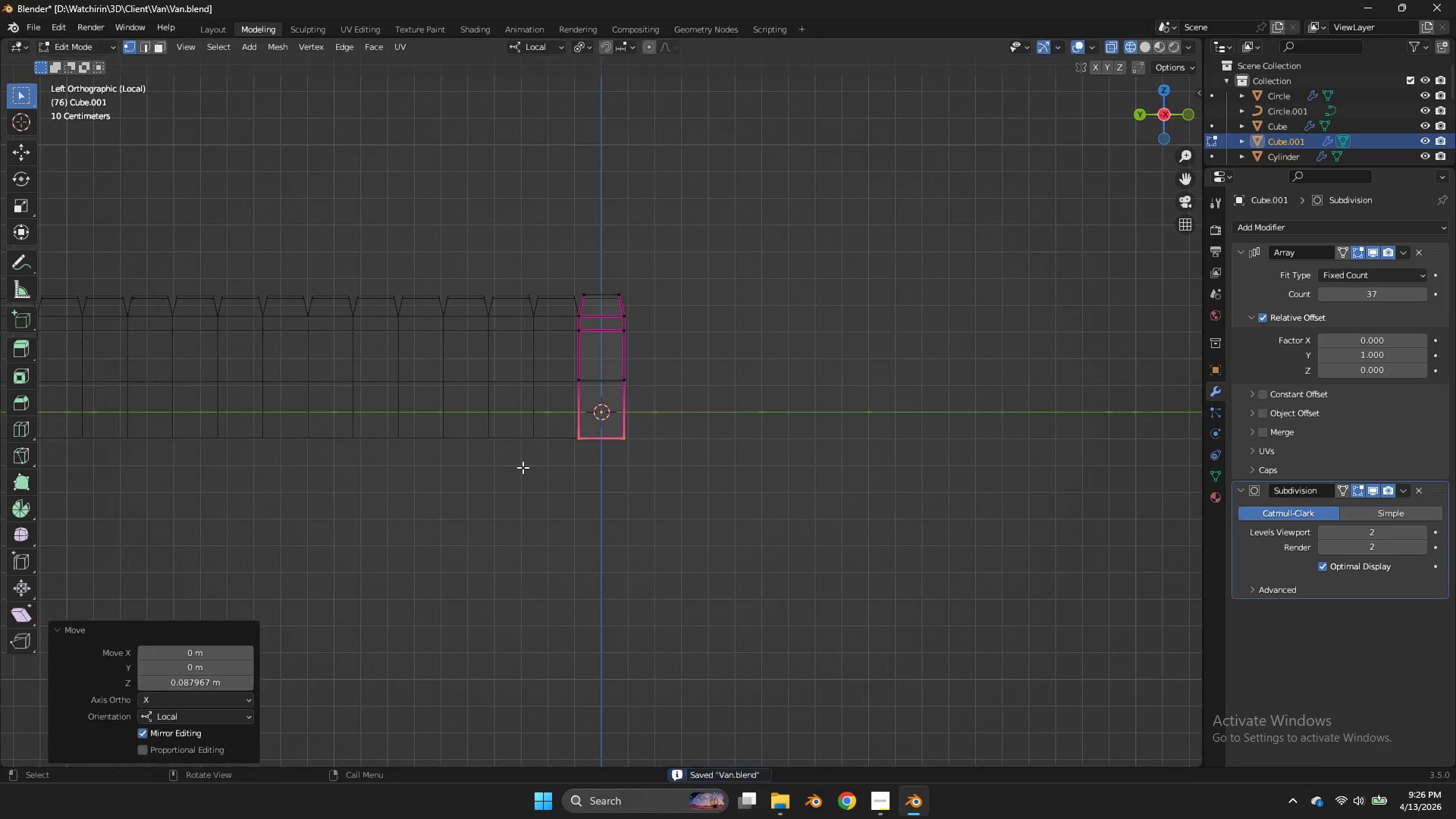 
left_click([522, 467])
 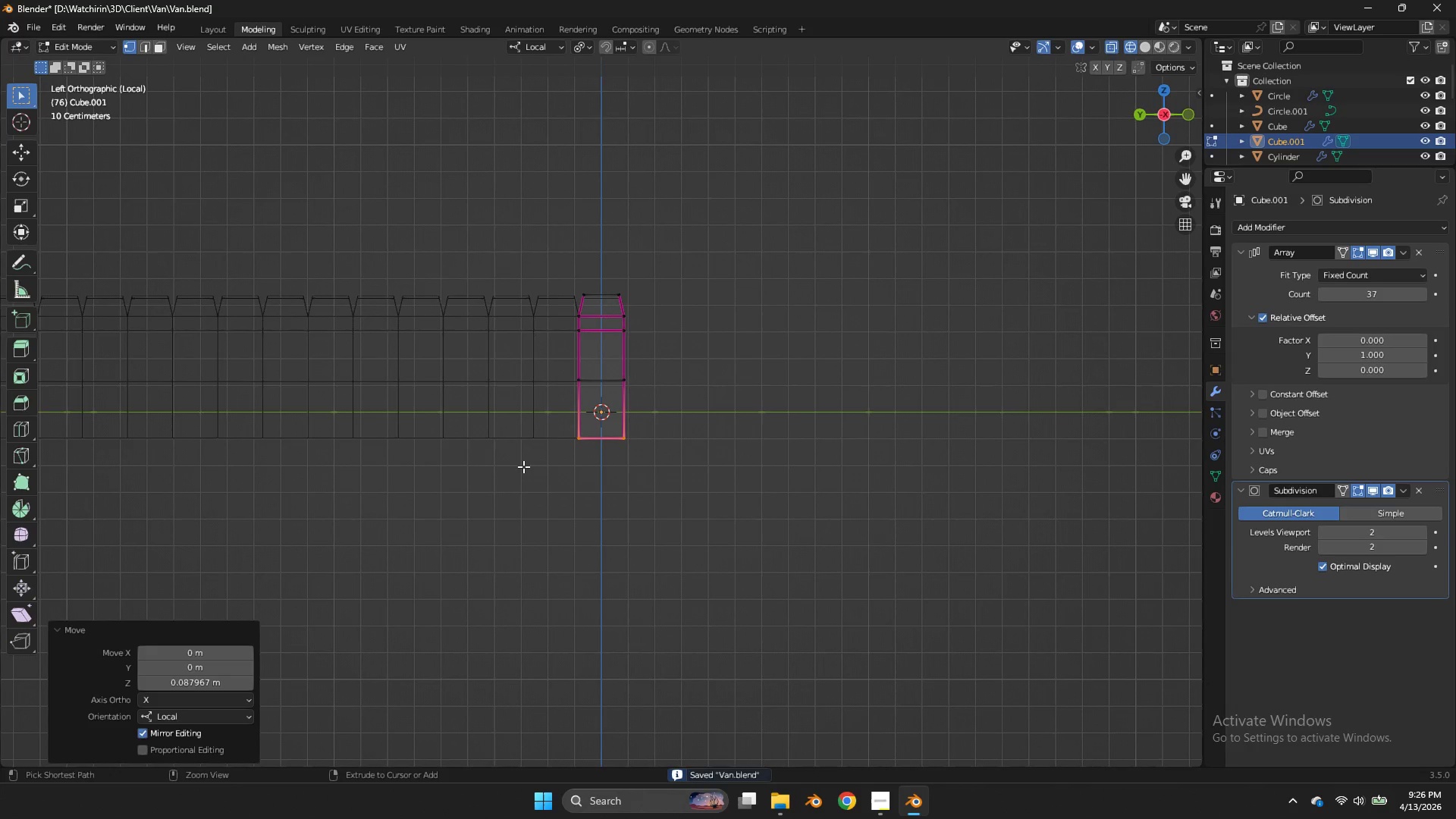 
key(Control+ControlLeft)
 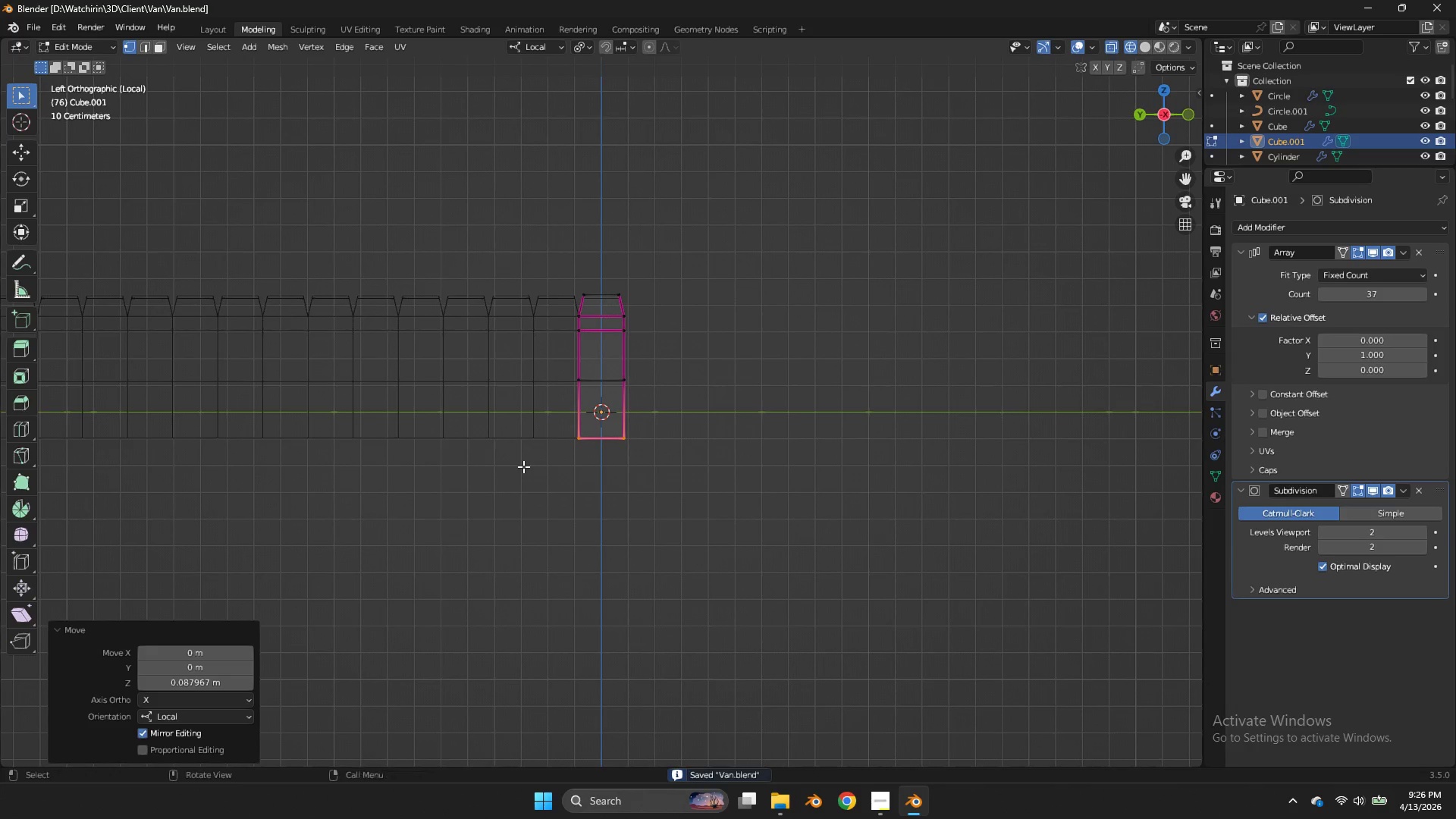 
key(Control+S)
 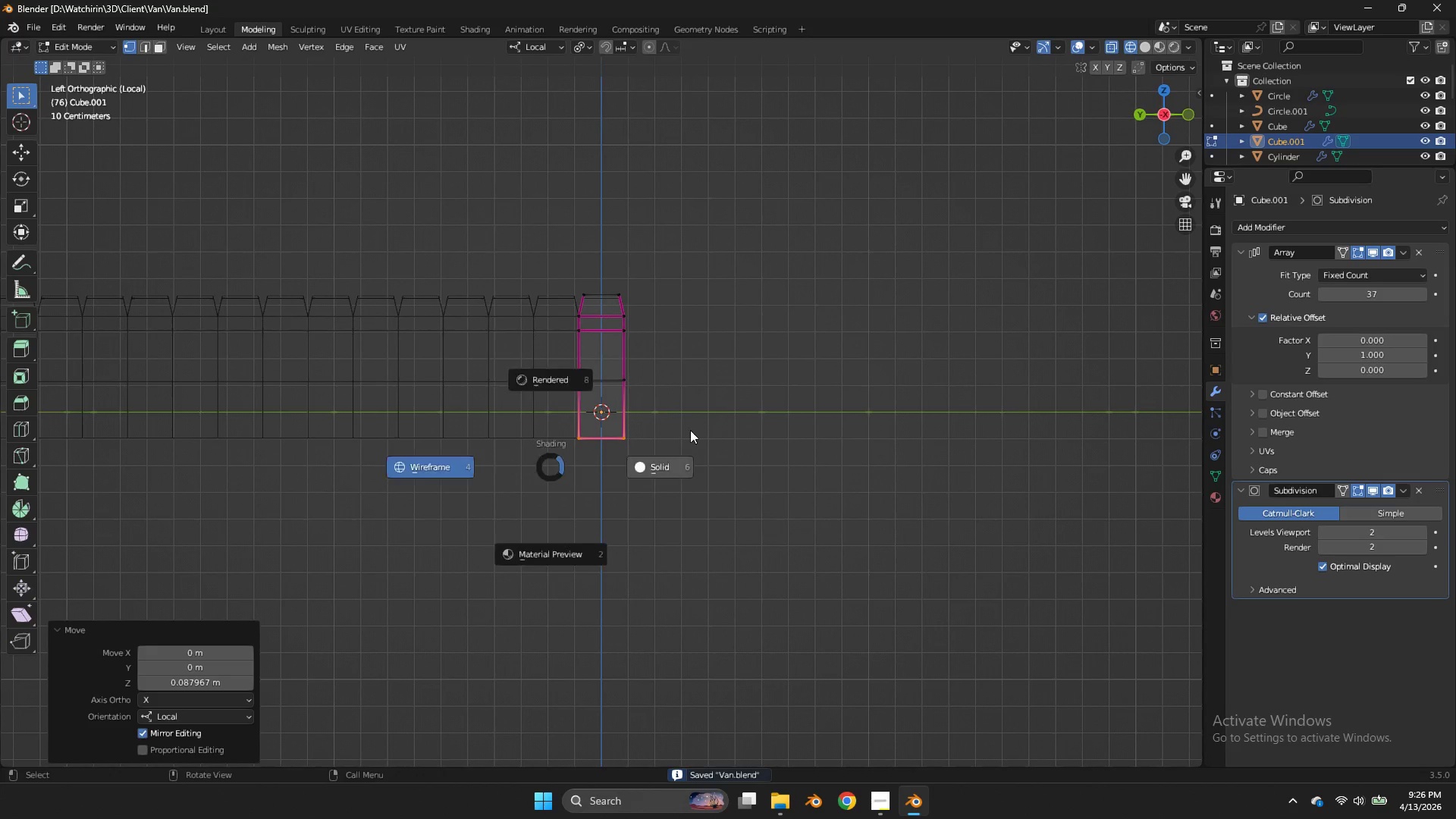 
type(zzgz)
 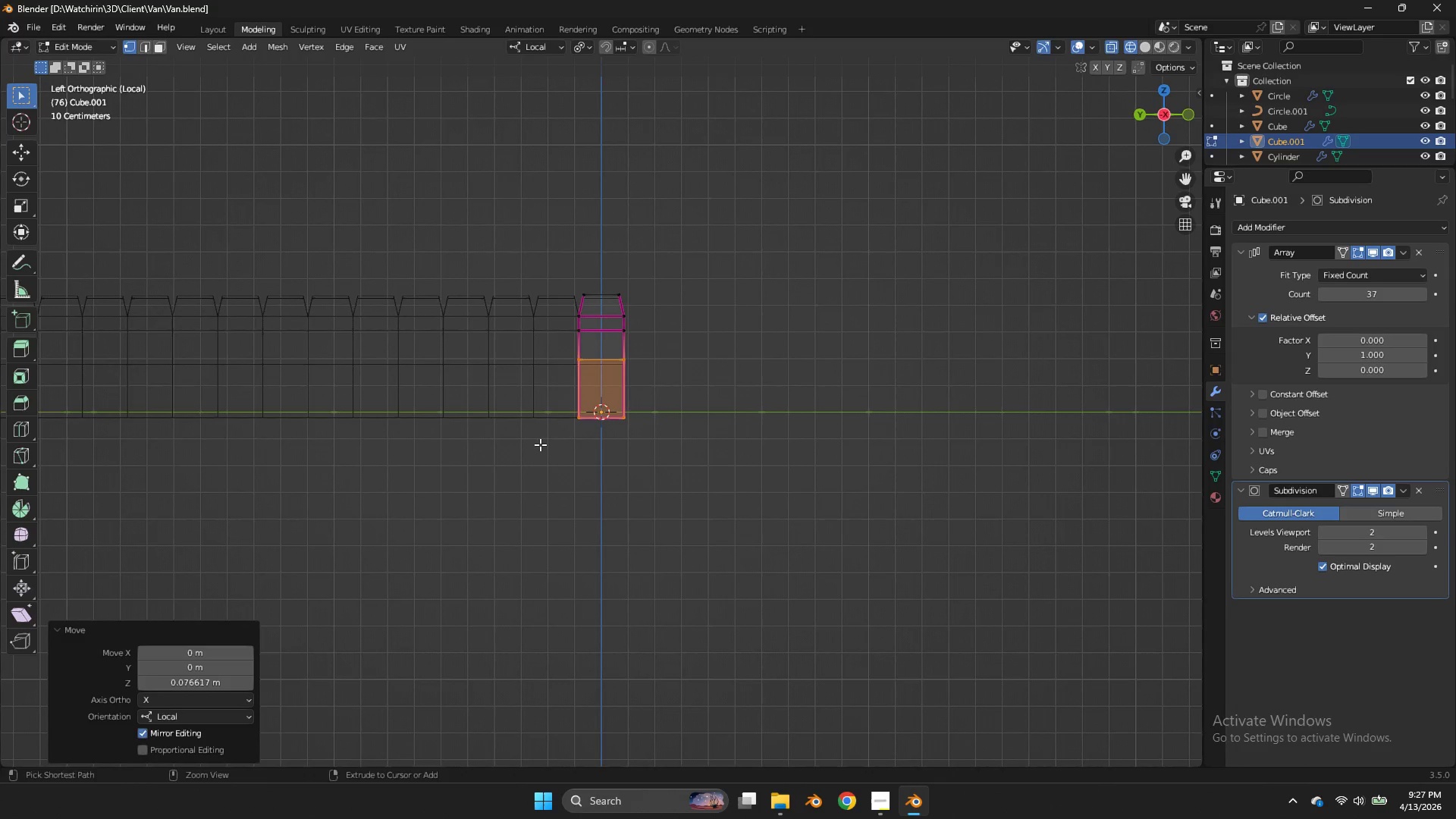 
left_click_drag(start_coordinate=[689, 364], to_coordinate=[539, 465])
 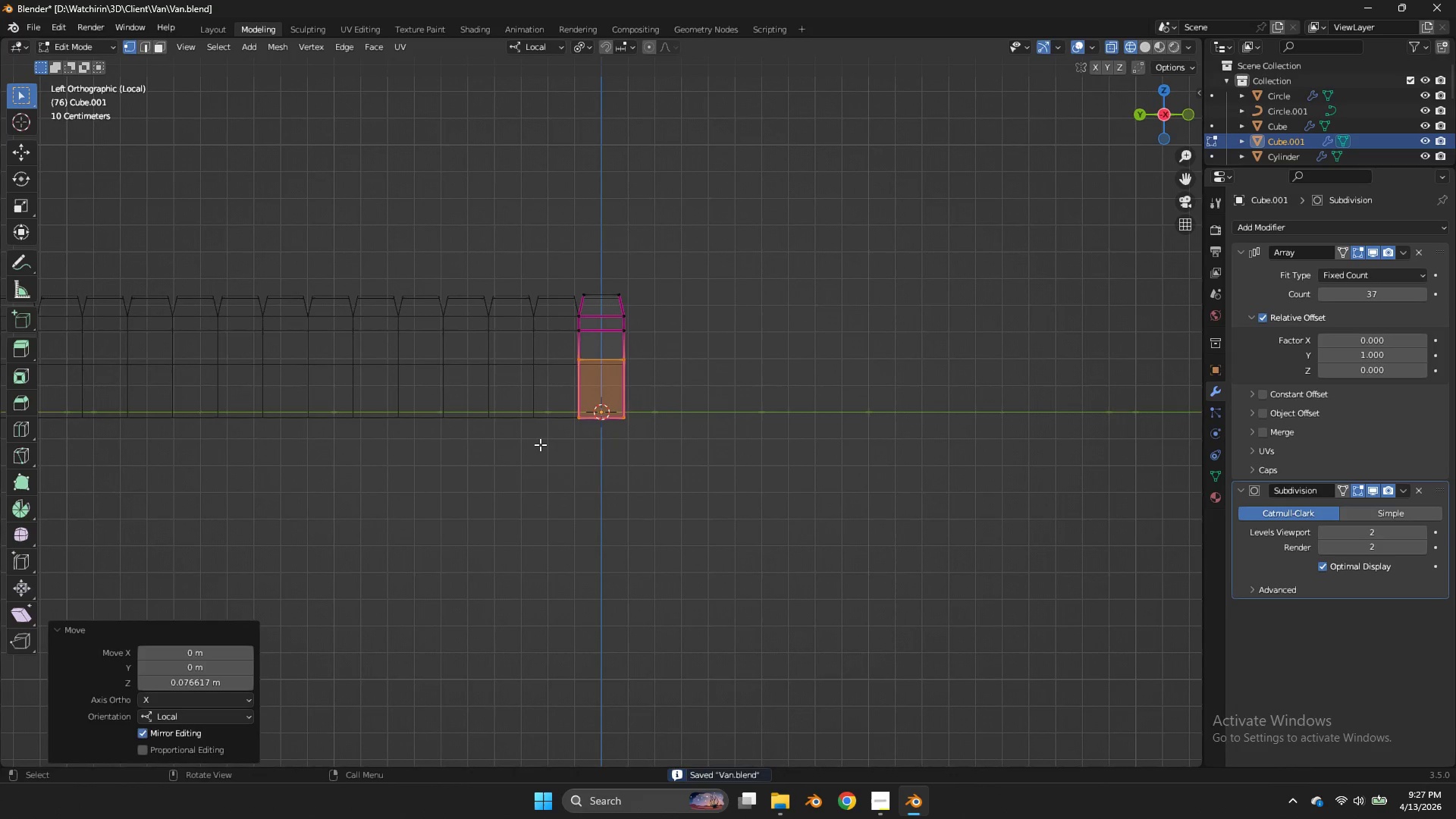 
double_click([540, 444])
 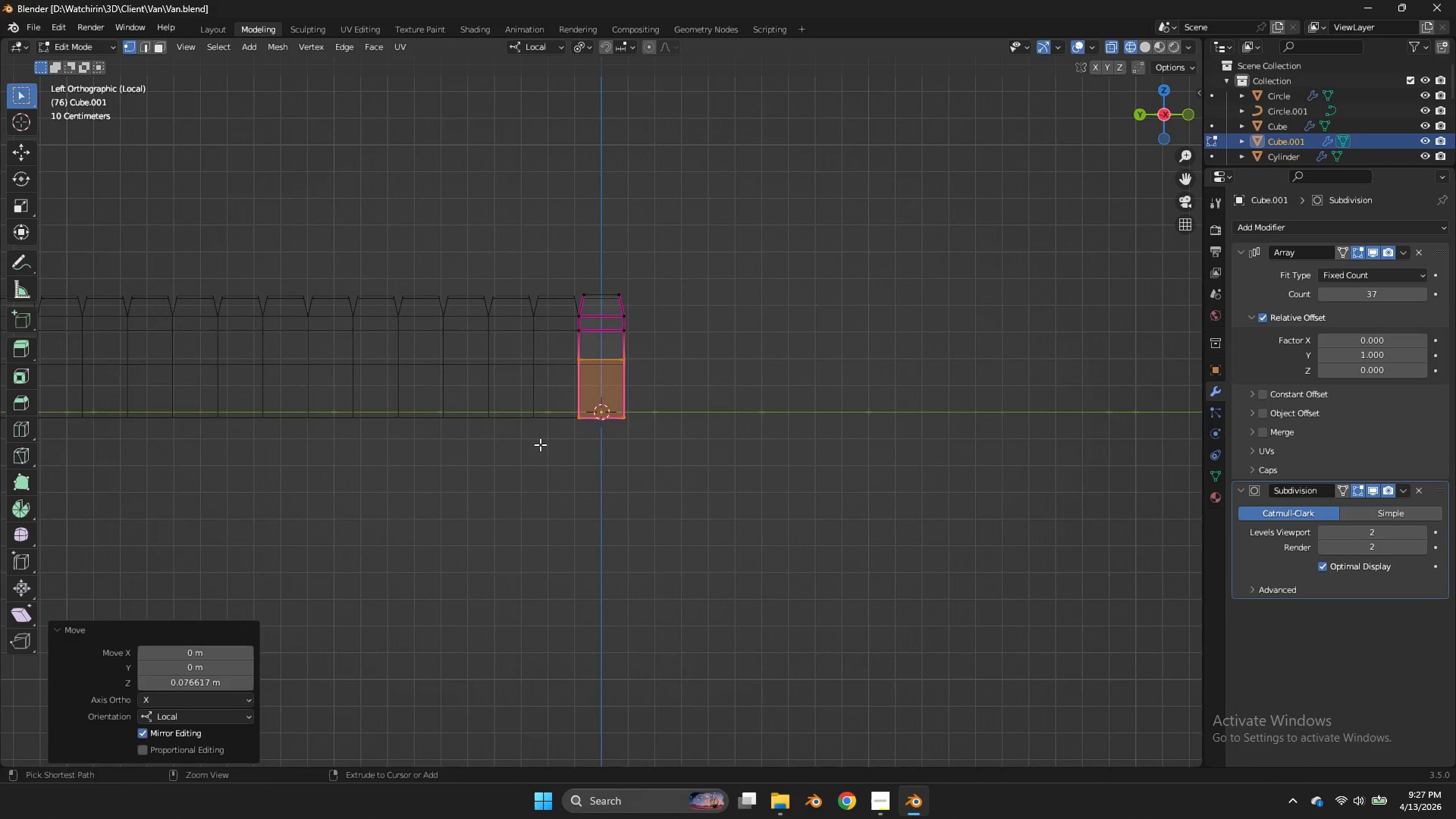 
key(Control+ControlLeft)
 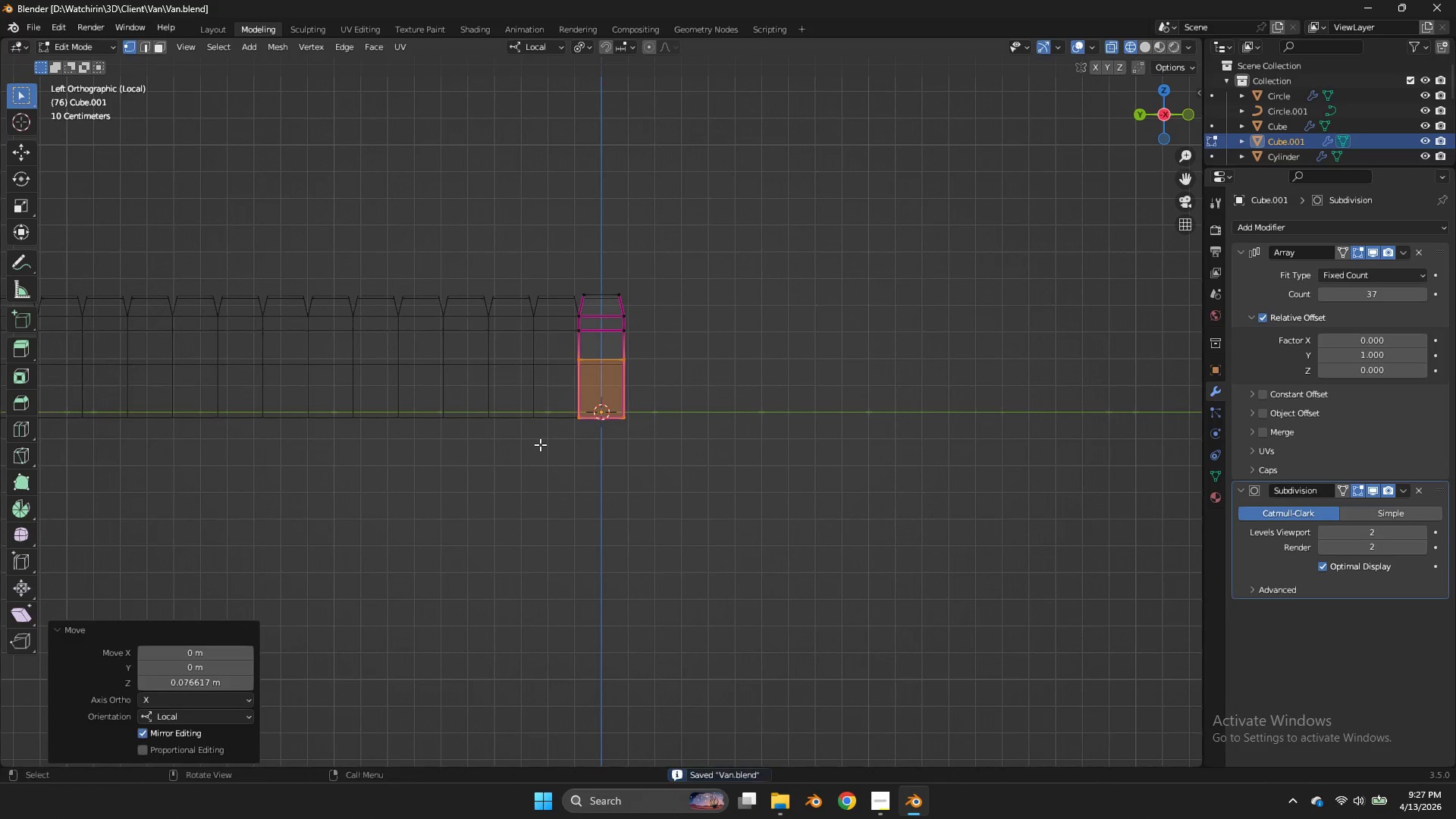 
key(Control+S)
 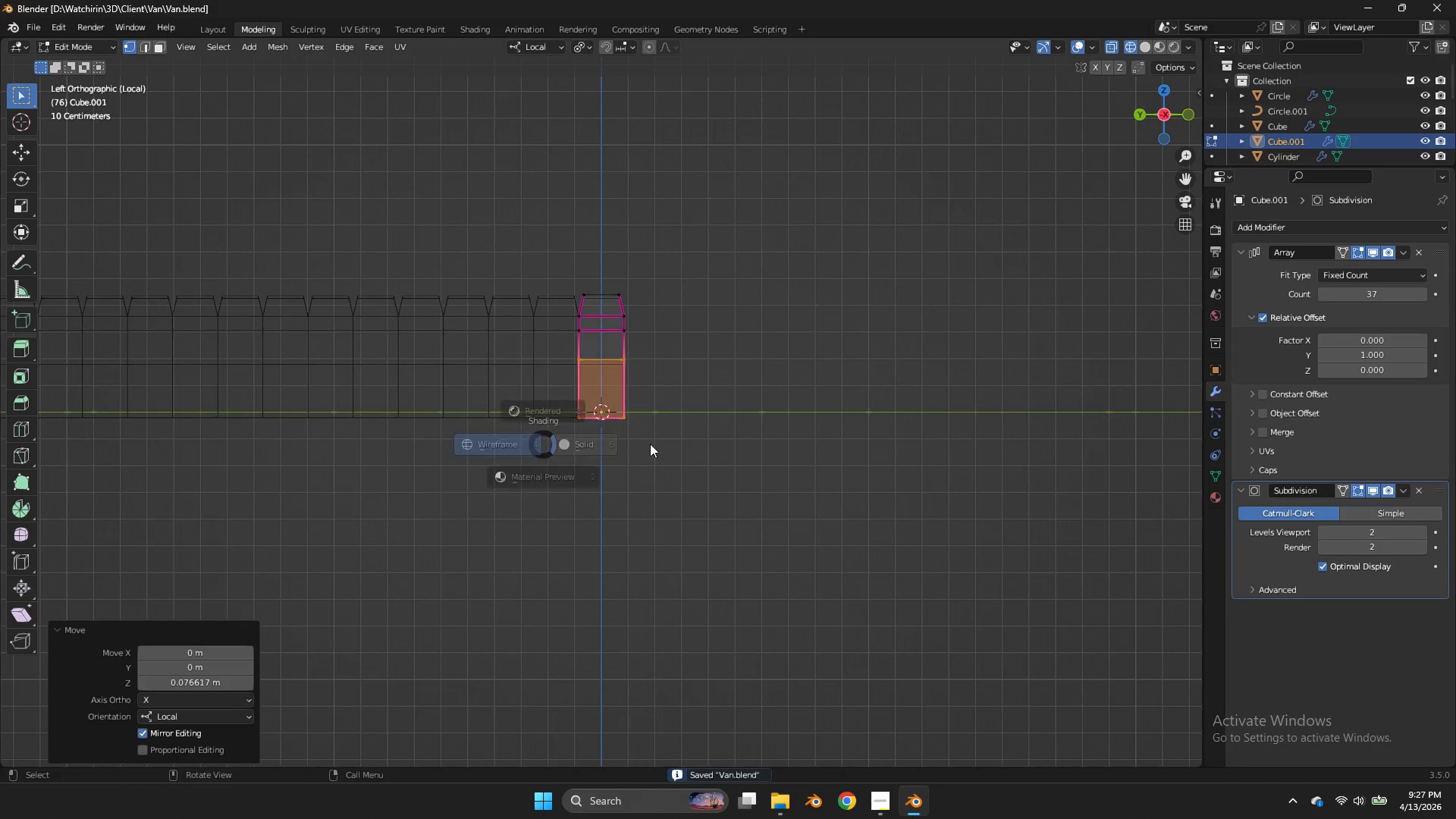 
key(Z)
 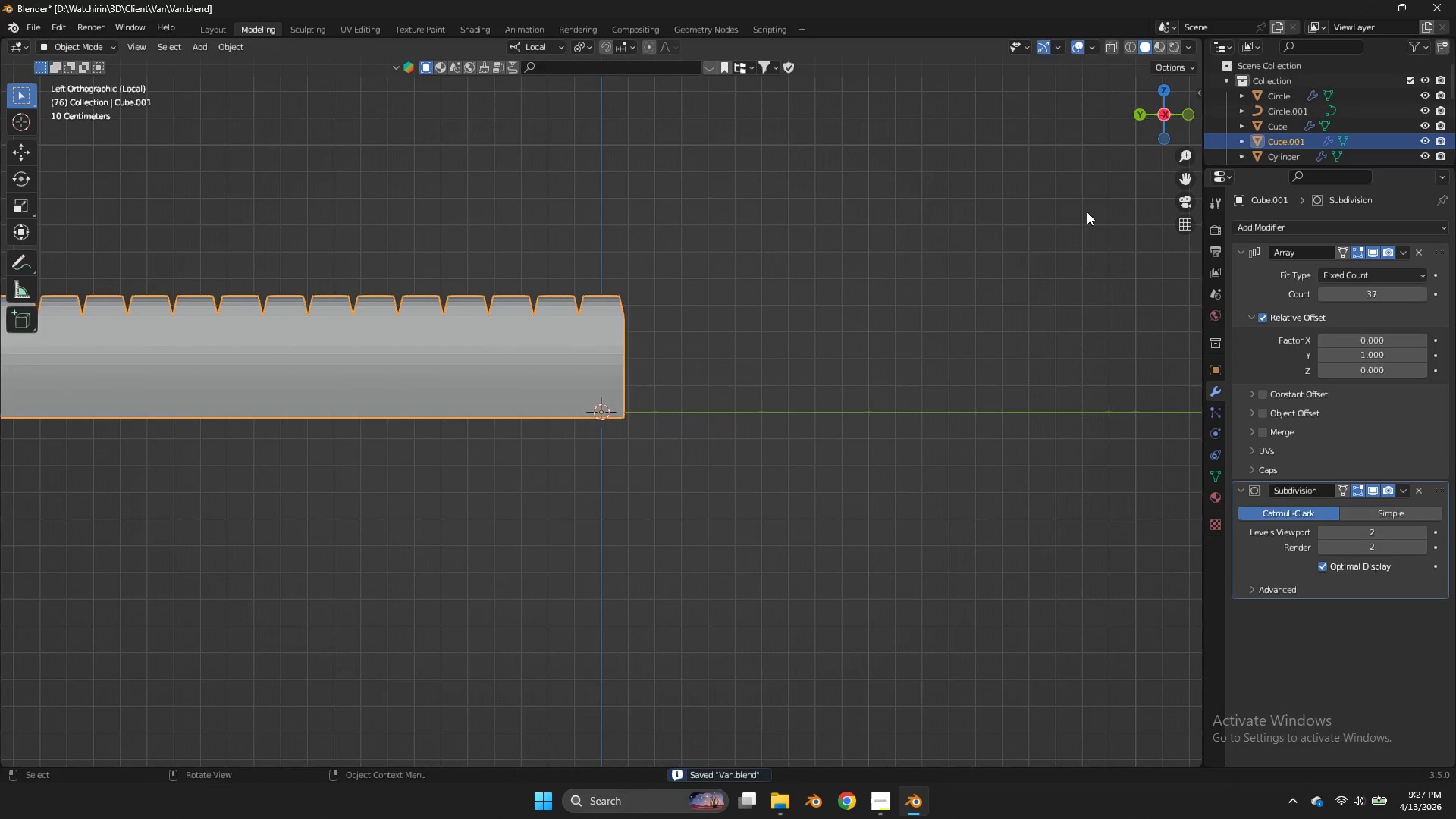 
key(Tab)
 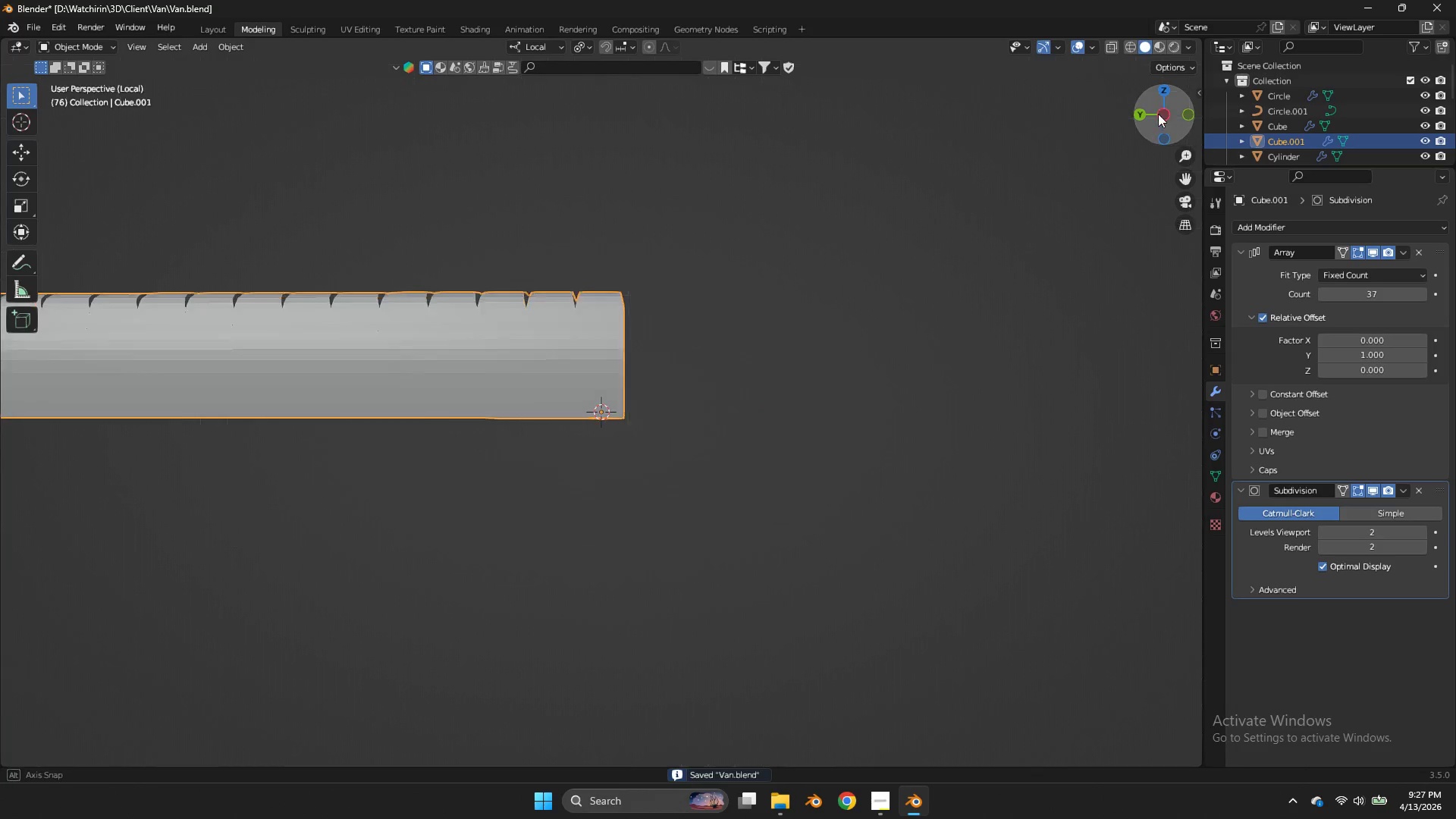 
left_click_drag(start_coordinate=[1167, 113], to_coordinate=[1010, 138])
 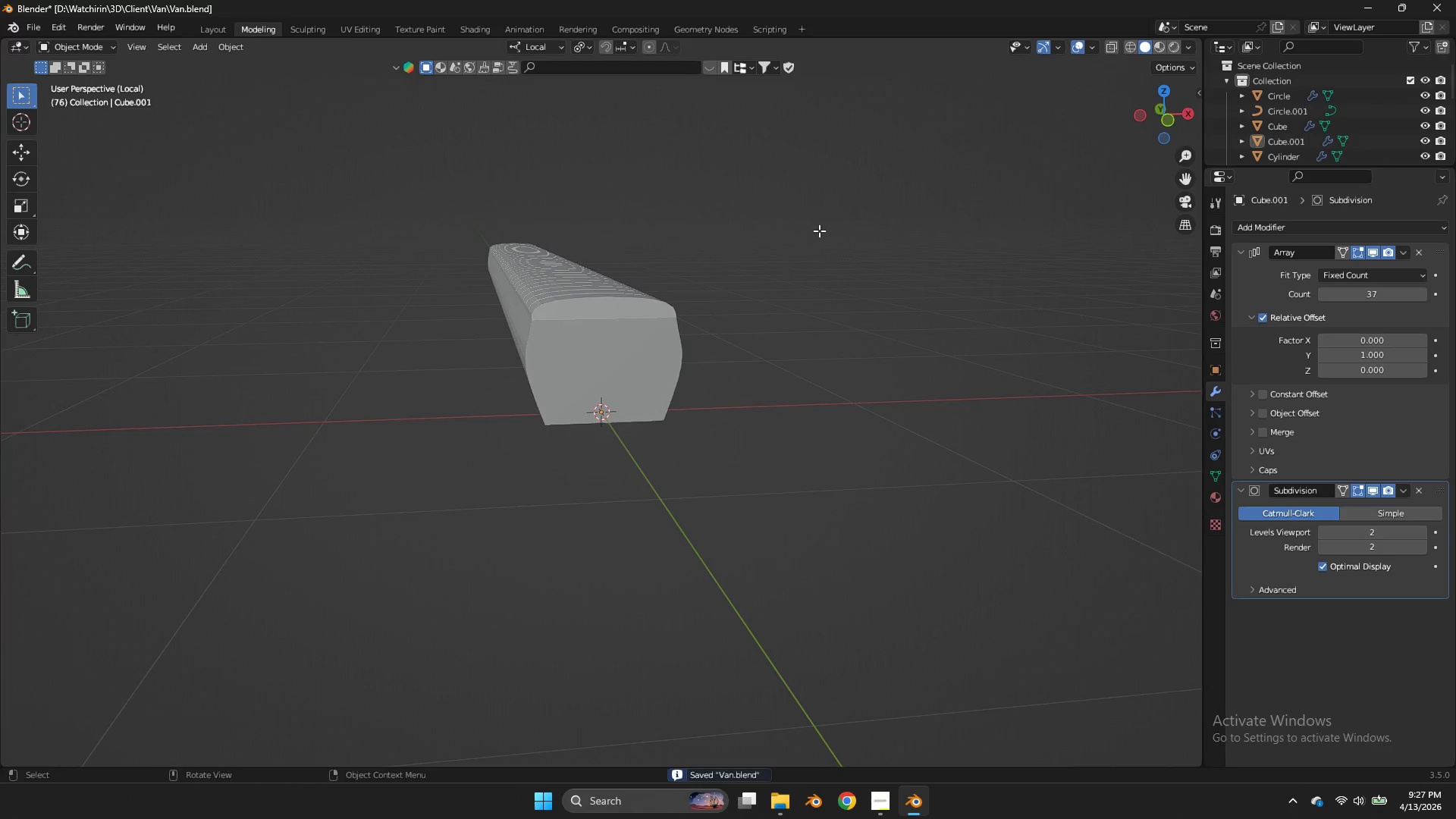 
key(Tab)
type(asx)
 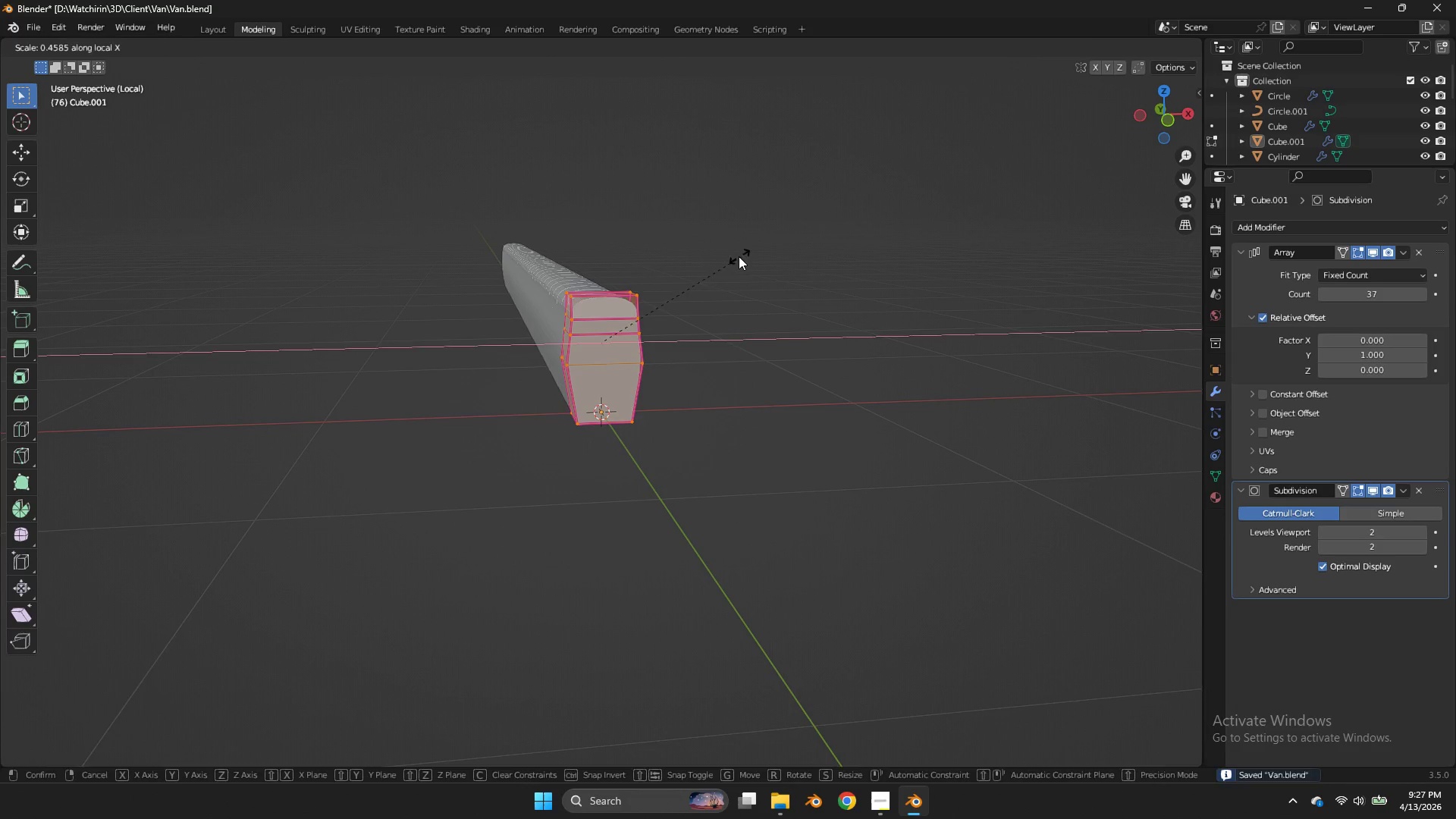 
double_click([738, 257])
 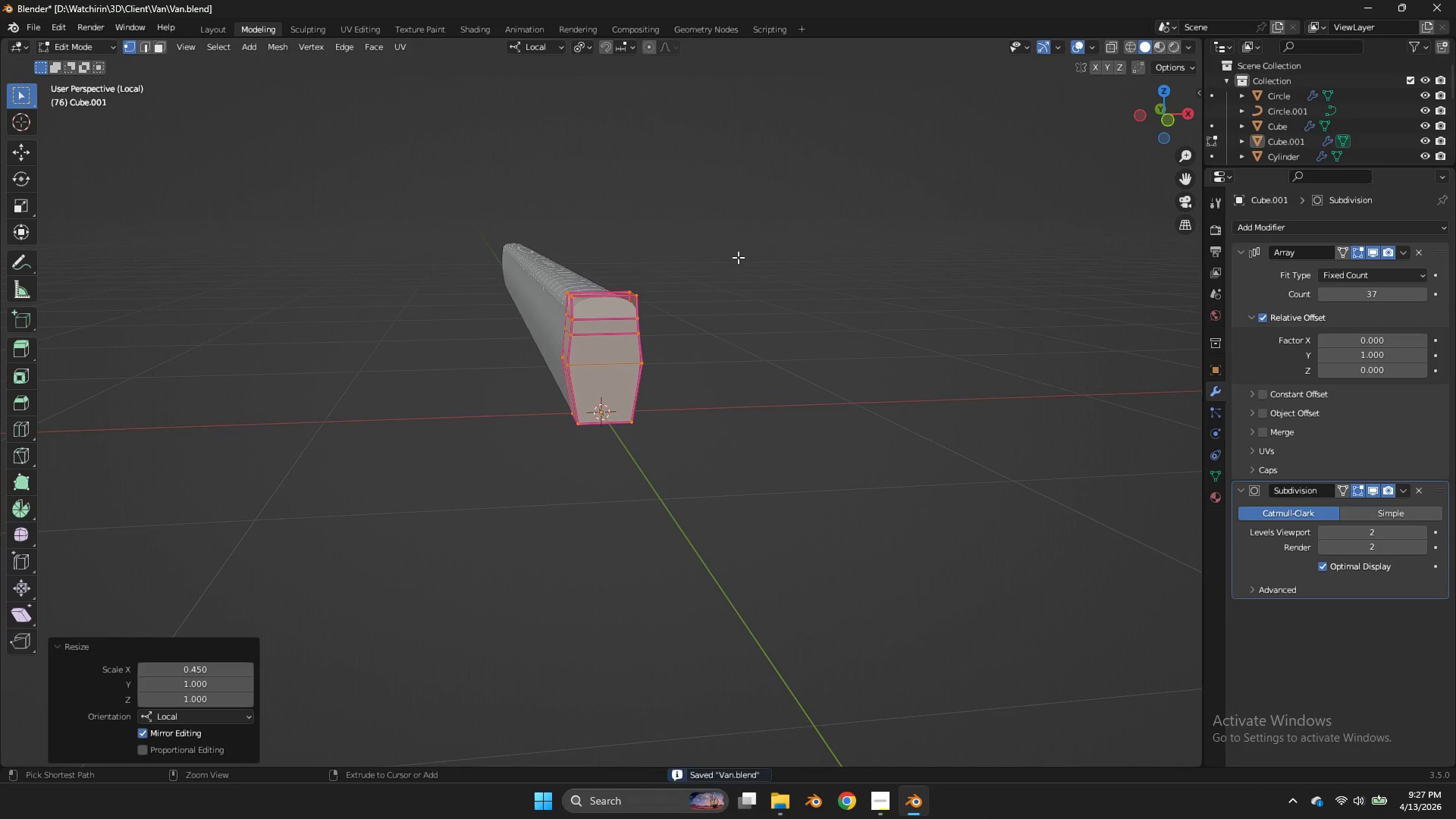 
key(Control+S)
 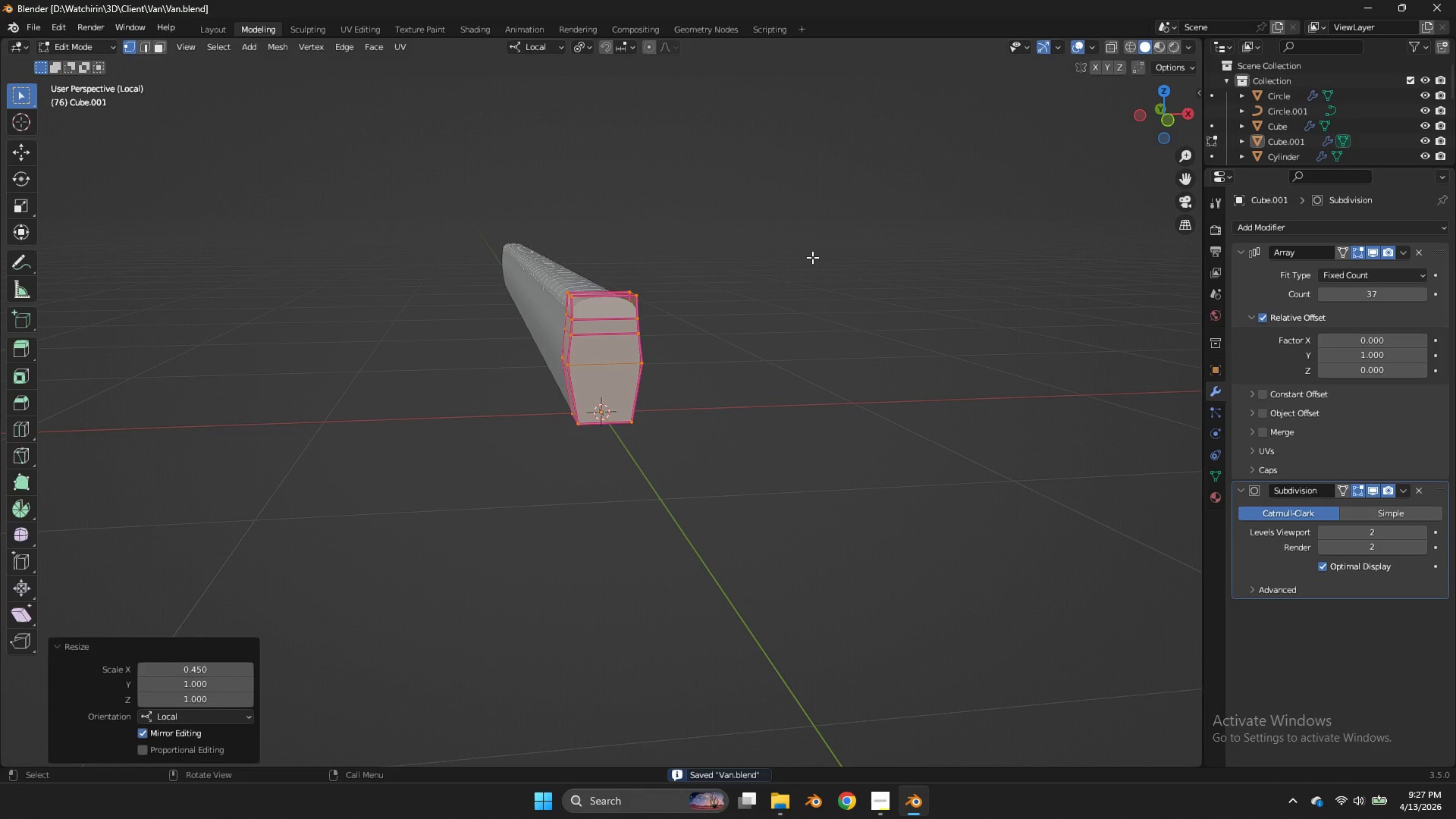 
key(Tab)
 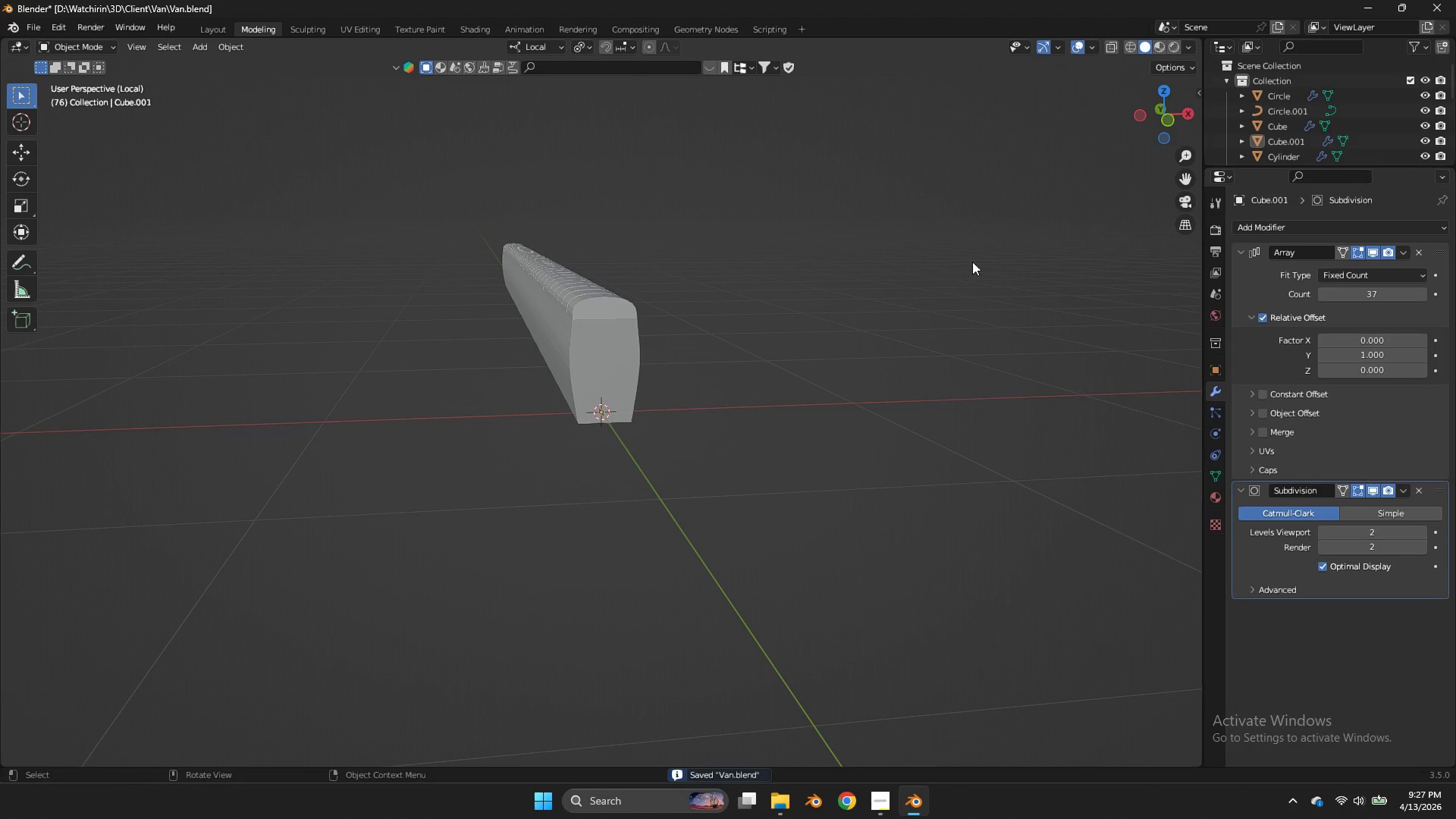 
double_click([1297, 221])
 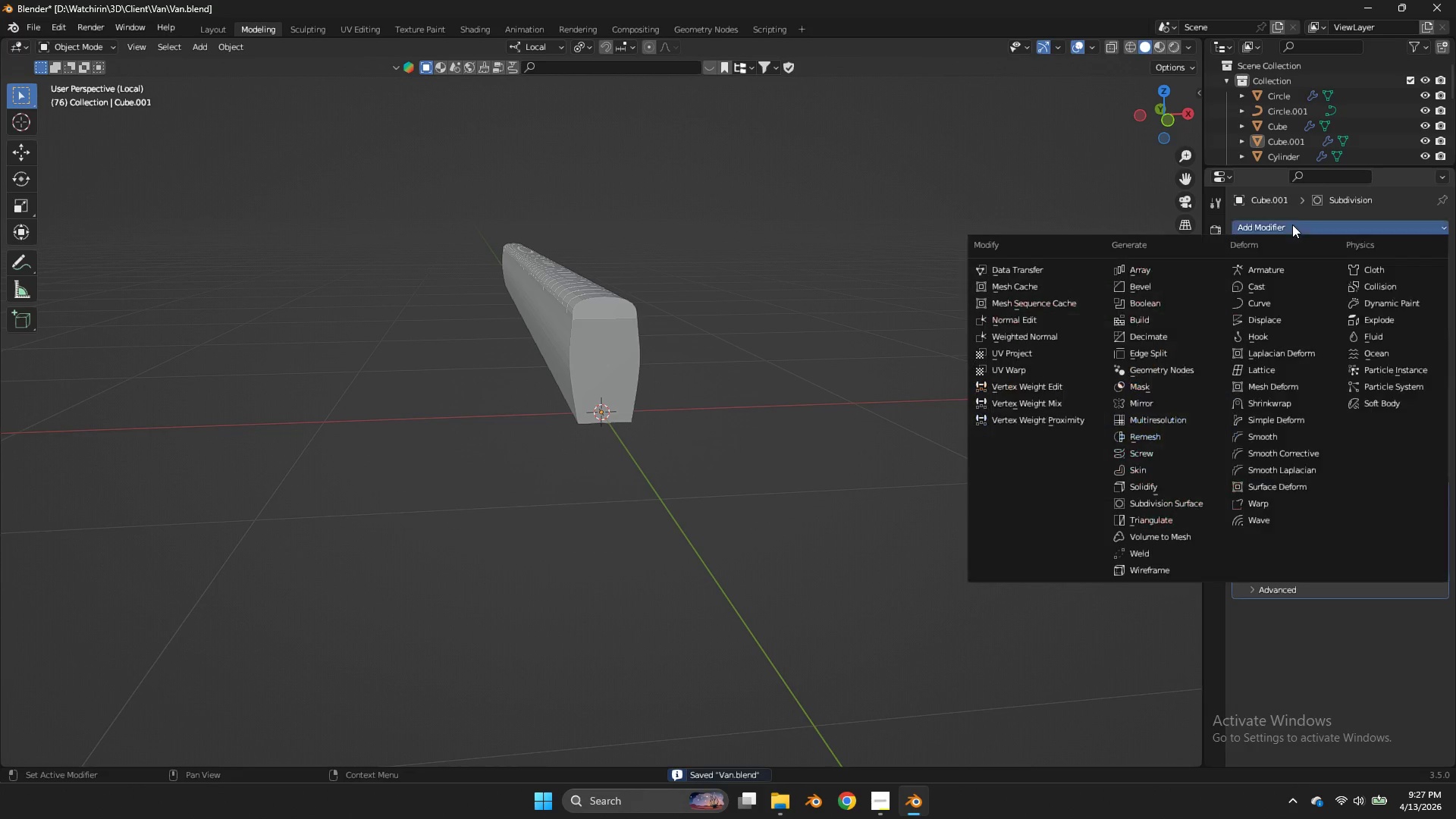 
triple_click([1292, 224])
 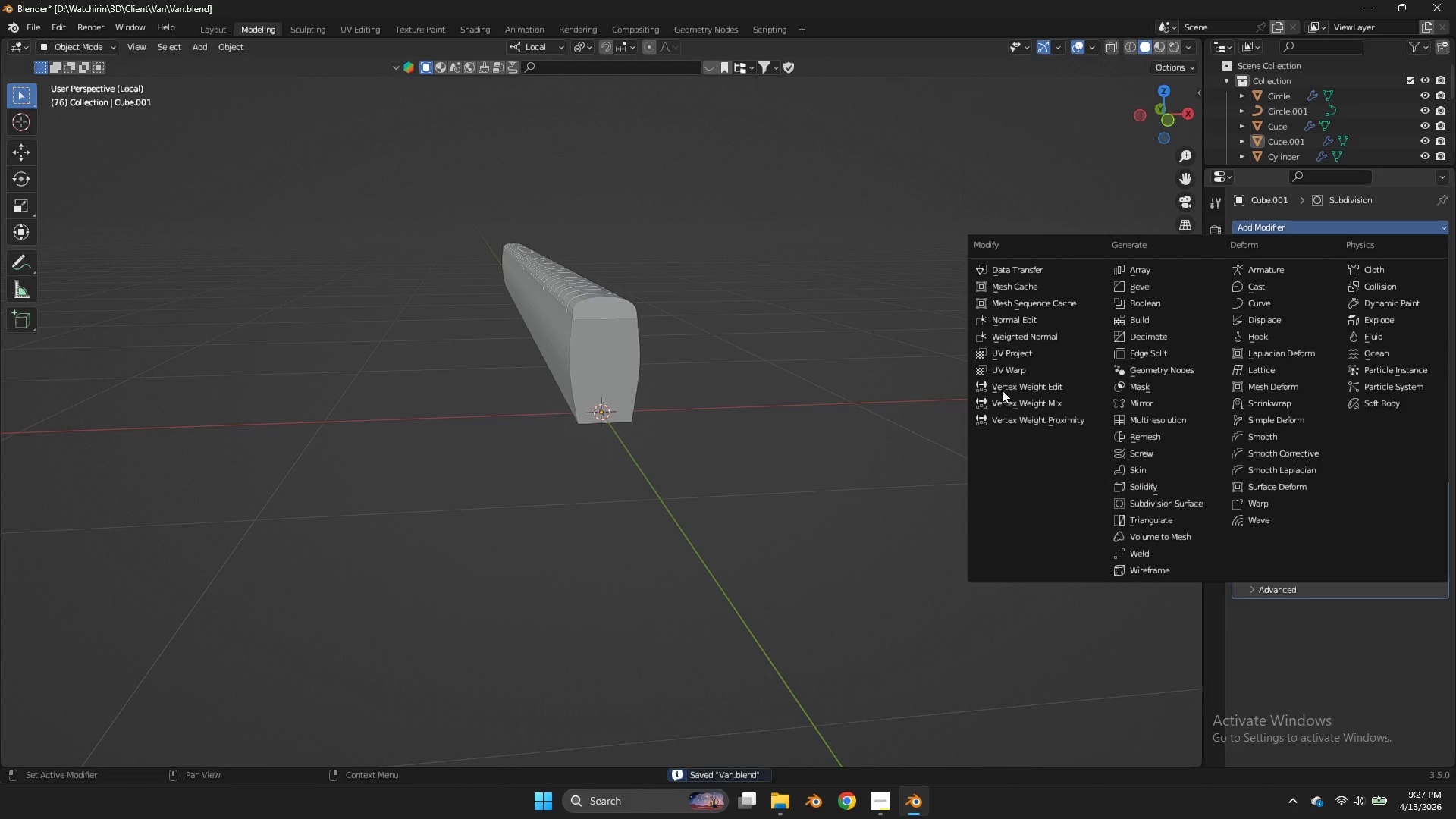 
scroll: coordinate [1248, 186], scroll_direction: up, amount: 1.0
 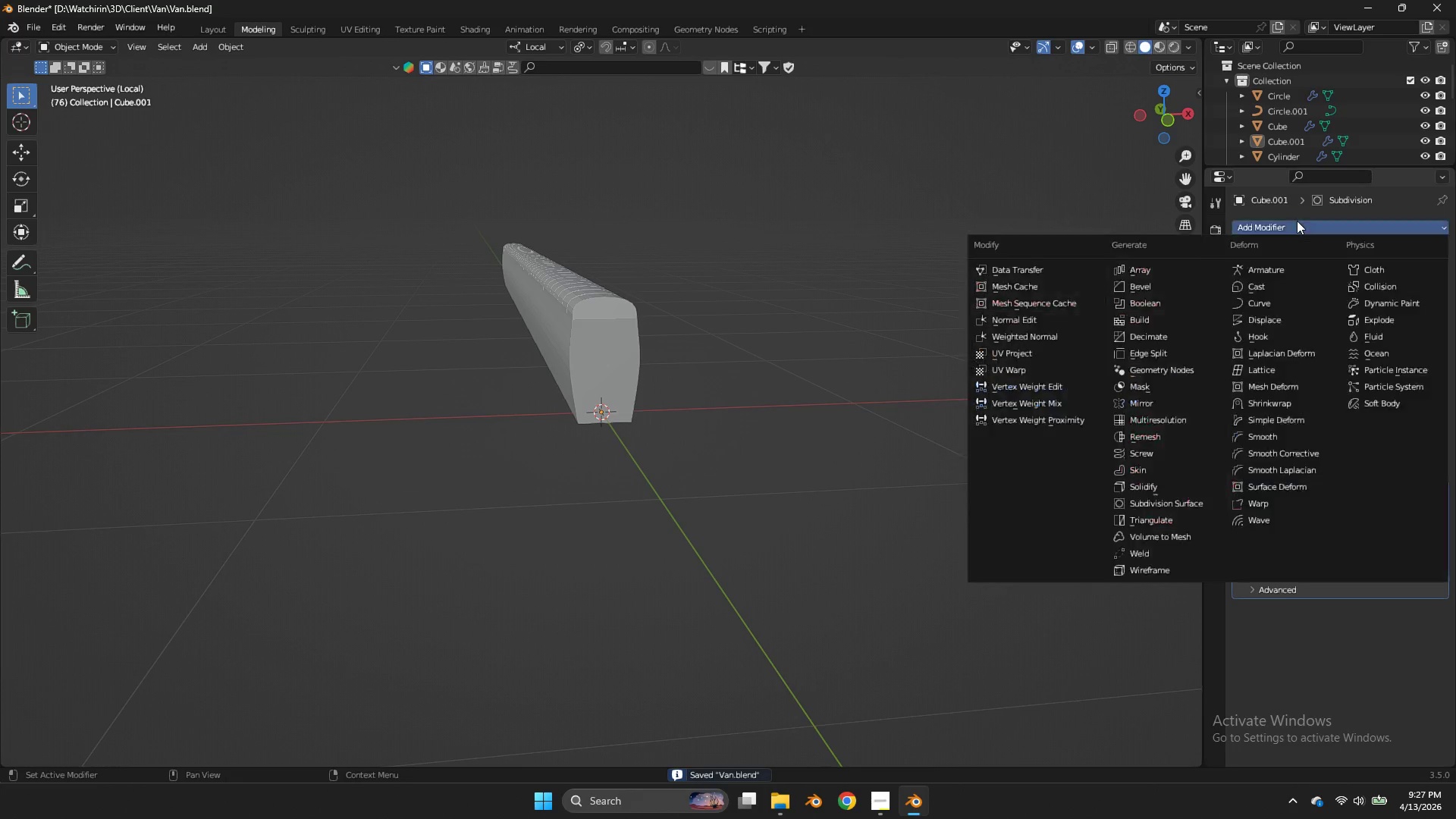 
key(Tab)
 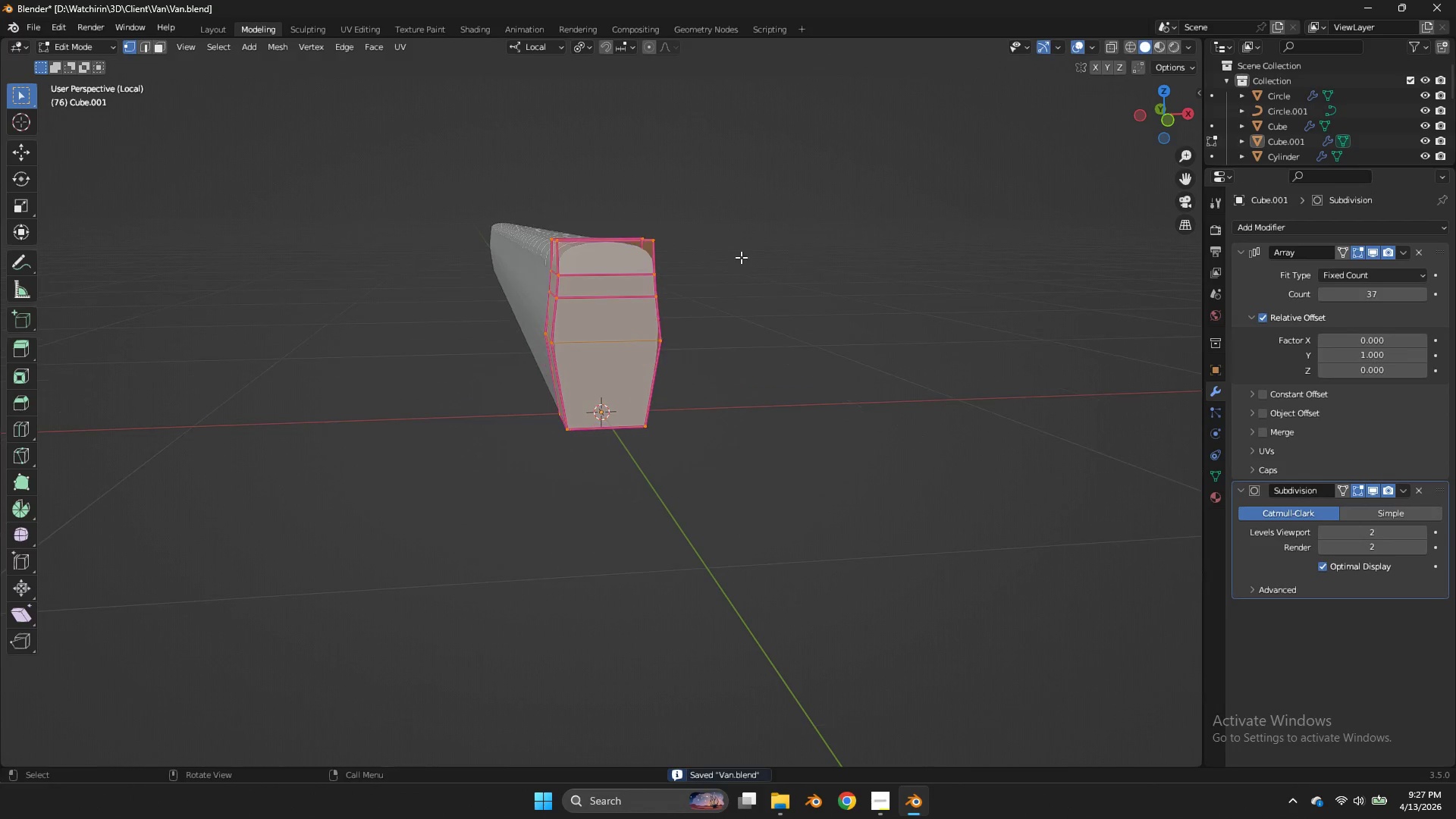 
left_click([1141, 121])
 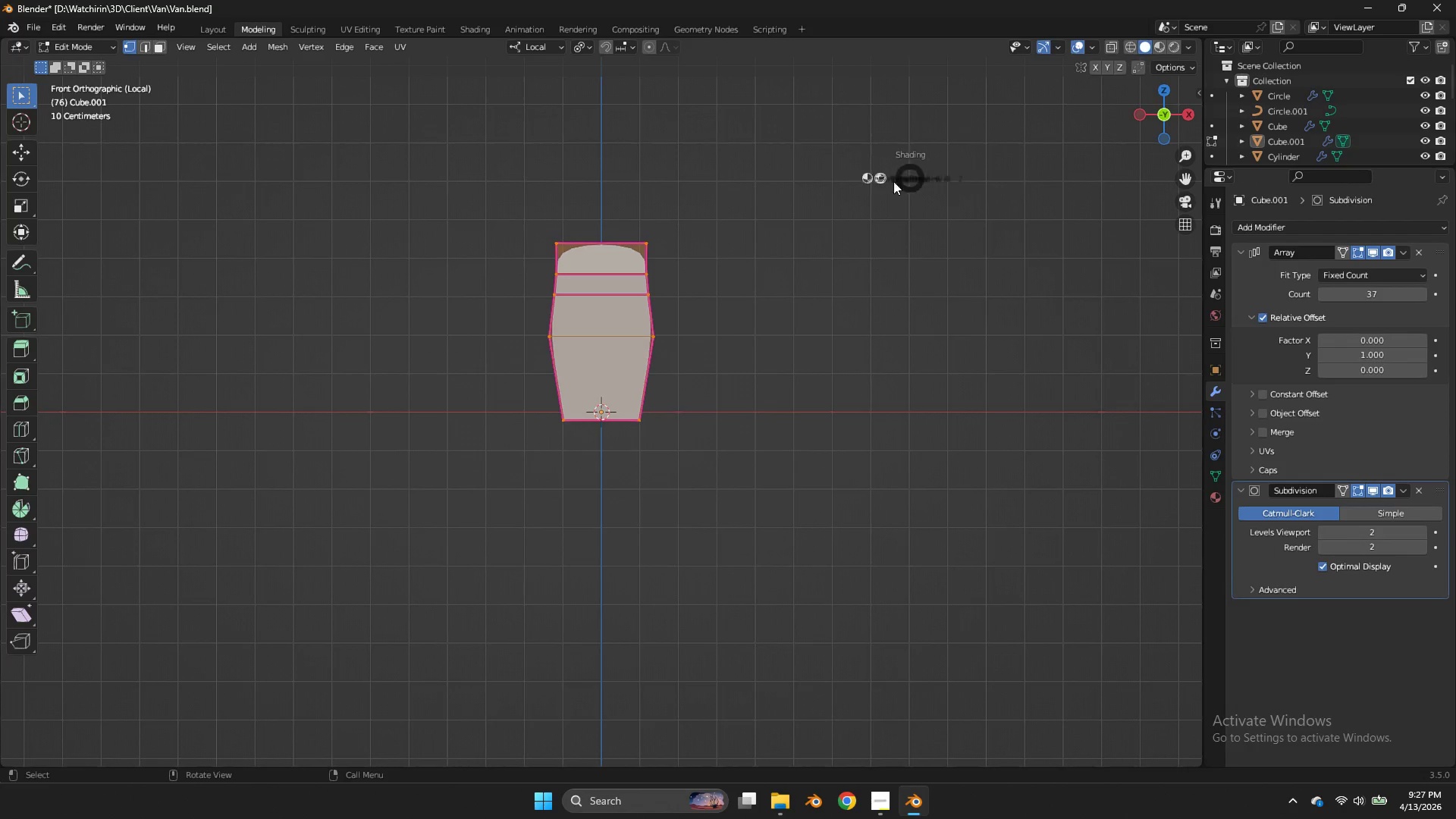 
key(Z)
 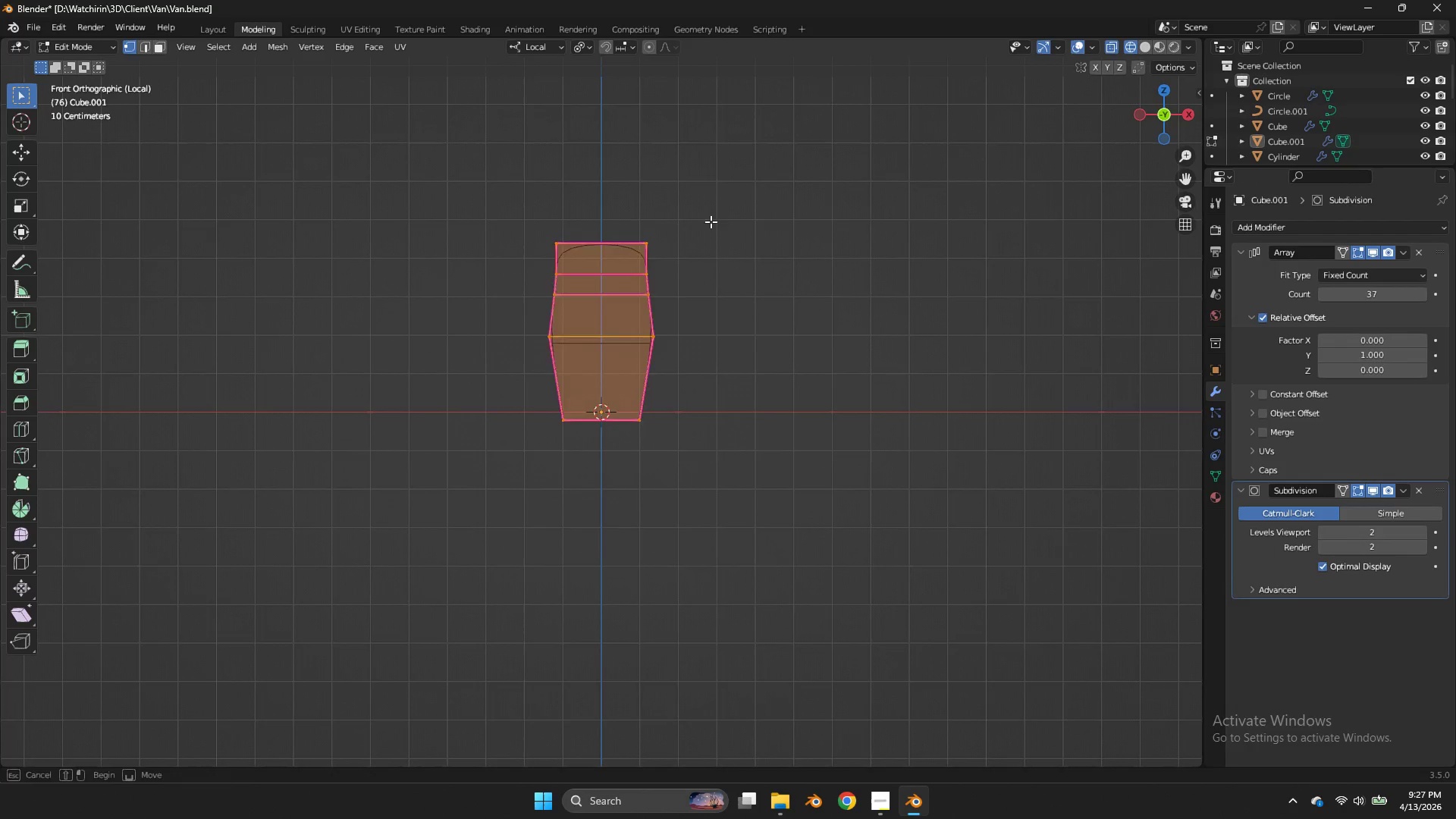 
scroll: coordinate [712, 307], scroll_direction: up, amount: 2.0
 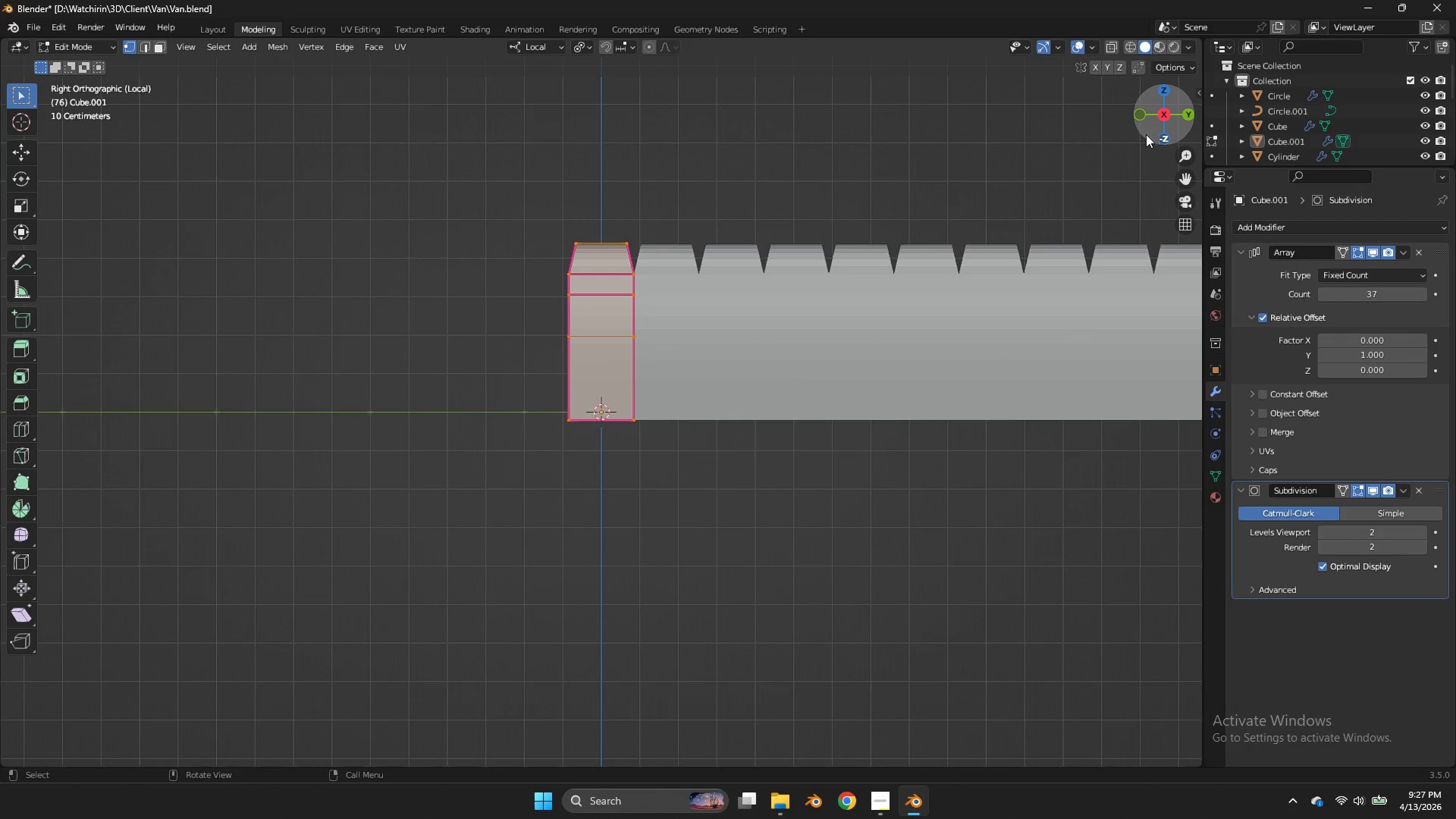 
left_click_drag(start_coordinate=[733, 212], to_coordinate=[720, 218])
 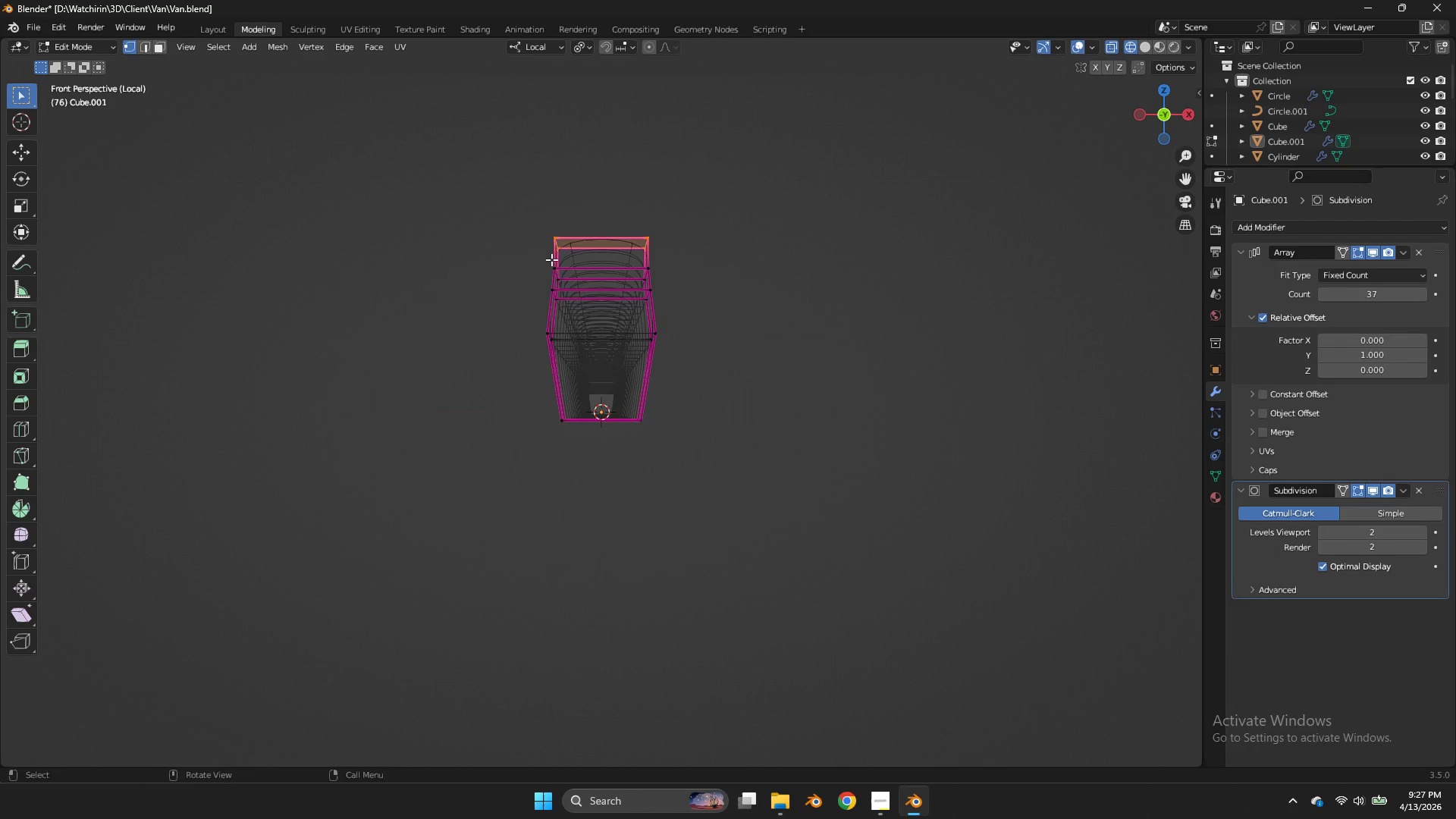 
left_click_drag(start_coordinate=[658, 235], to_coordinate=[553, 259])
 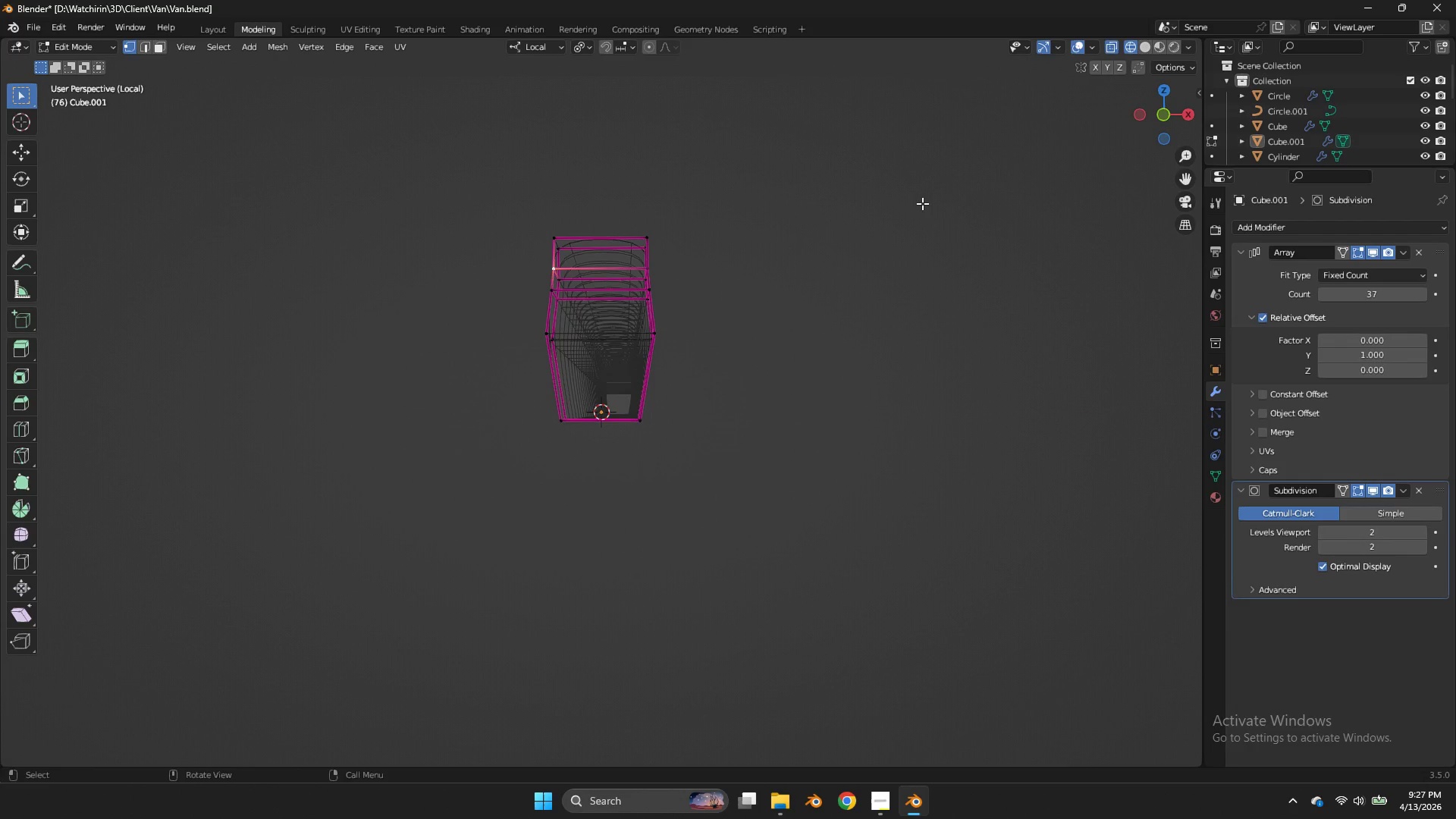 
middle_click([551, 259])
 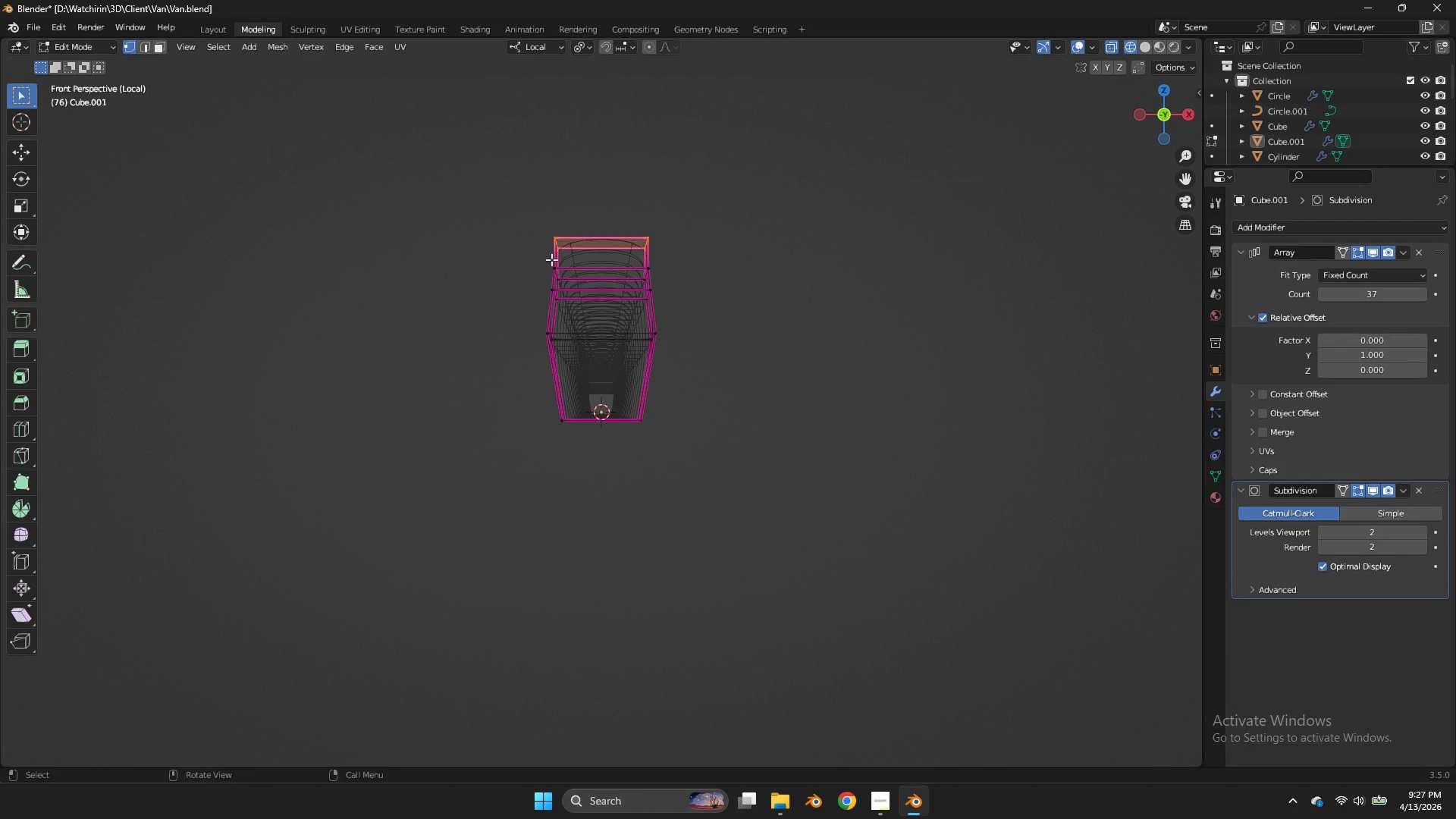 
left_click([551, 259])
 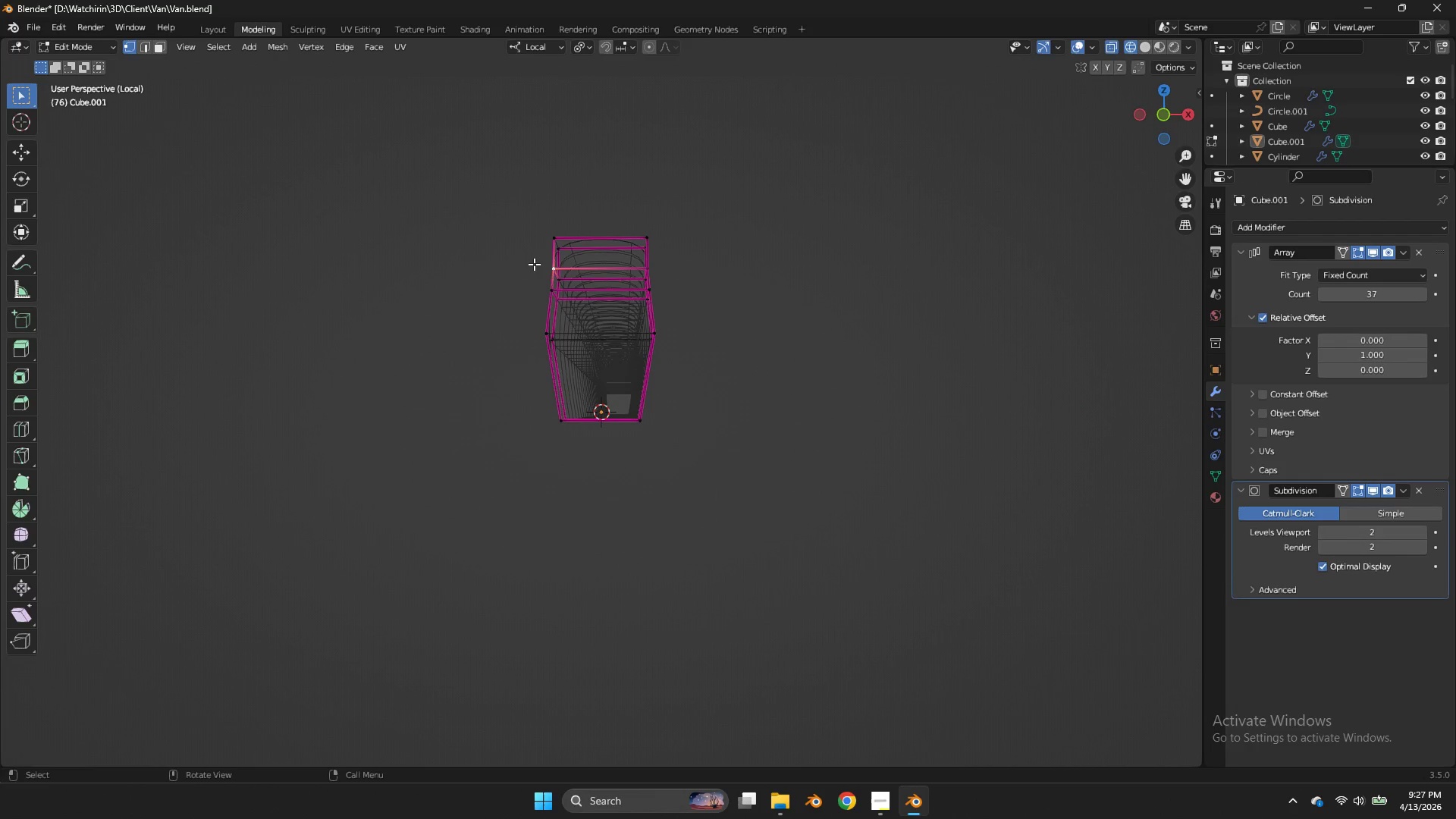 
middle_click([535, 264])
 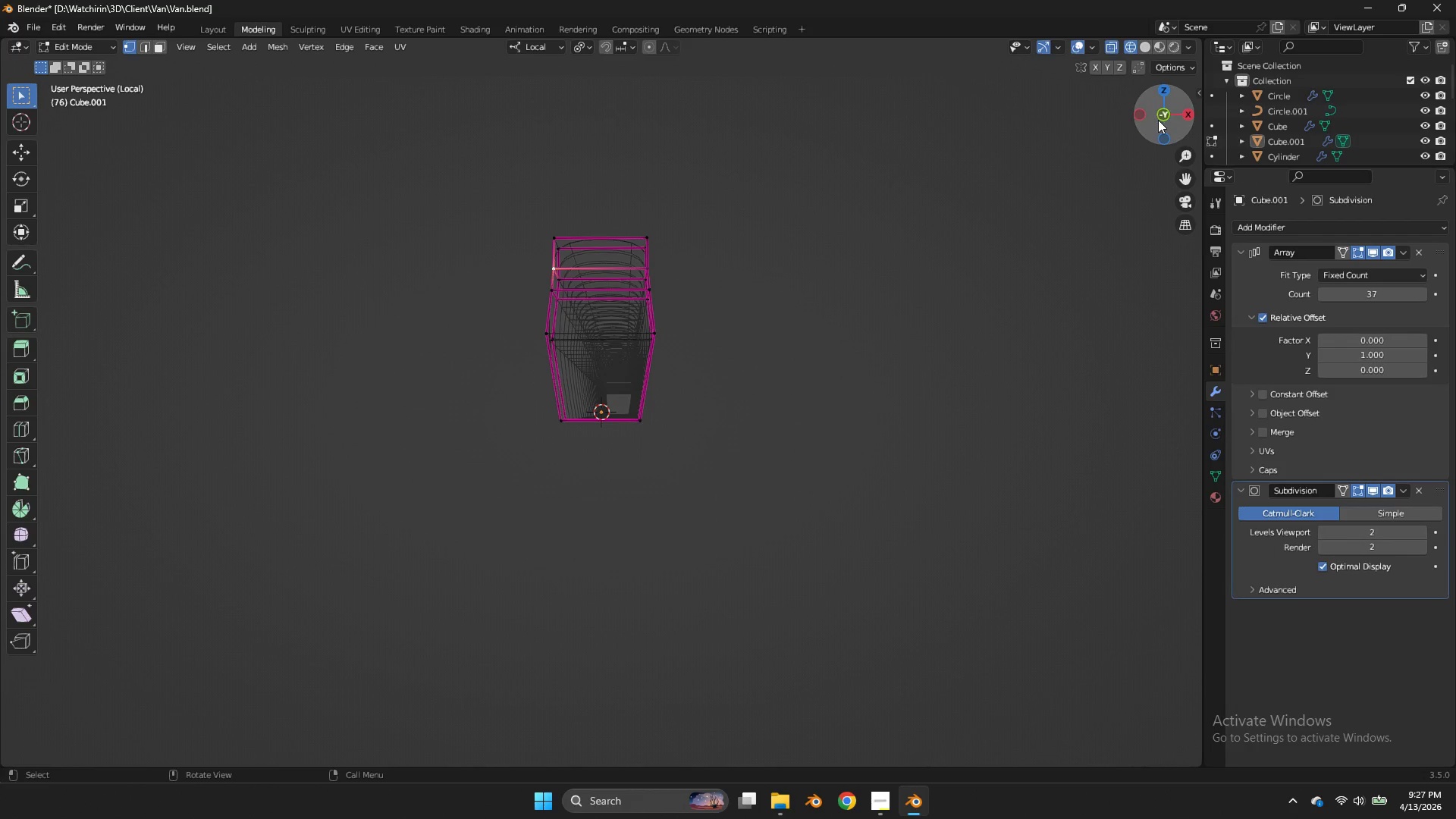 
double_click([1161, 123])
 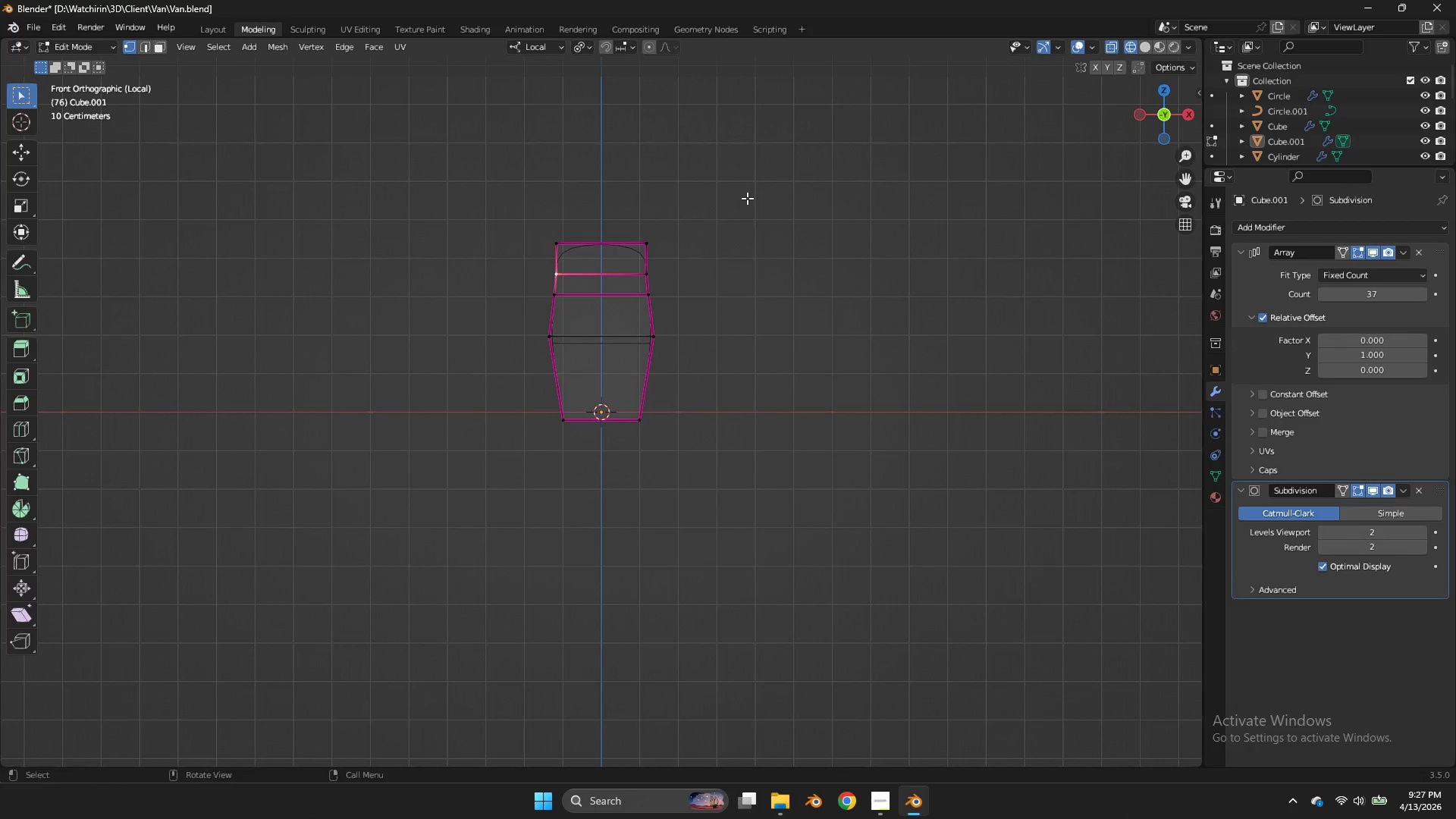 
left_click_drag(start_coordinate=[744, 199], to_coordinate=[498, 253])
 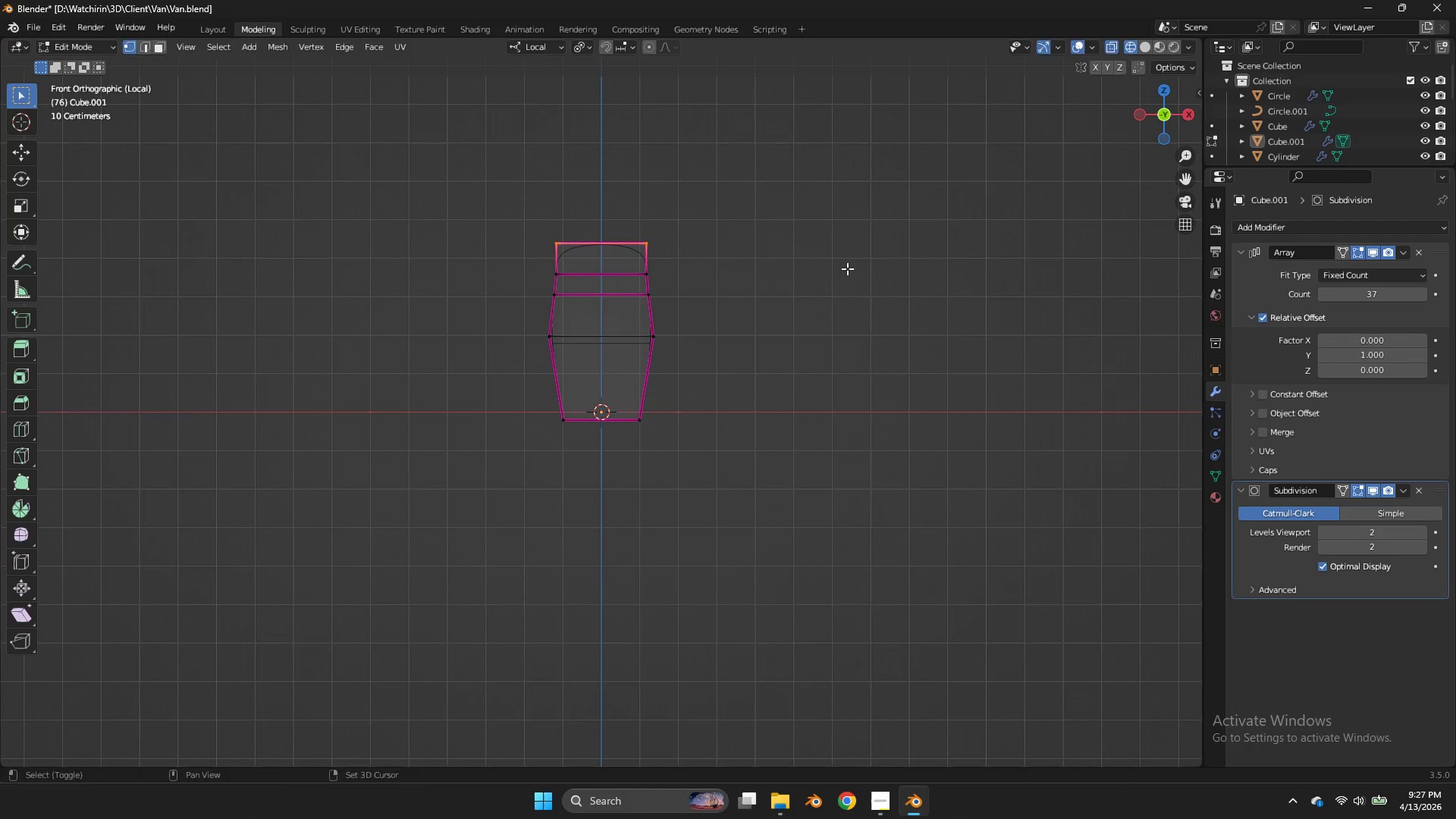 
type(EE)
 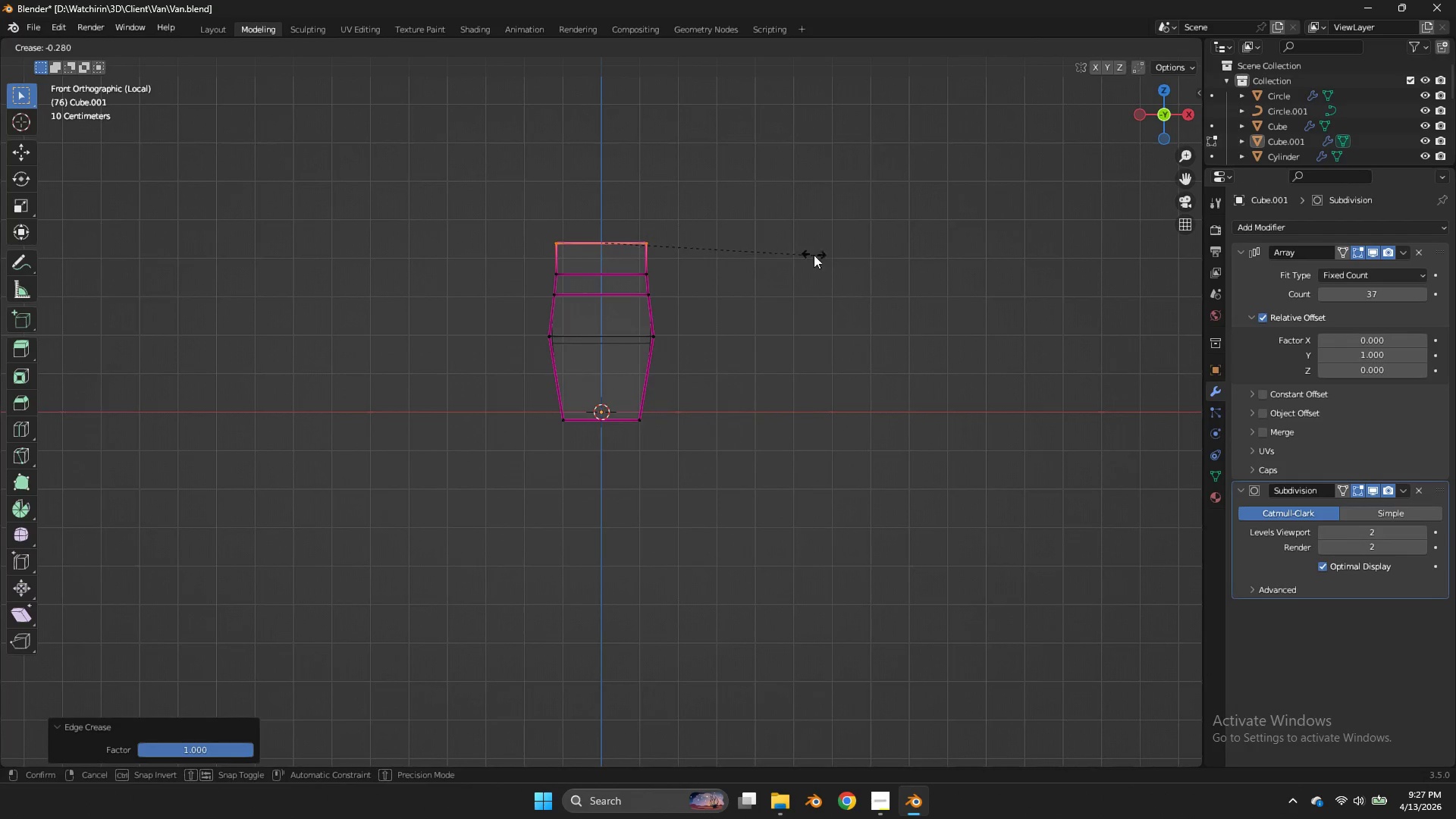 
left_click_drag(start_coordinate=[188, 243], to_coordinate=[237, 241])
 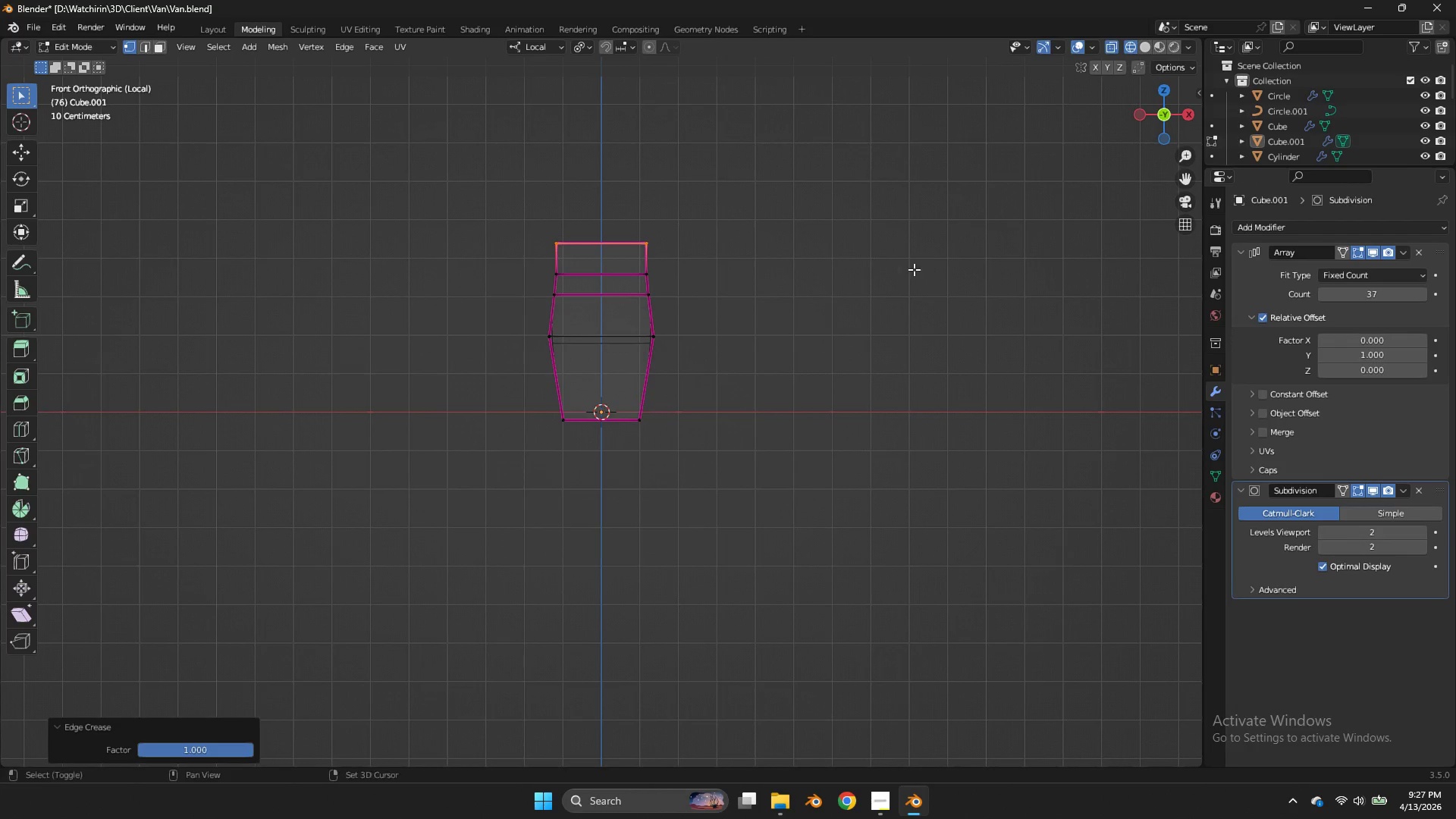 
left_click([752, 244])
 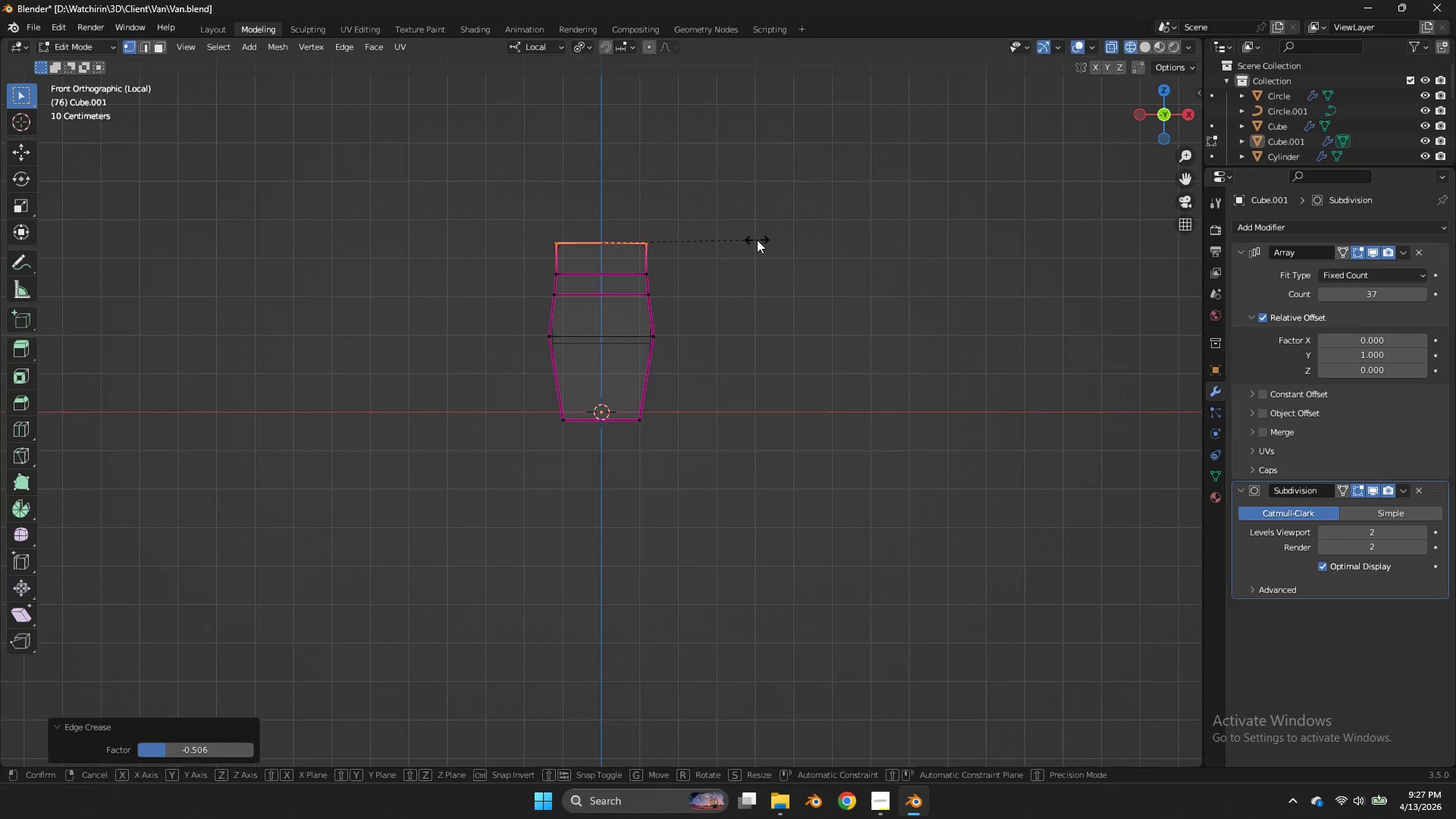 
type(sx)
 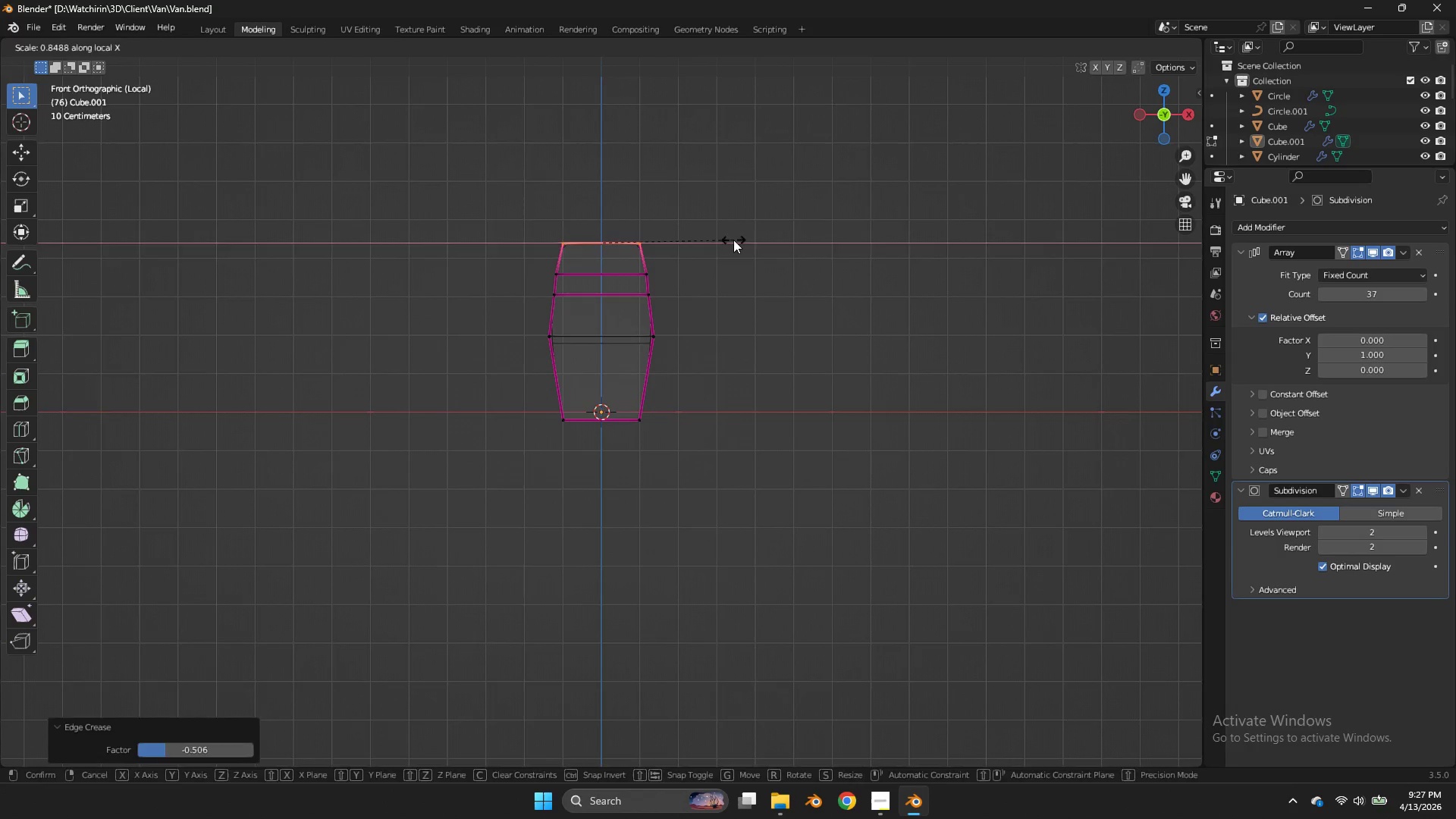 
left_click([733, 240])
 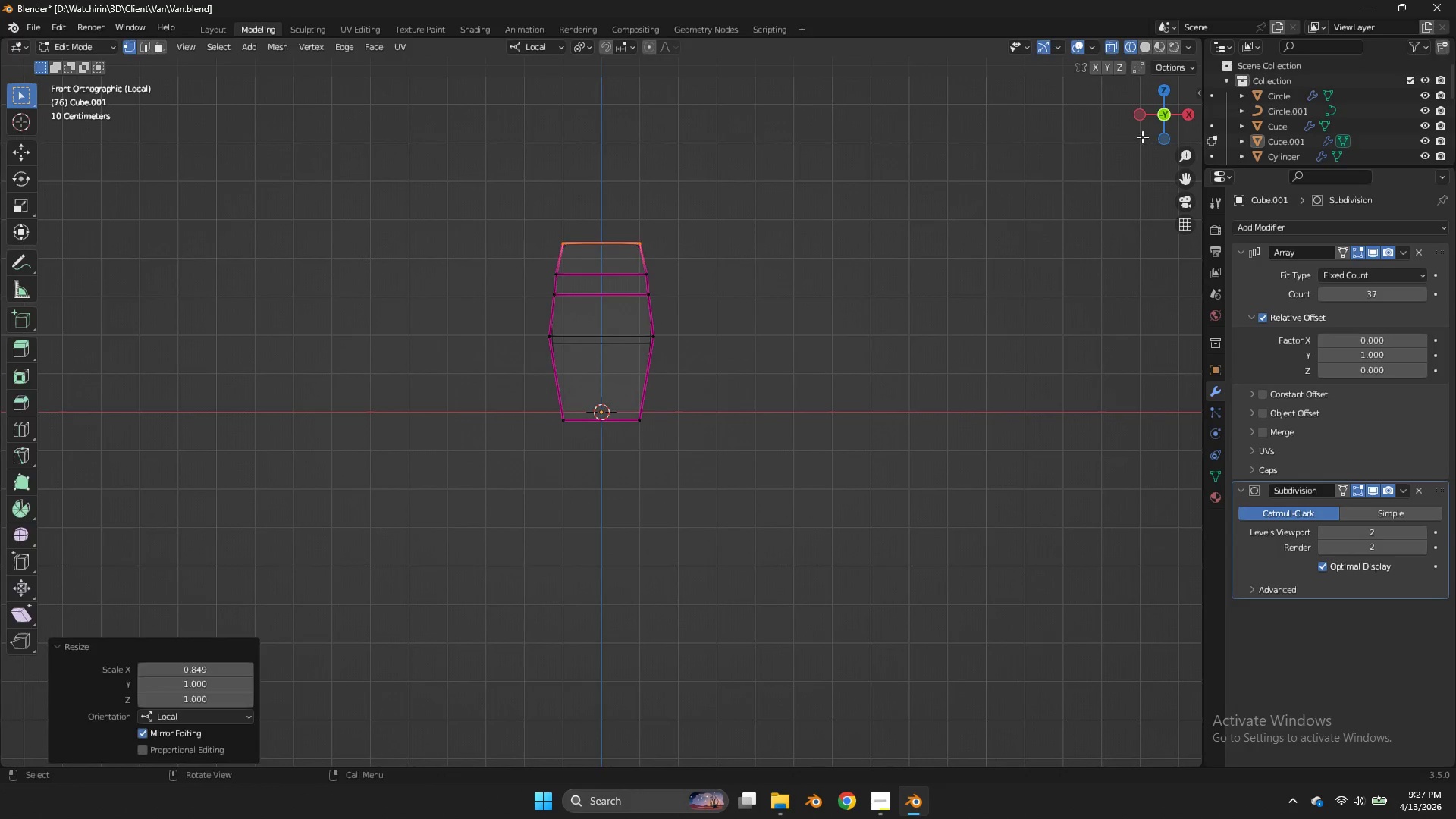 
key(Tab)
 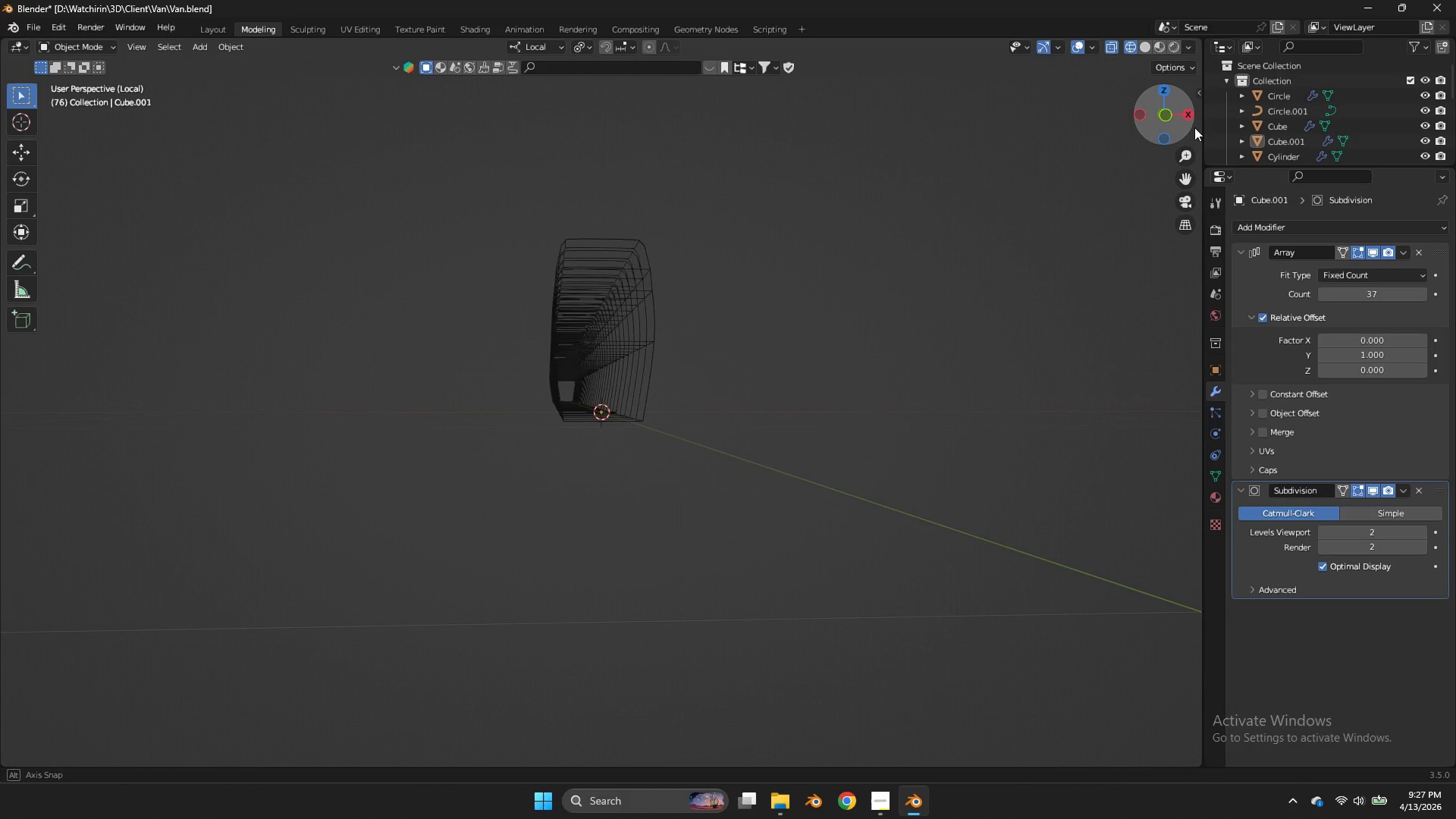 
left_click_drag(start_coordinate=[1171, 121], to_coordinate=[80, 152])
 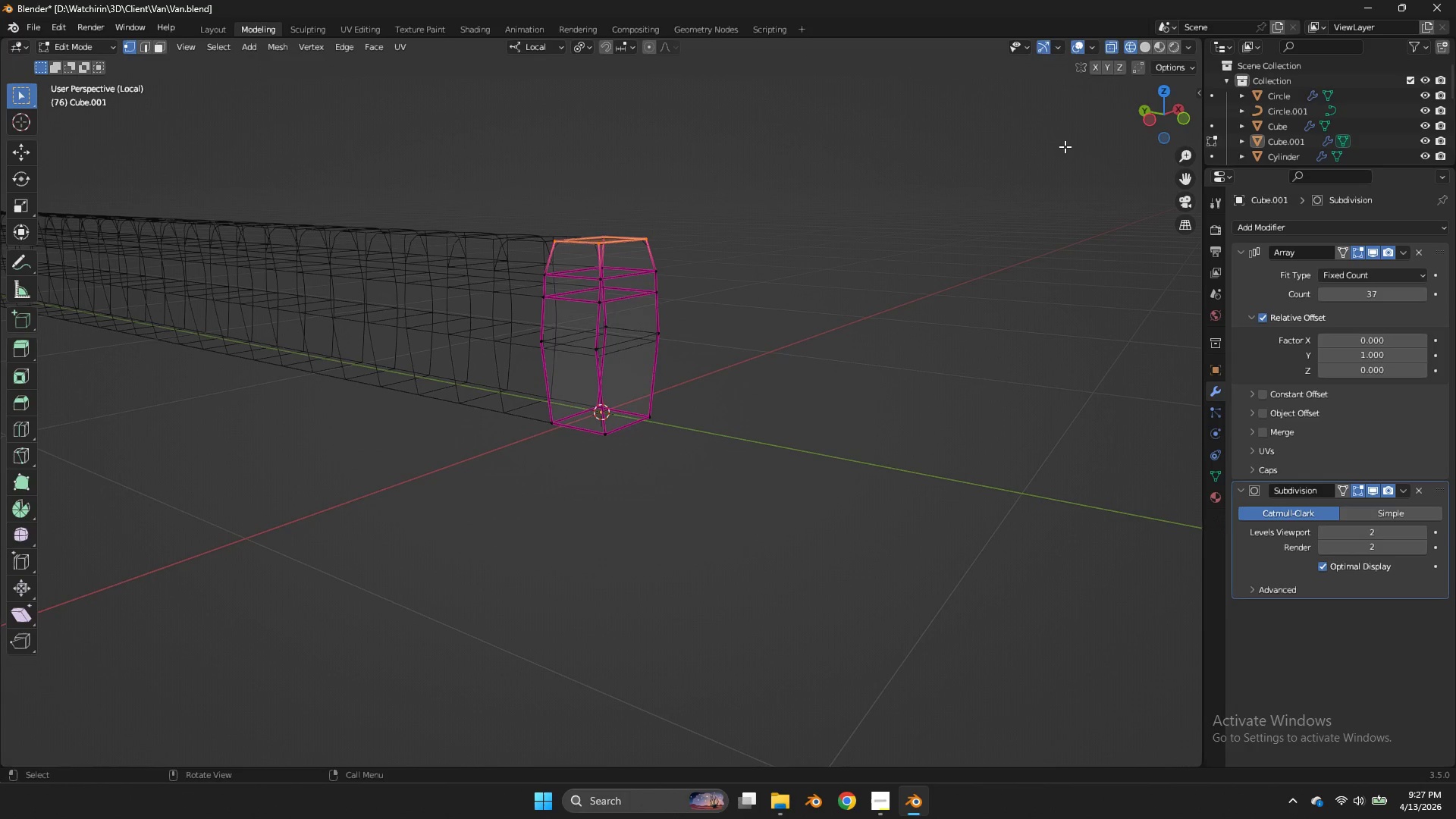 
key(Tab)
 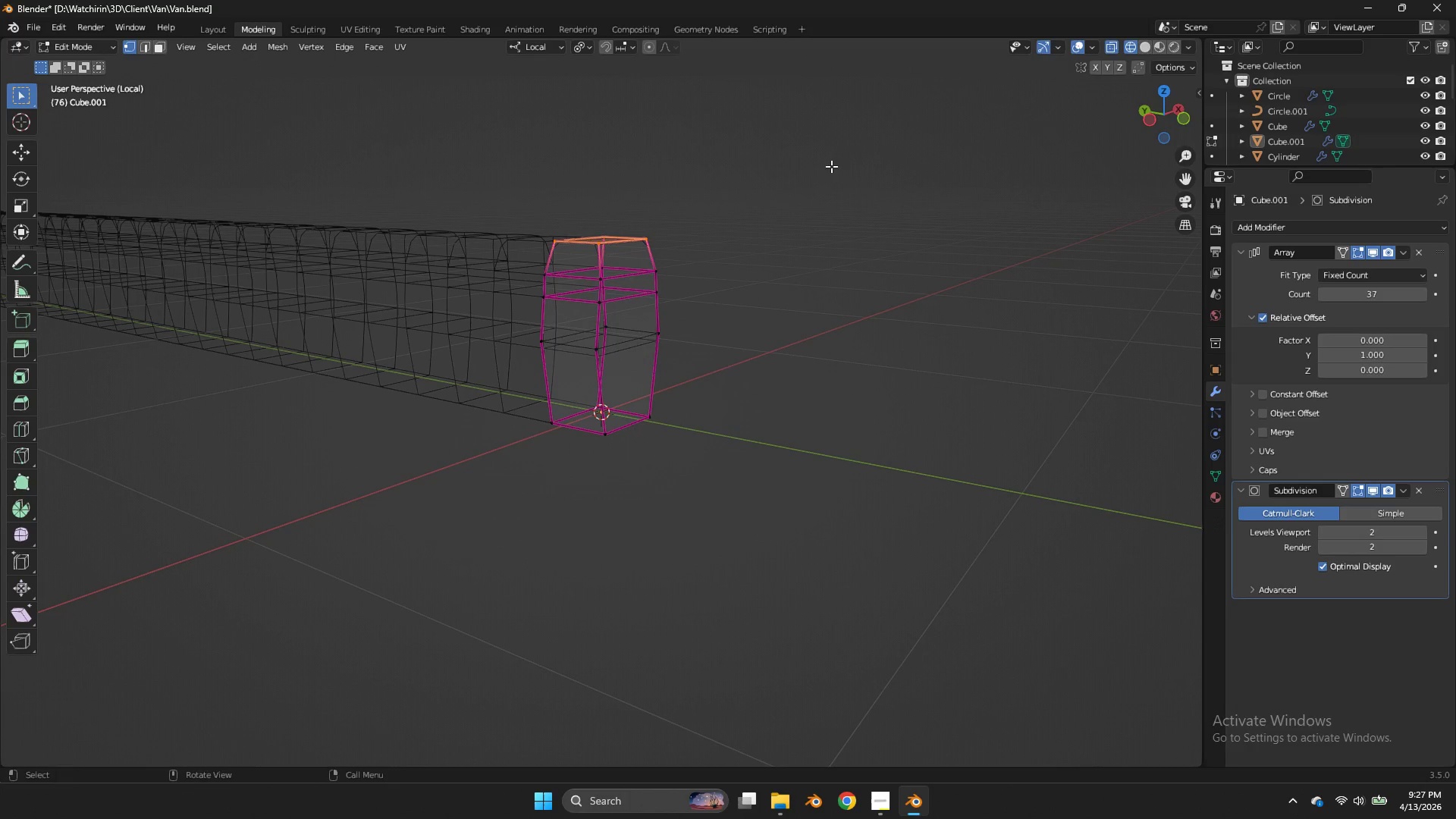 
key(Shift+E)
 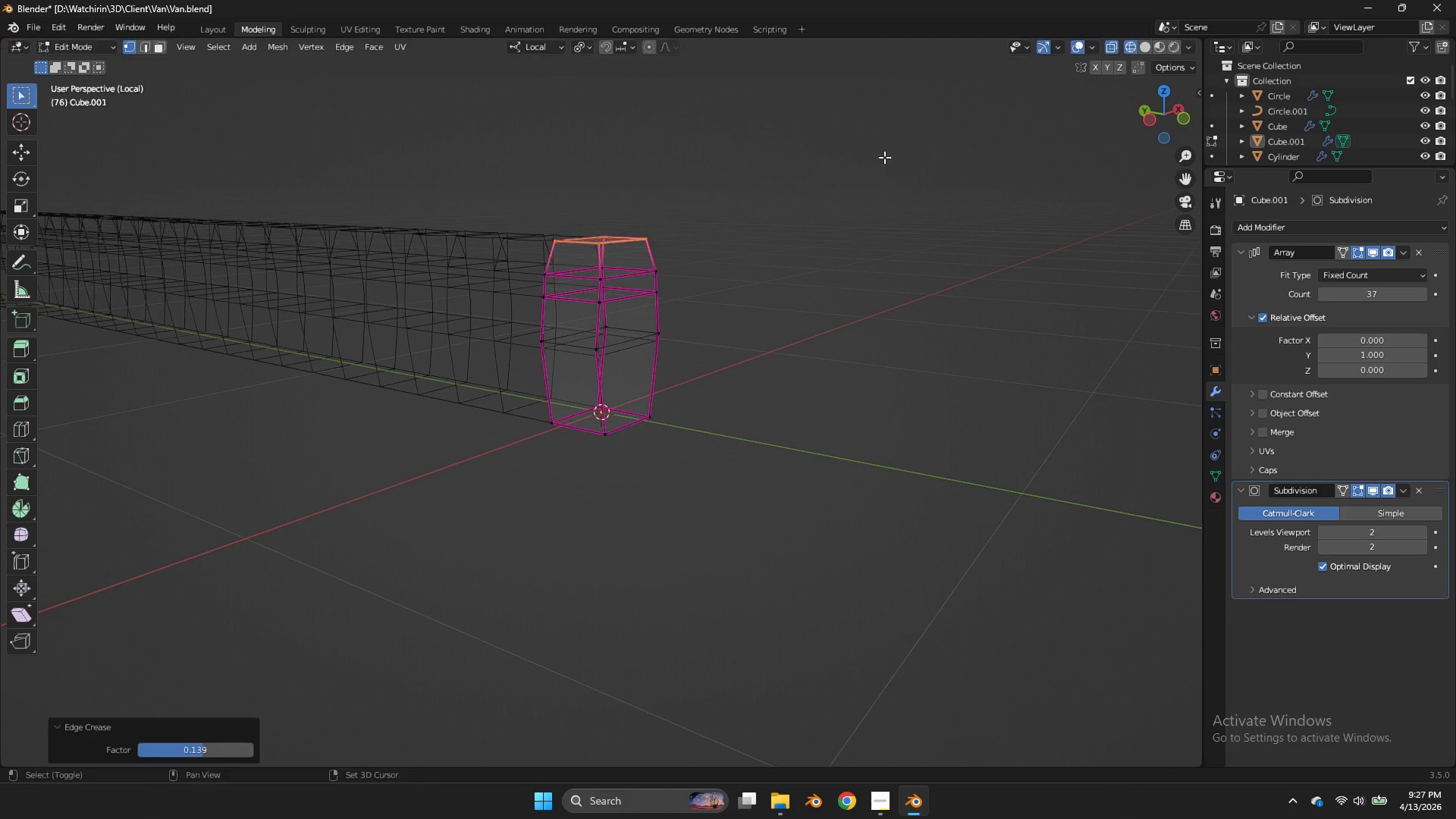 
left_click([884, 157])
 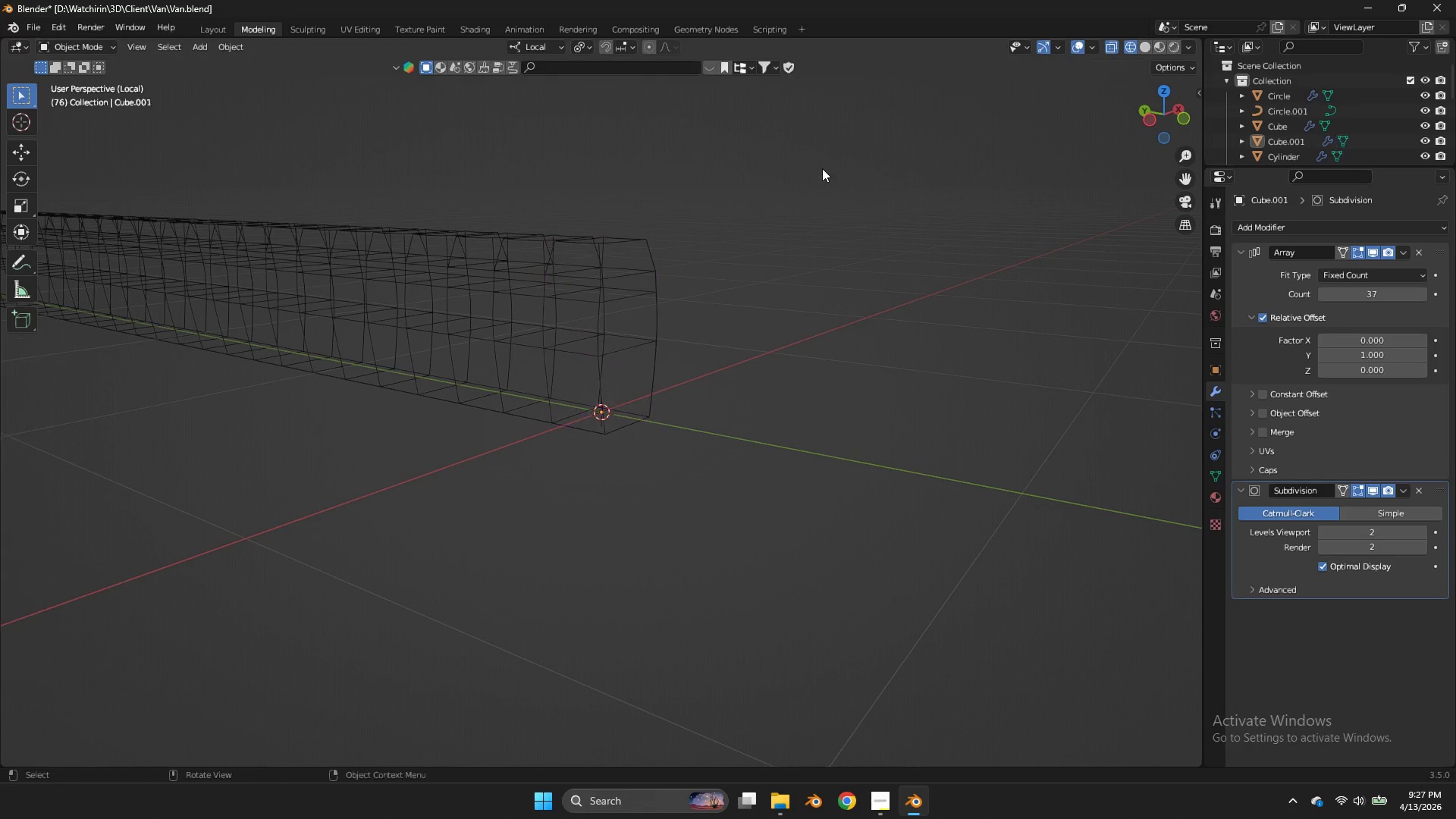 
key(Tab)
type(z)
key(Tab)
type(WE)
 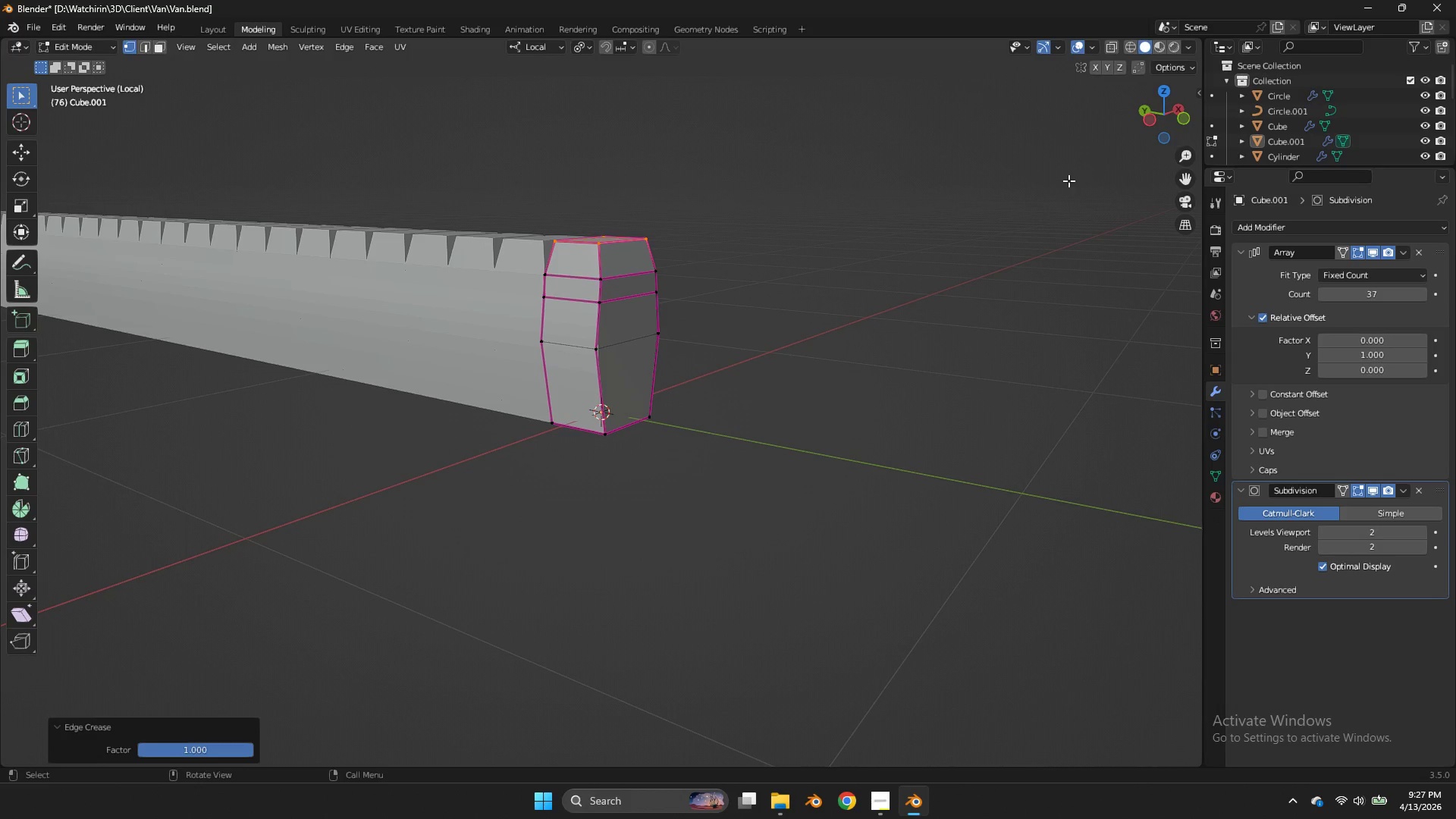 
left_click([1096, 171])
 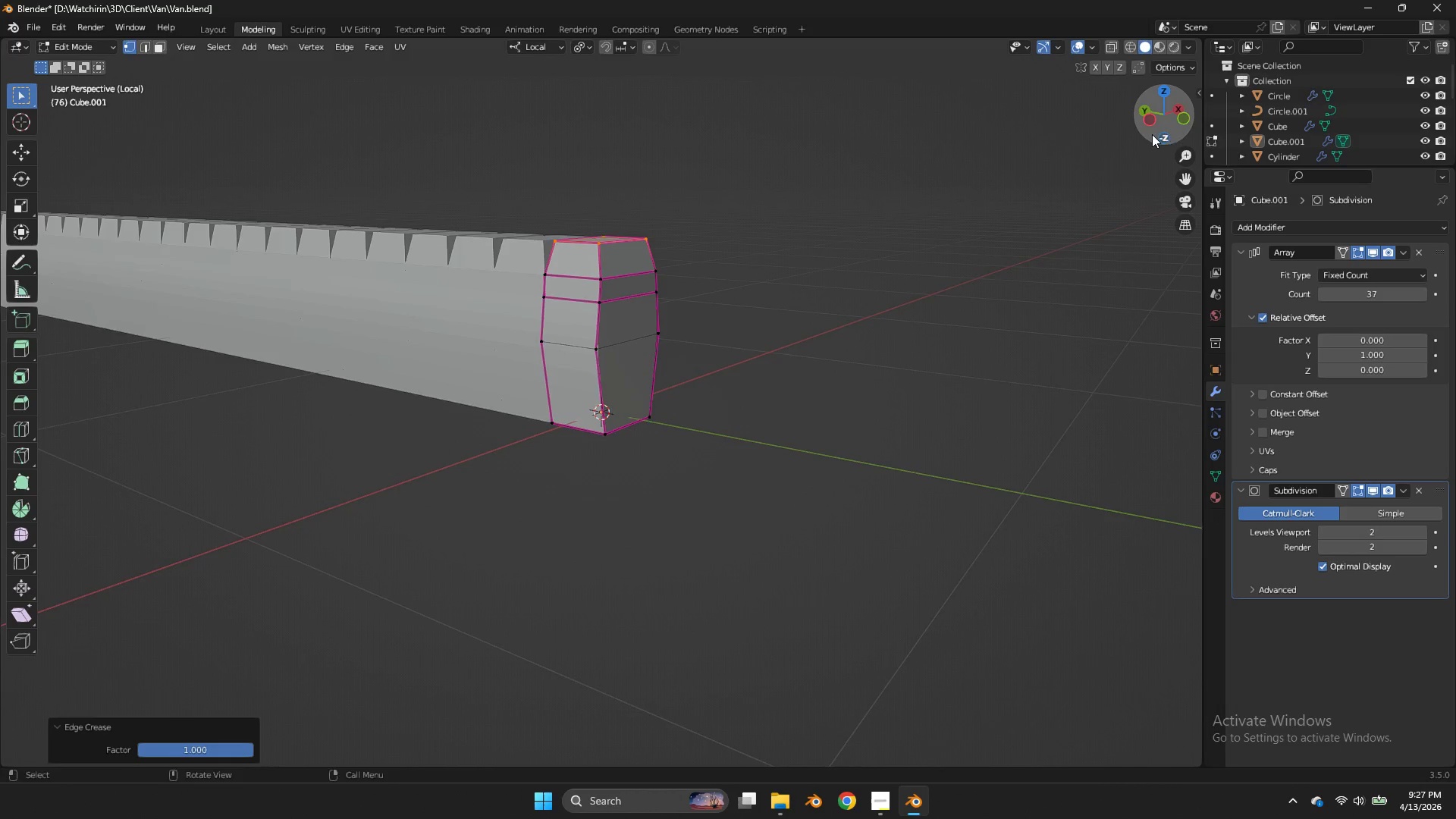 
left_click_drag(start_coordinate=[1150, 131], to_coordinate=[922, 192])
 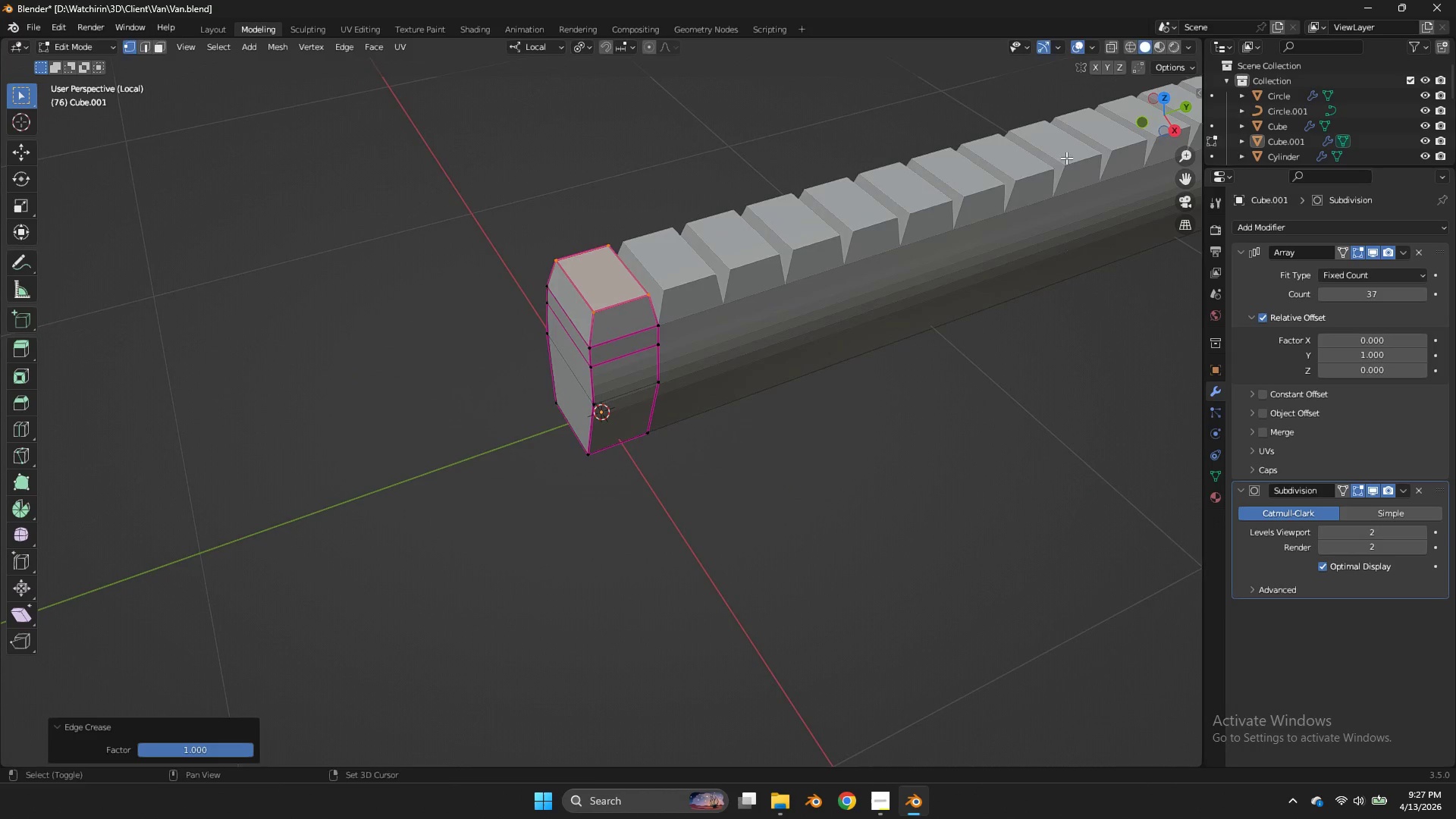 
key(Shift+E)
 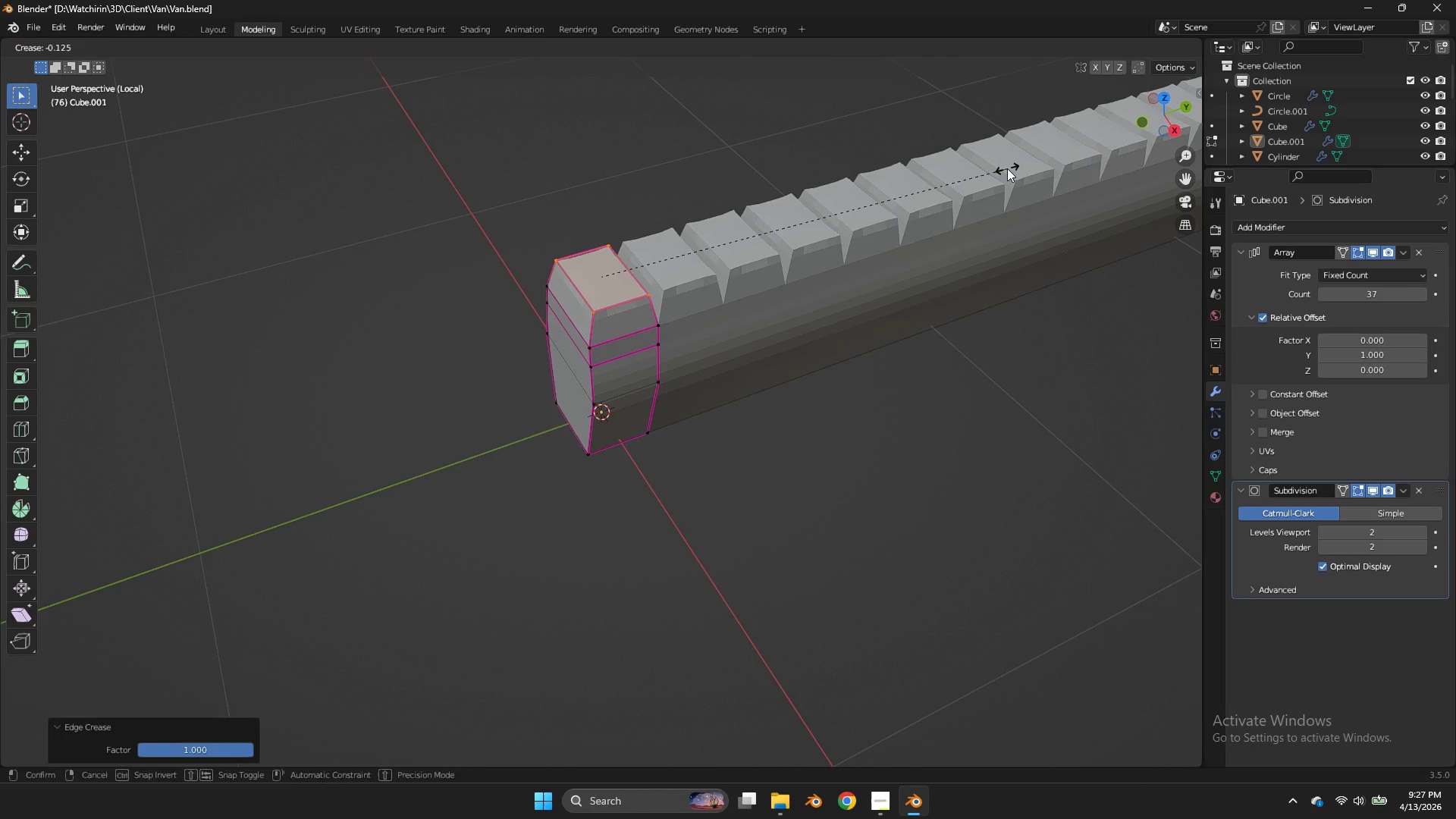 
left_click([1007, 168])
 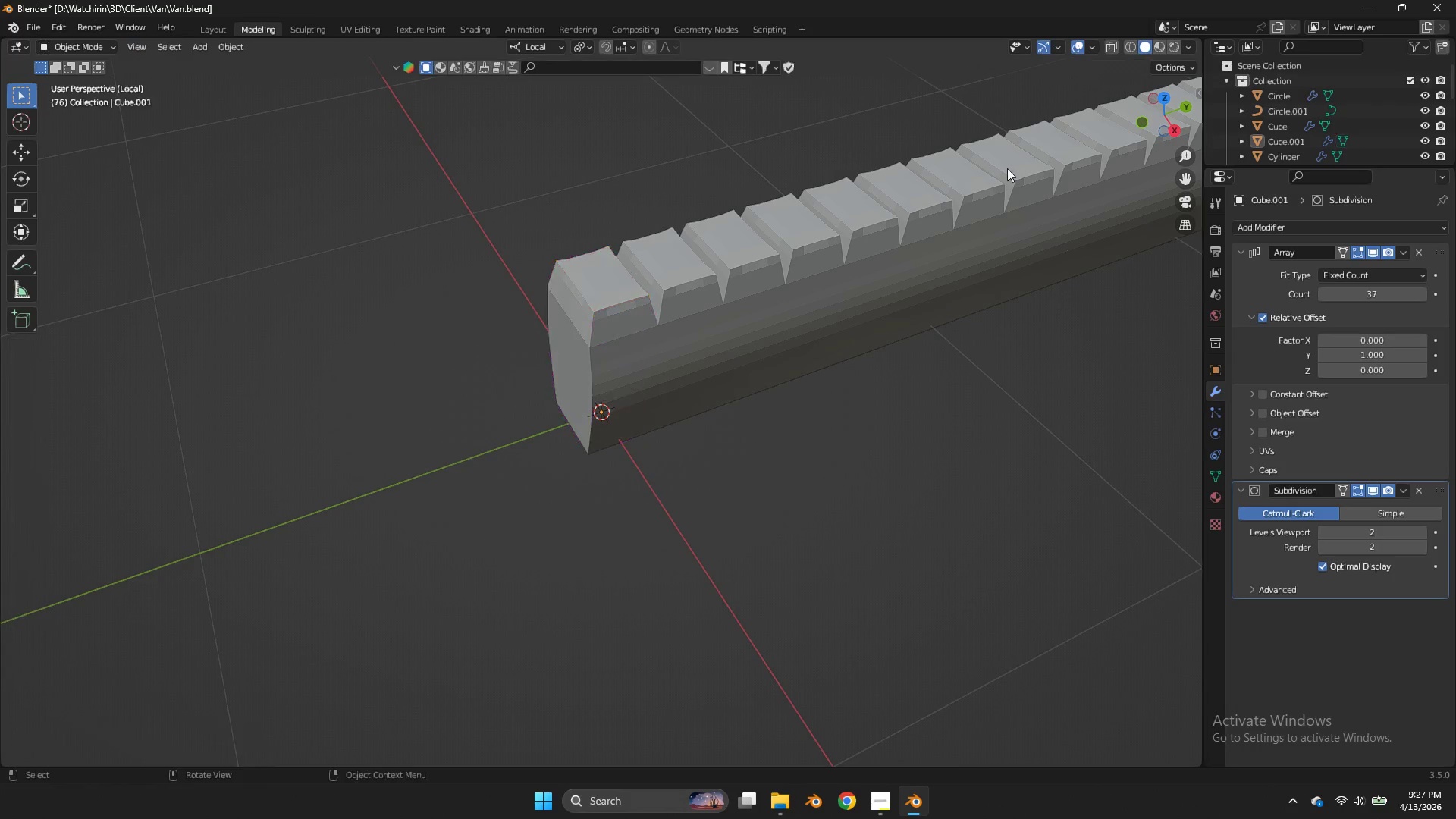 
key(Tab)
 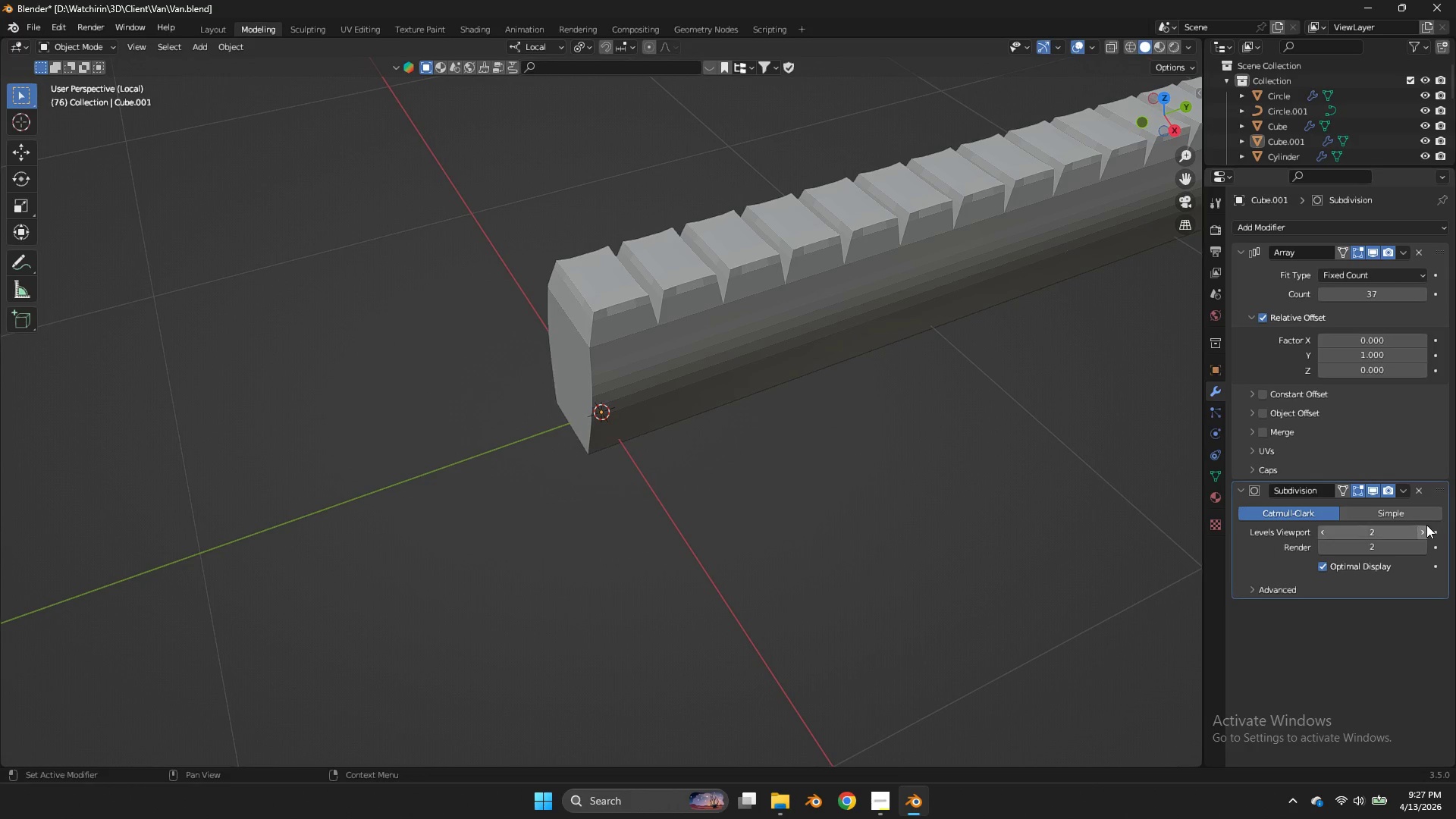 
left_click([1424, 526])
 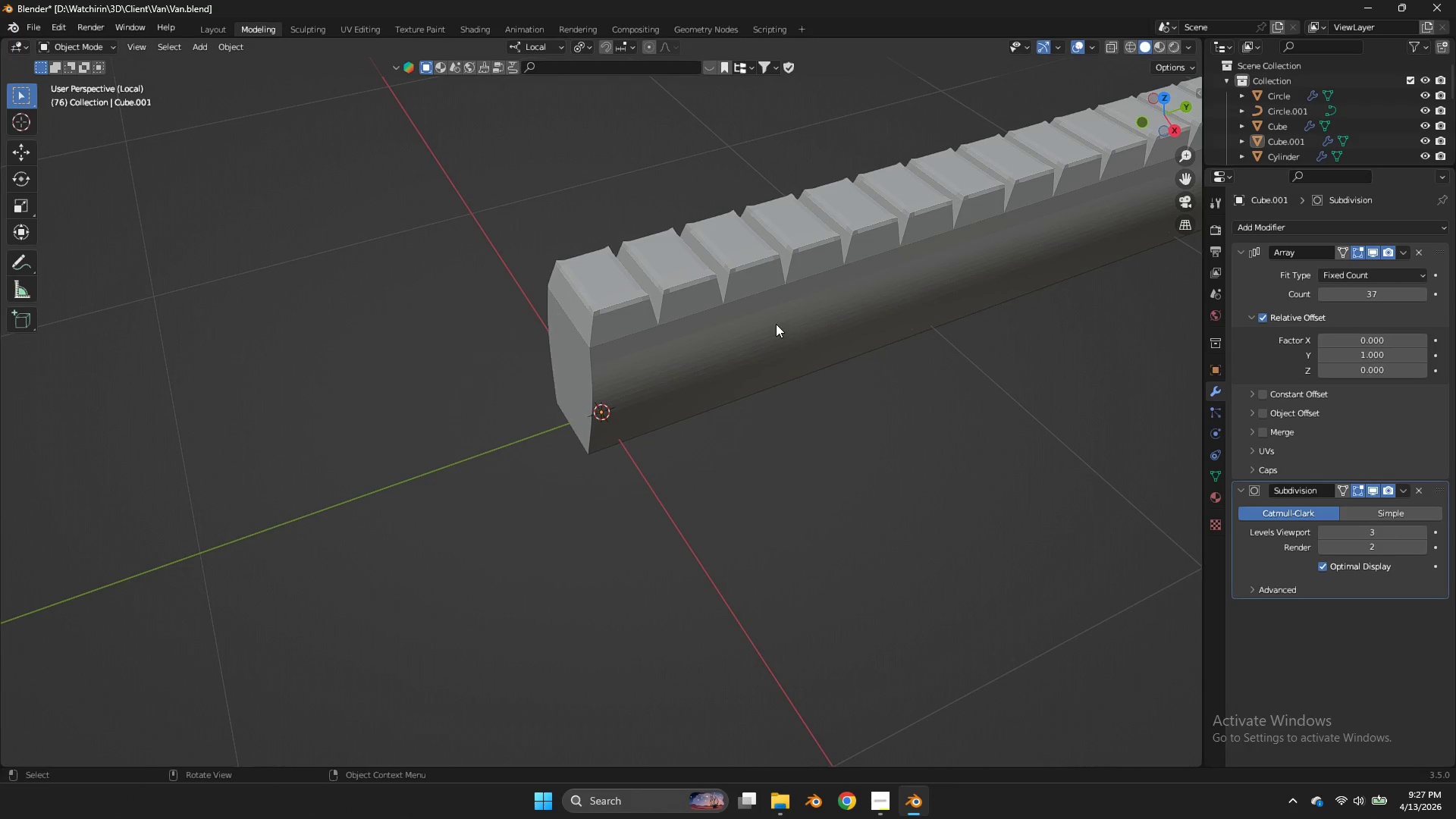 
left_click([776, 324])
 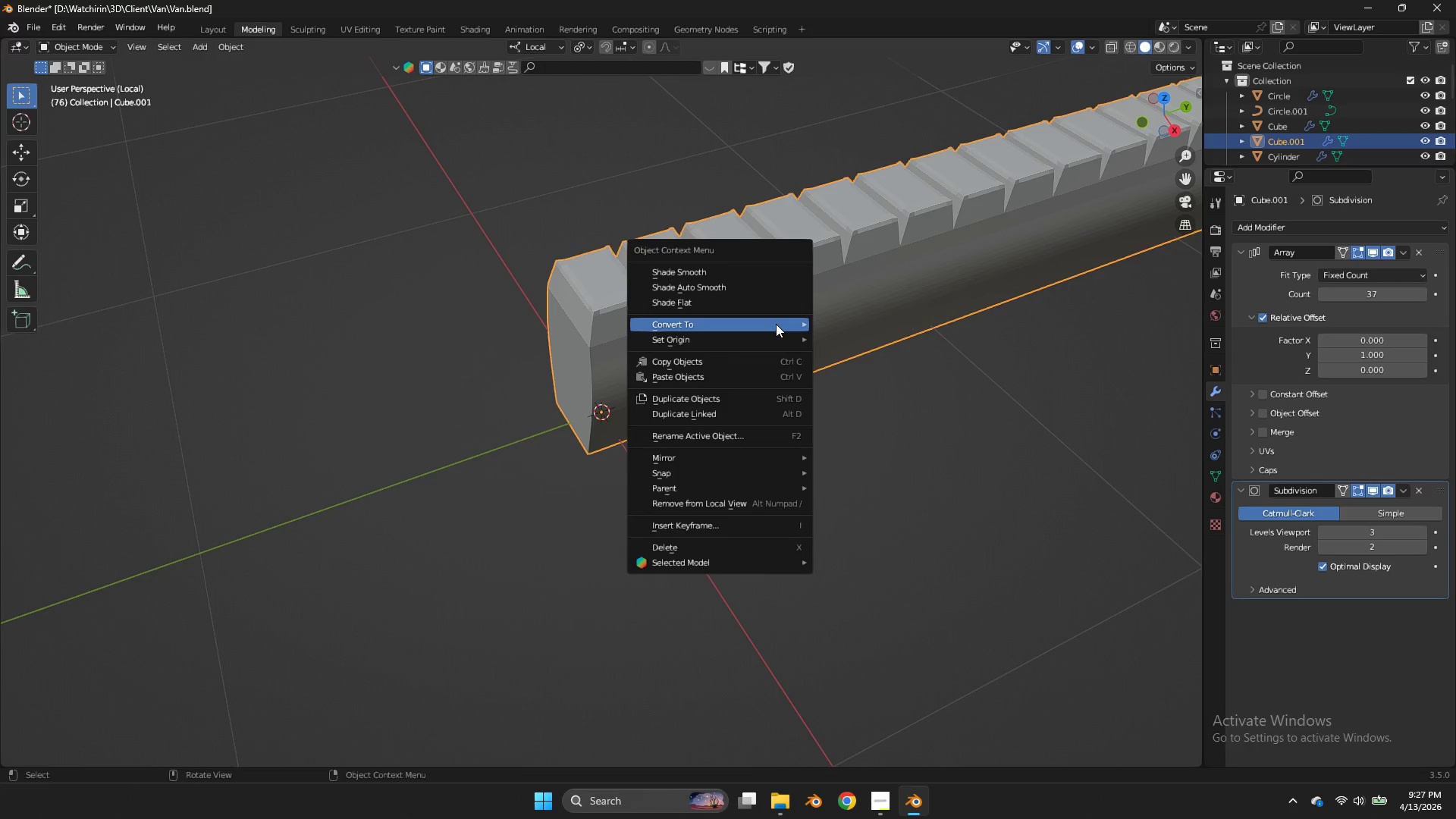 
right_click([776, 324])
 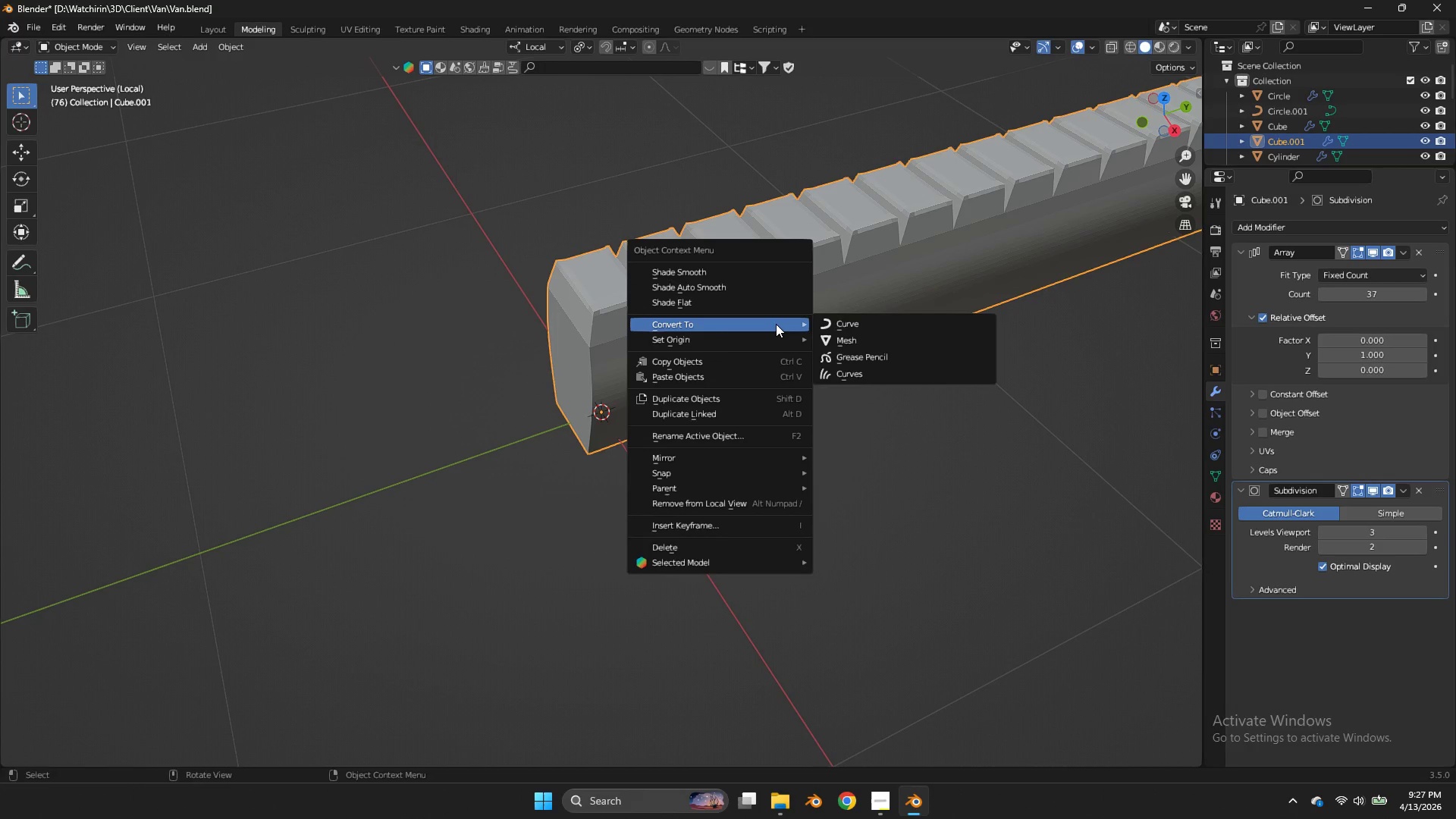 
double_click([776, 324])
 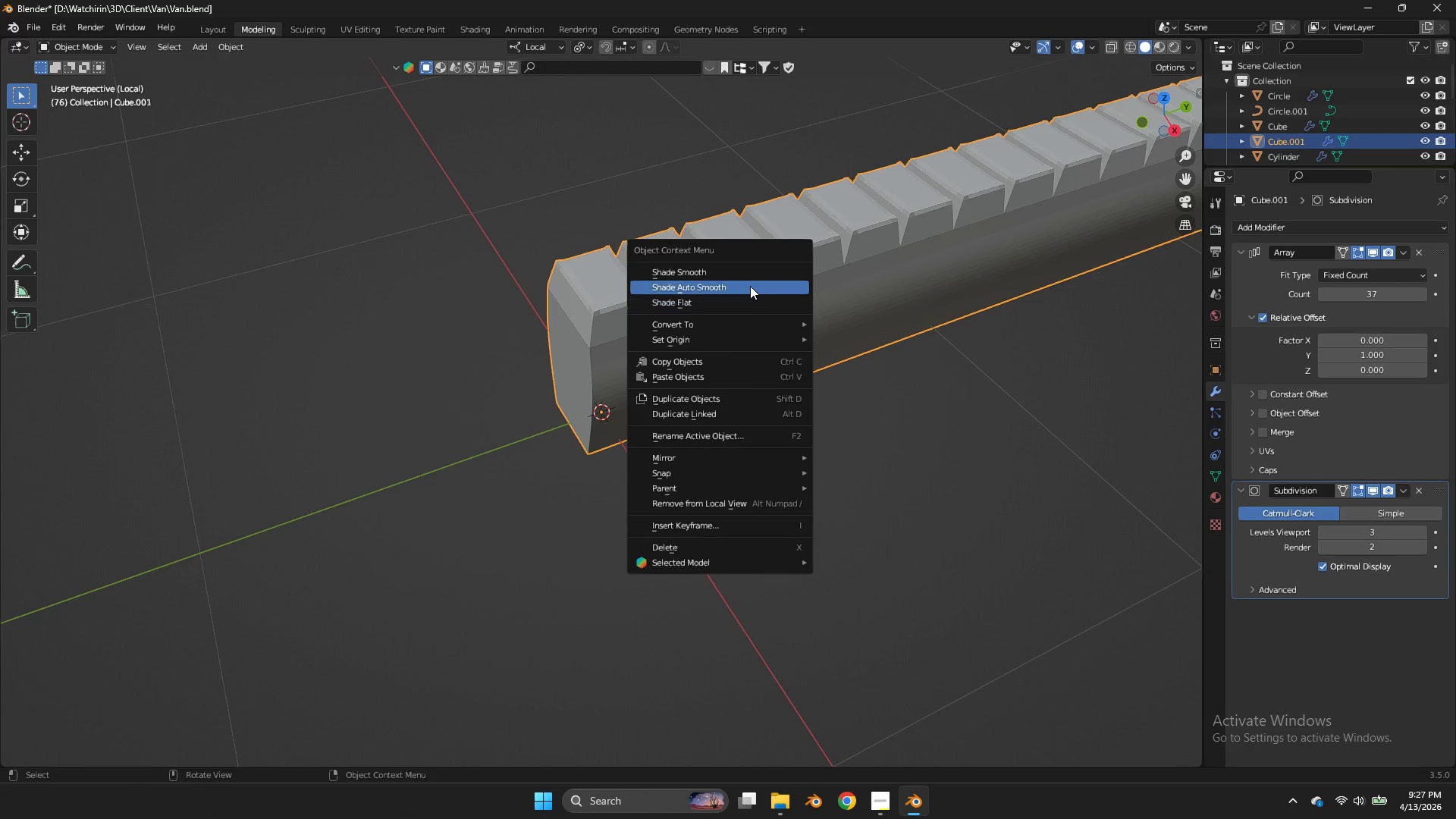 
left_click([750, 286])
 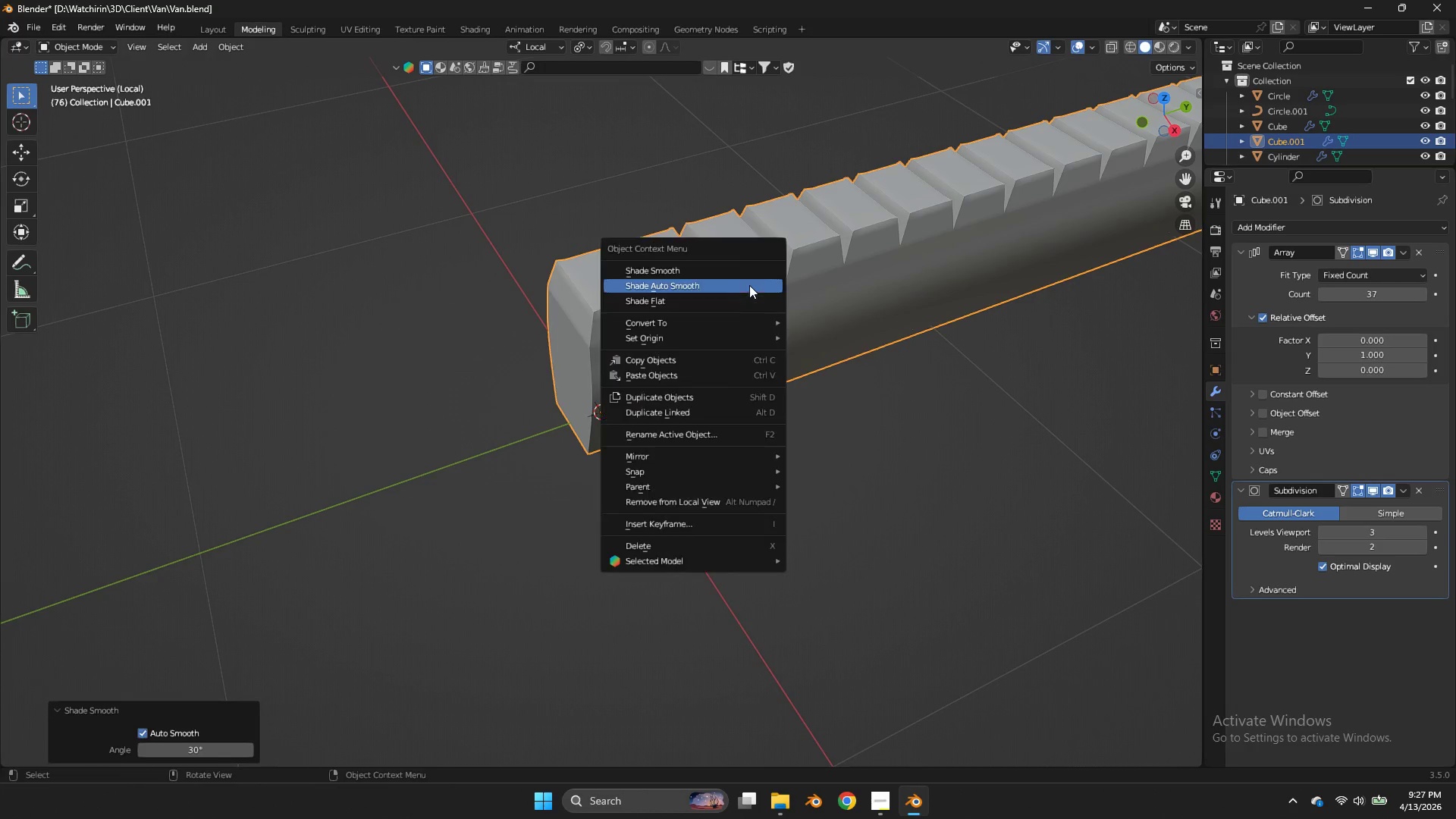 
right_click([749, 285])
 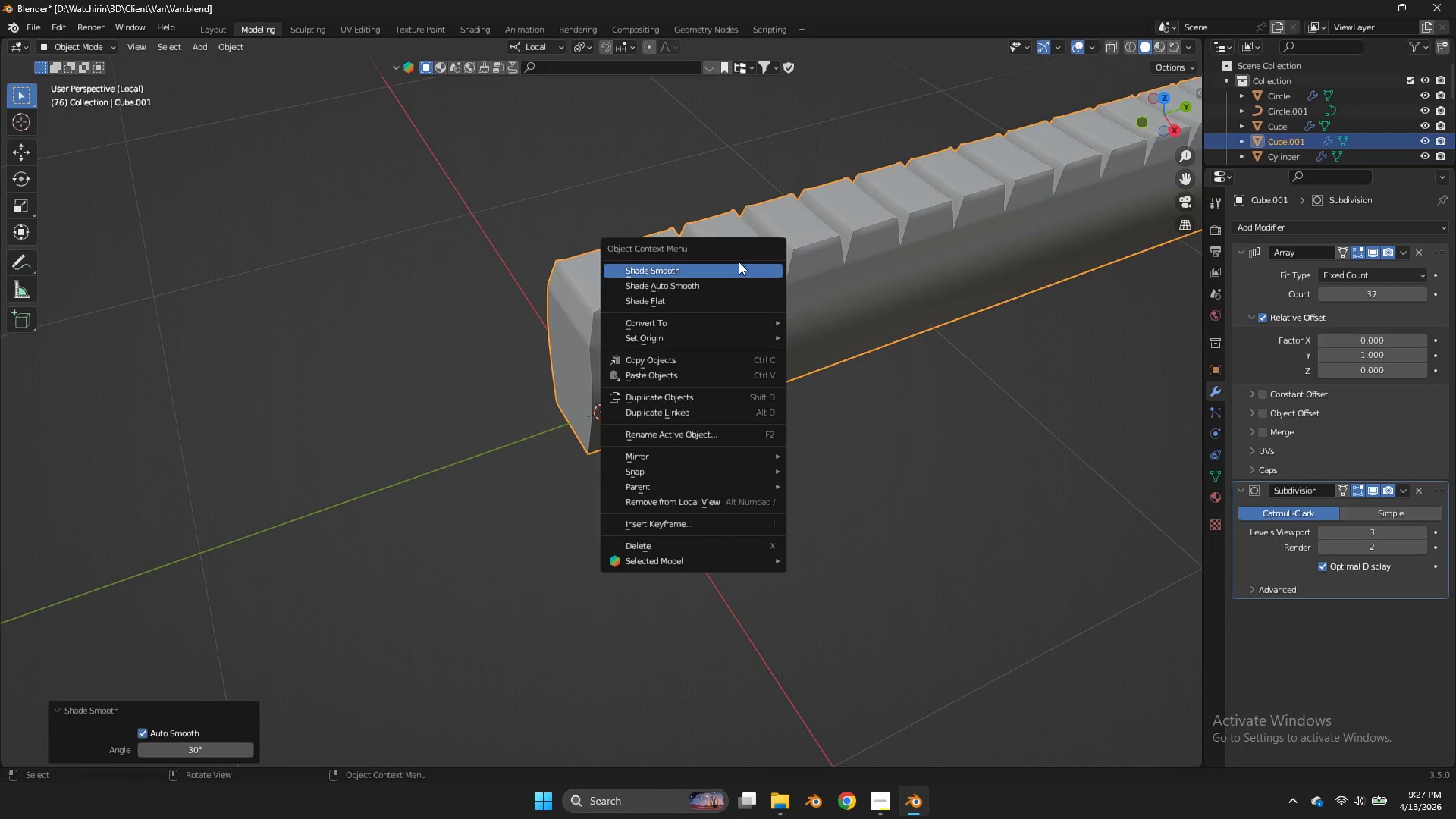 
left_click([739, 262])
 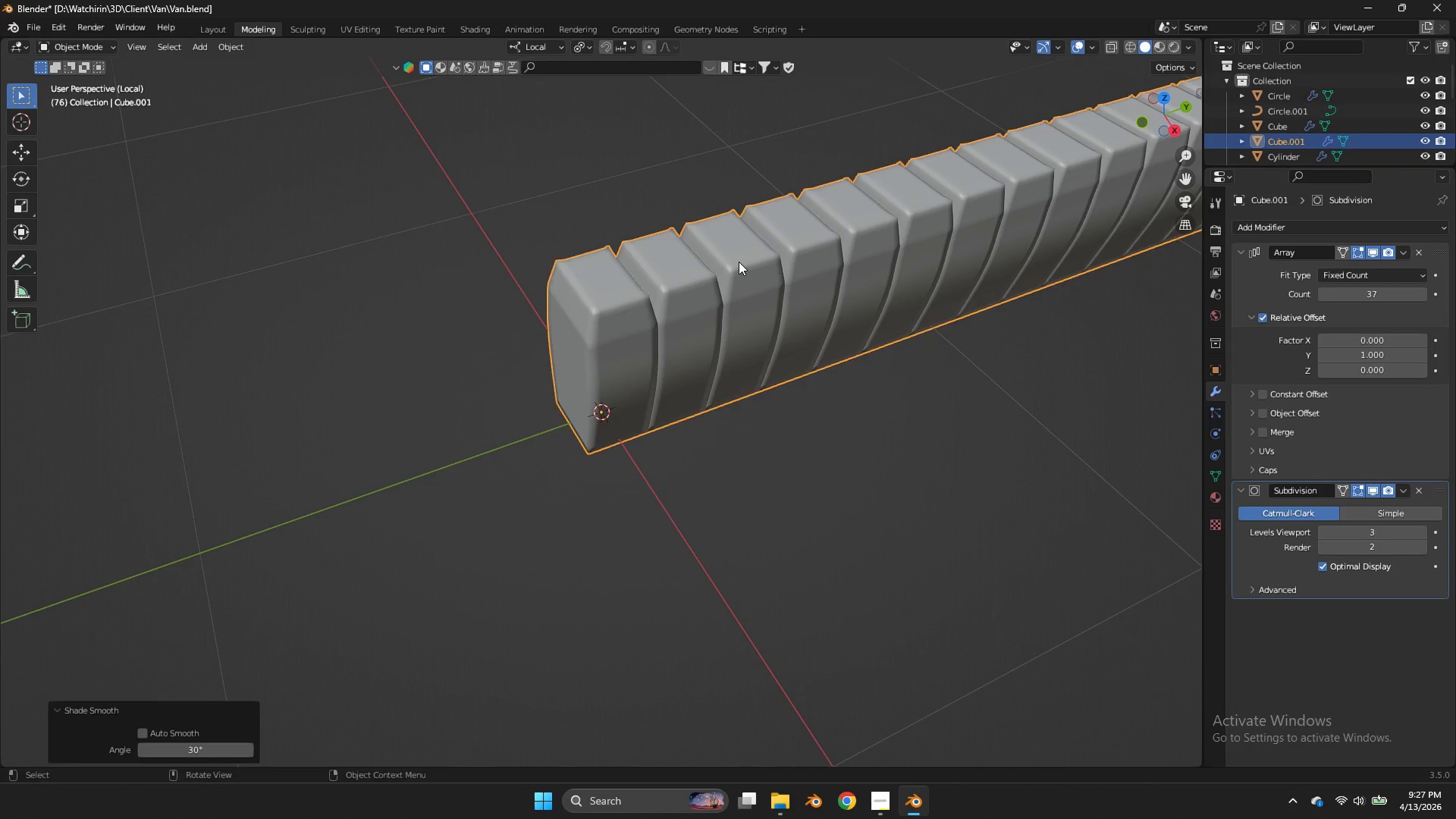 
key(Tab)
 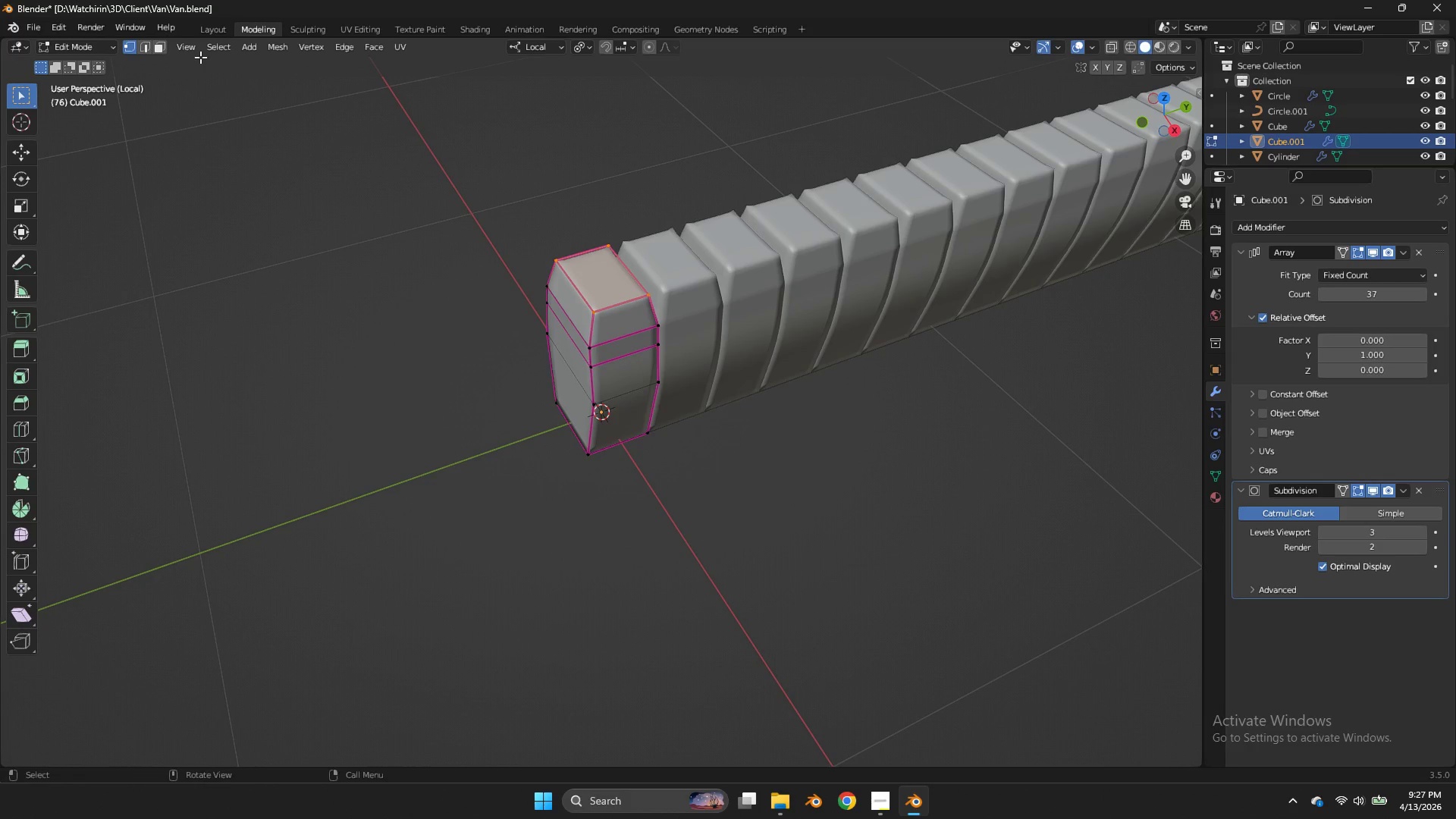 
left_click([160, 47])
 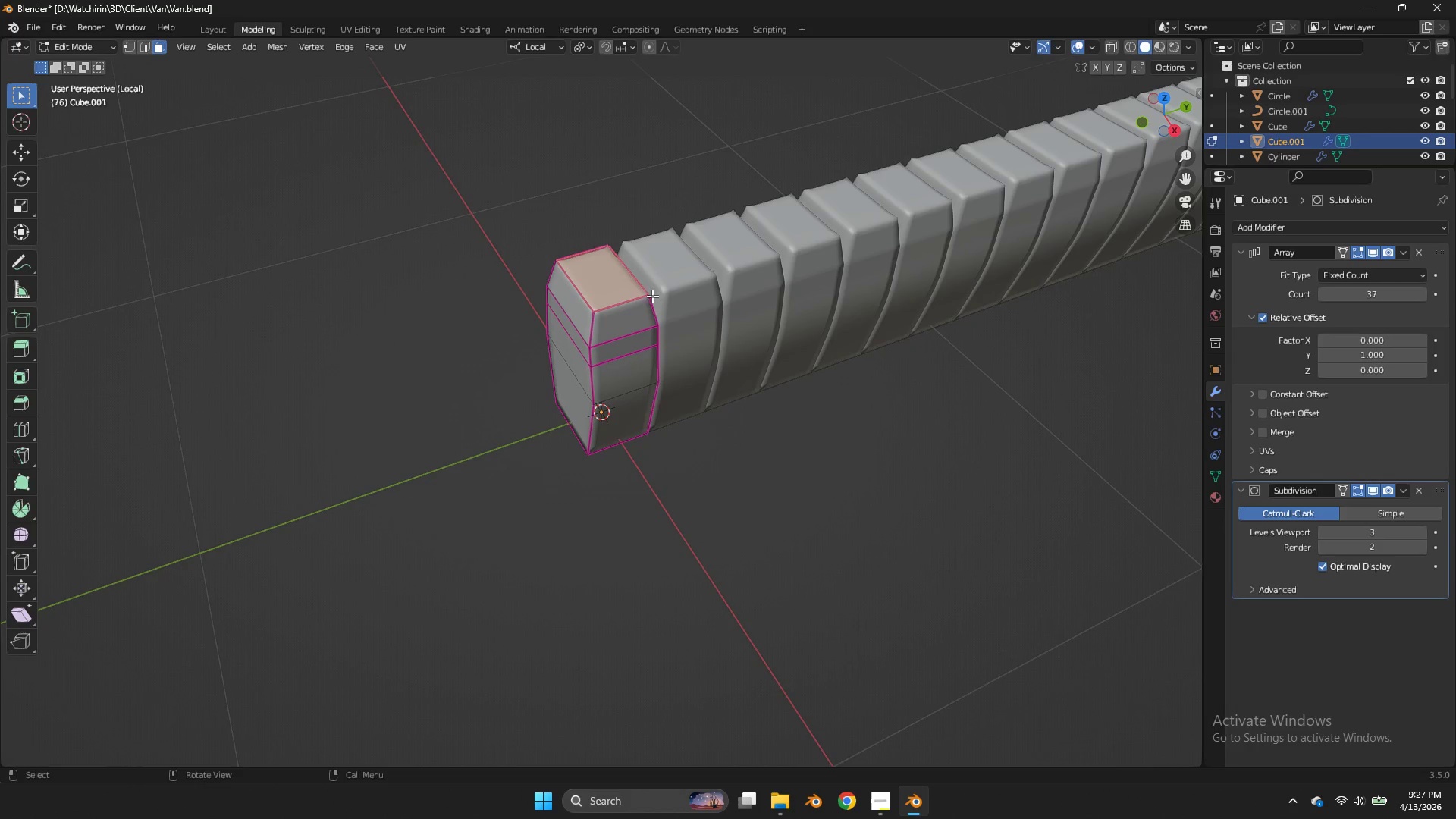 
left_click([608, 284])
 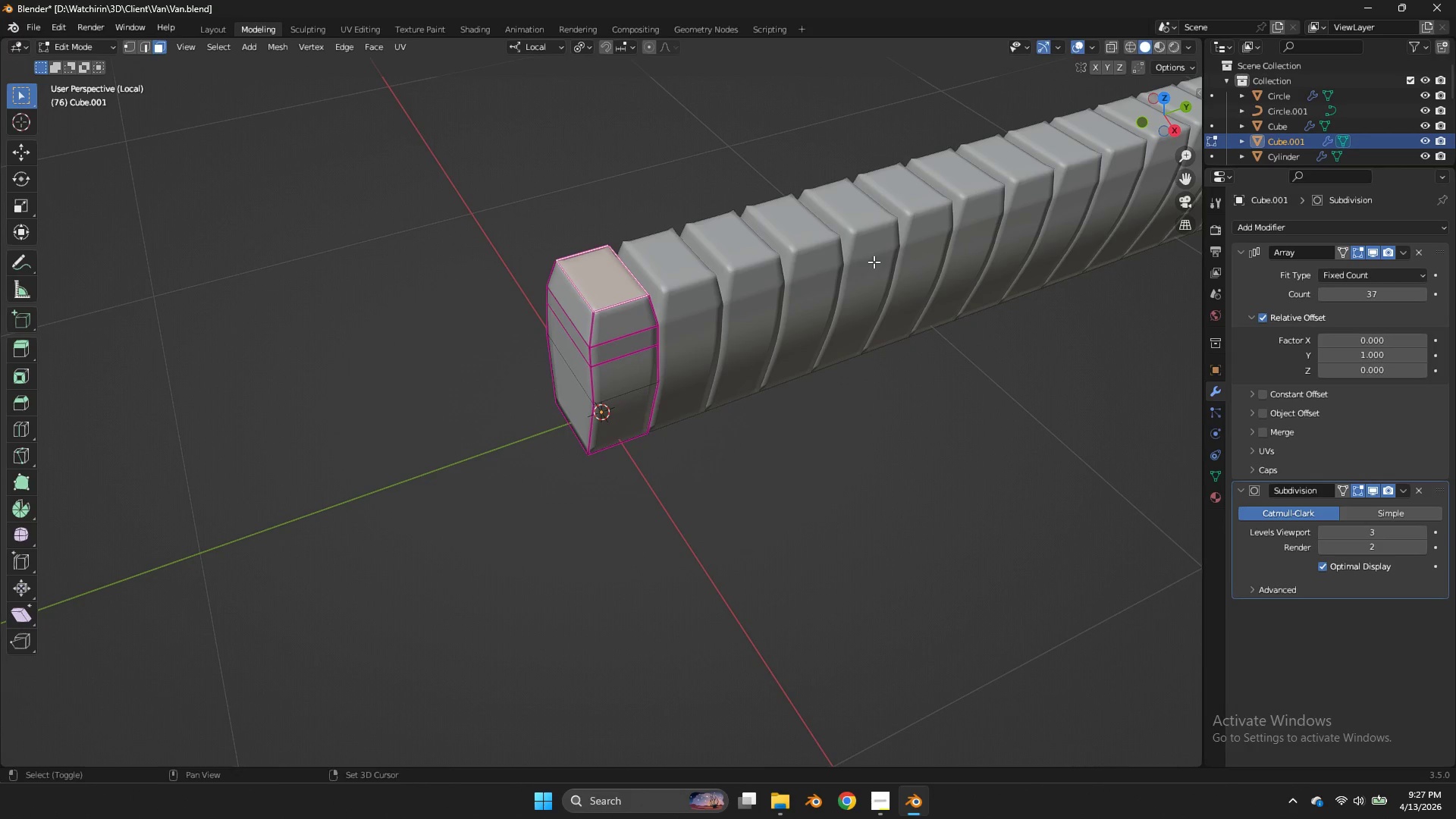 
key(Shift+E)
 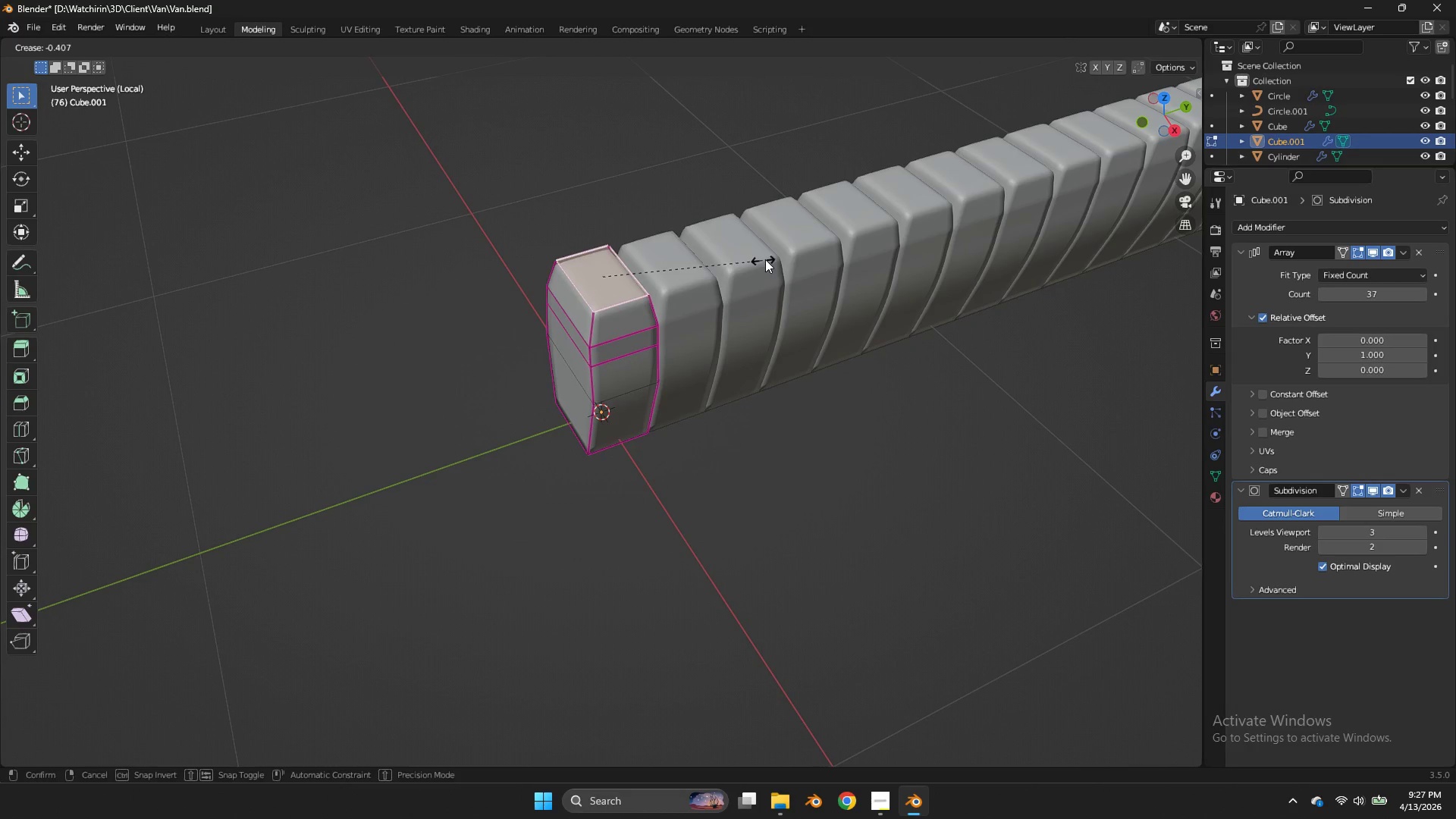 
left_click([770, 259])
 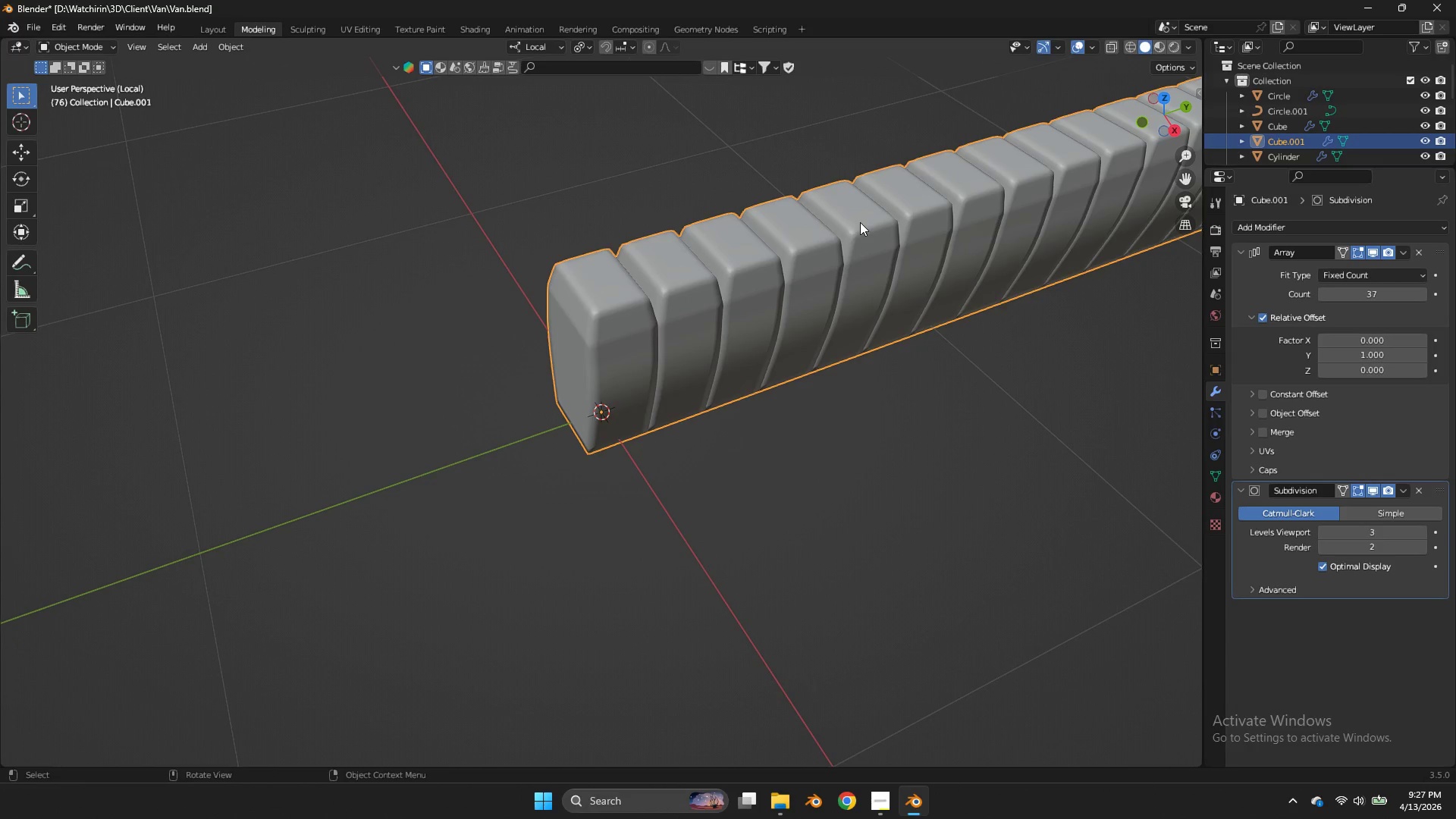 
key(Tab)
 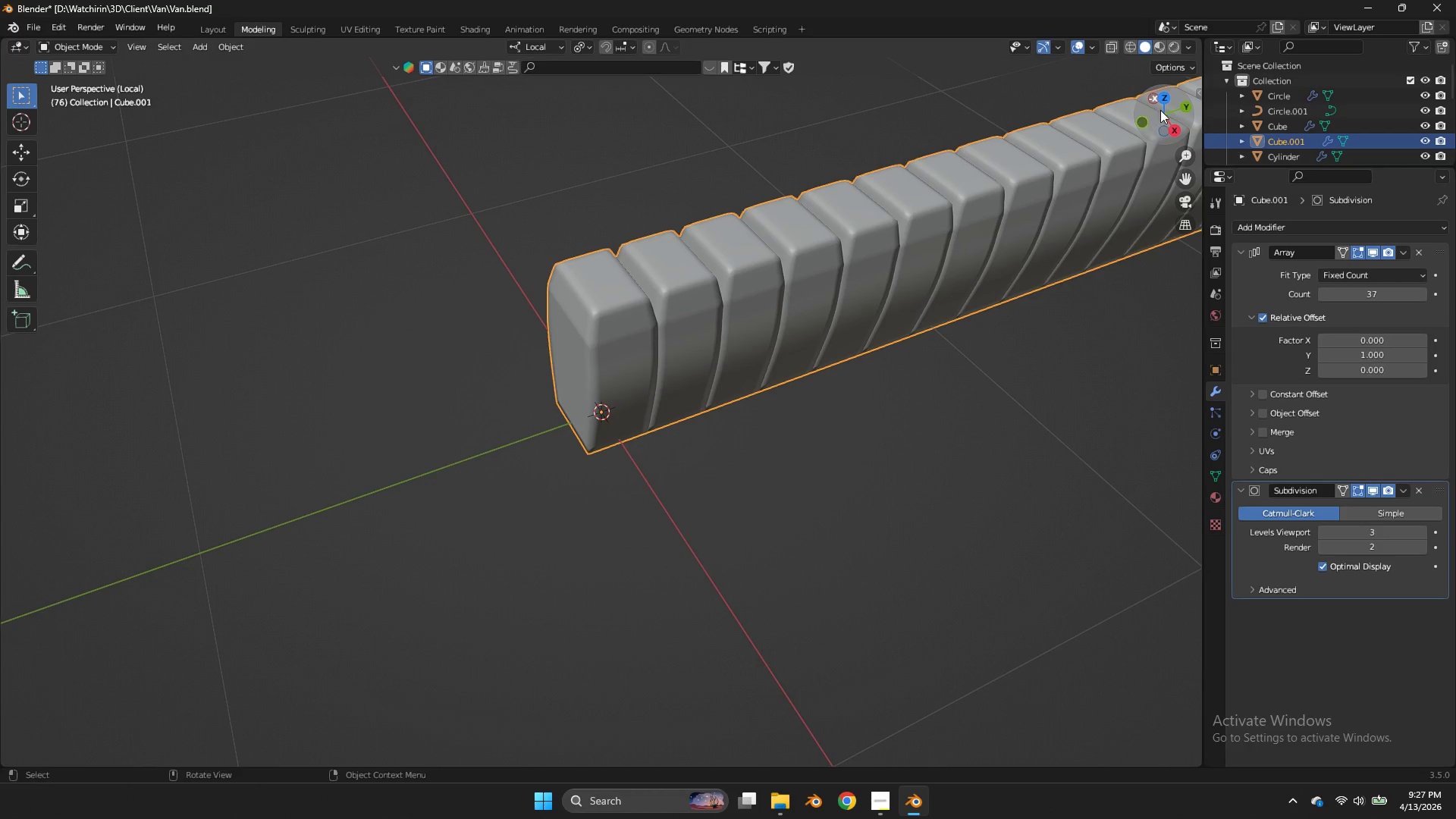 
left_click_drag(start_coordinate=[1155, 111], to_coordinate=[76, 67])
 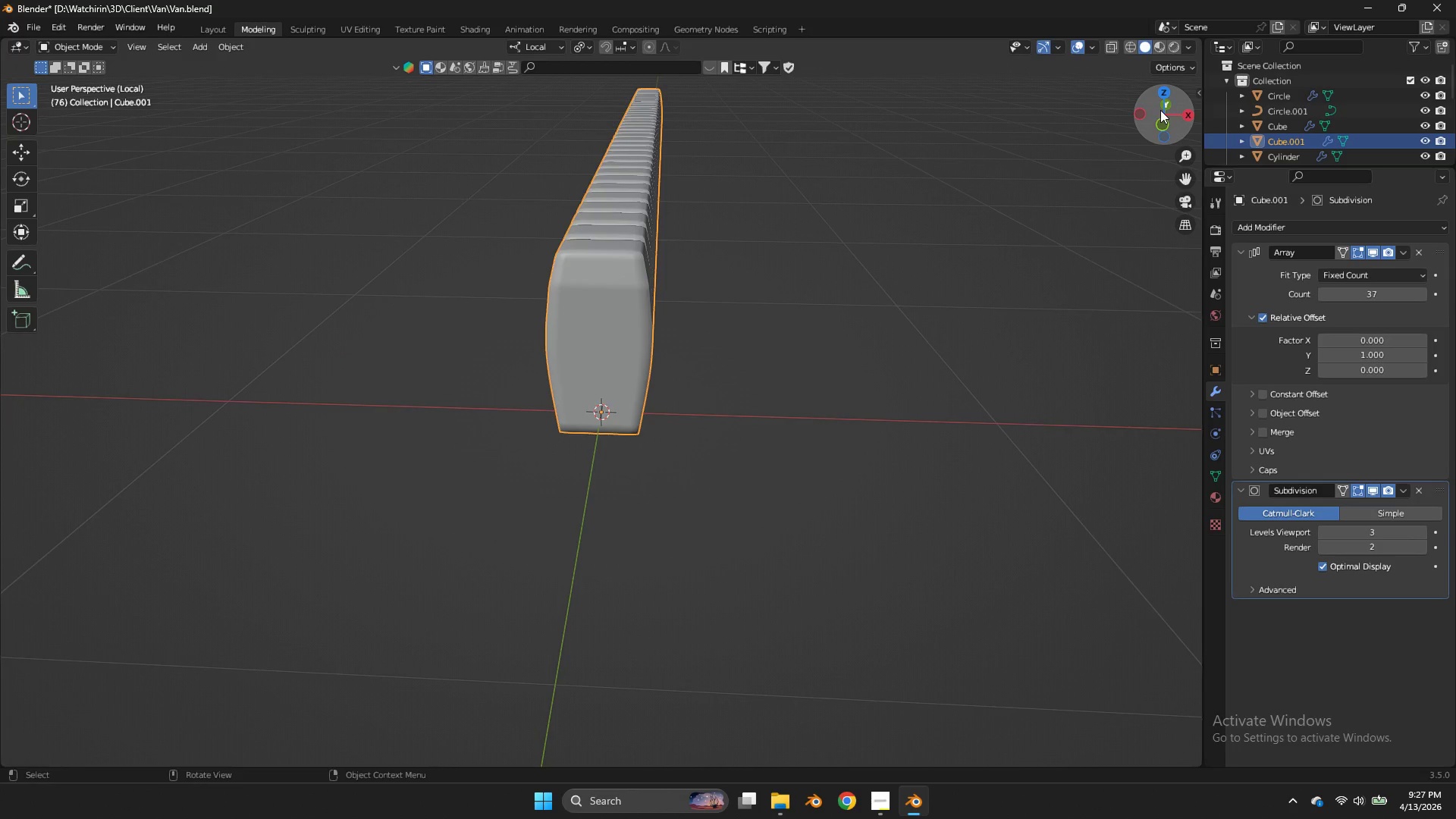 
left_click_drag(start_coordinate=[1160, 110], to_coordinate=[1185, 112])
 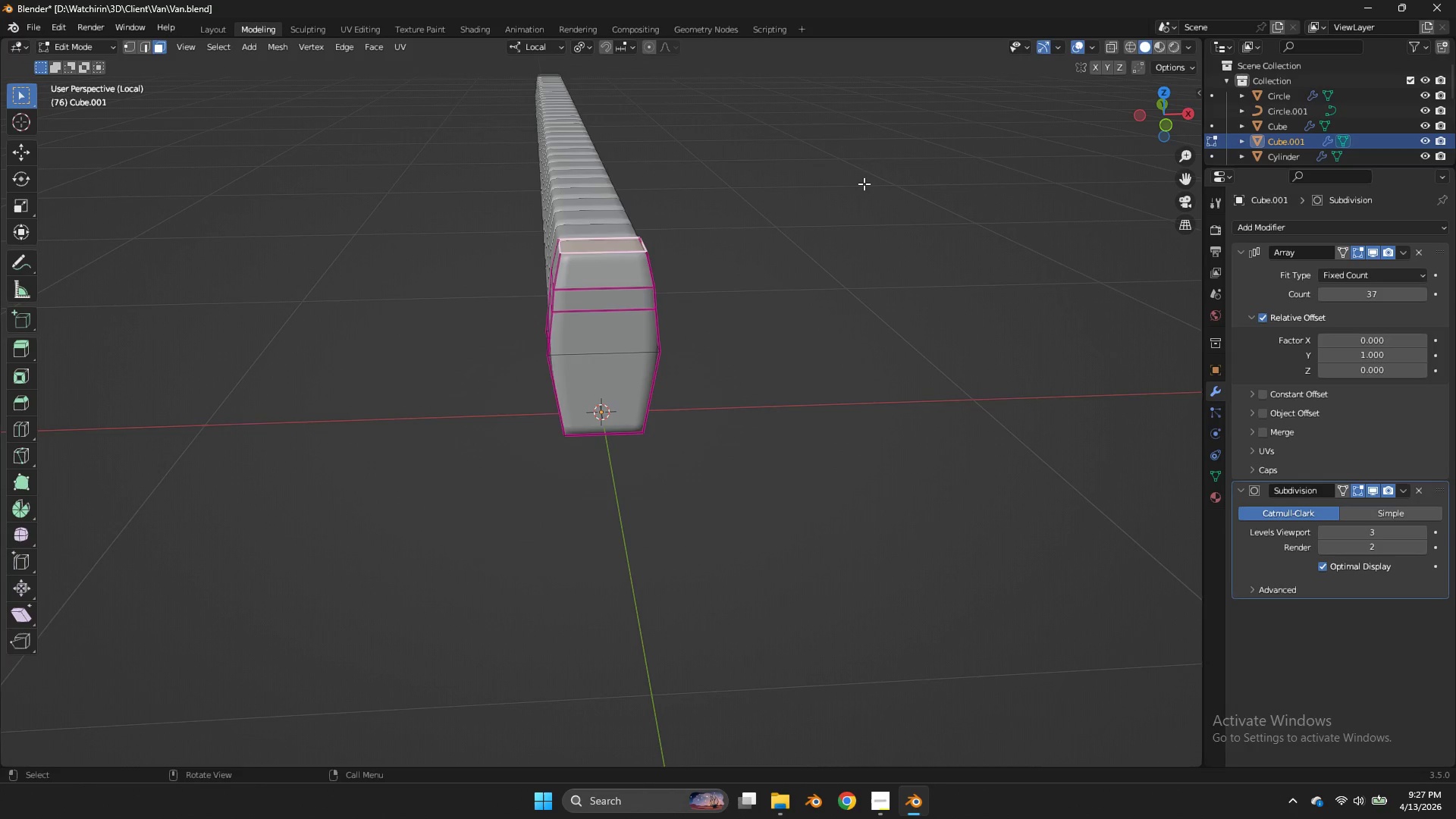 
key(Tab)
 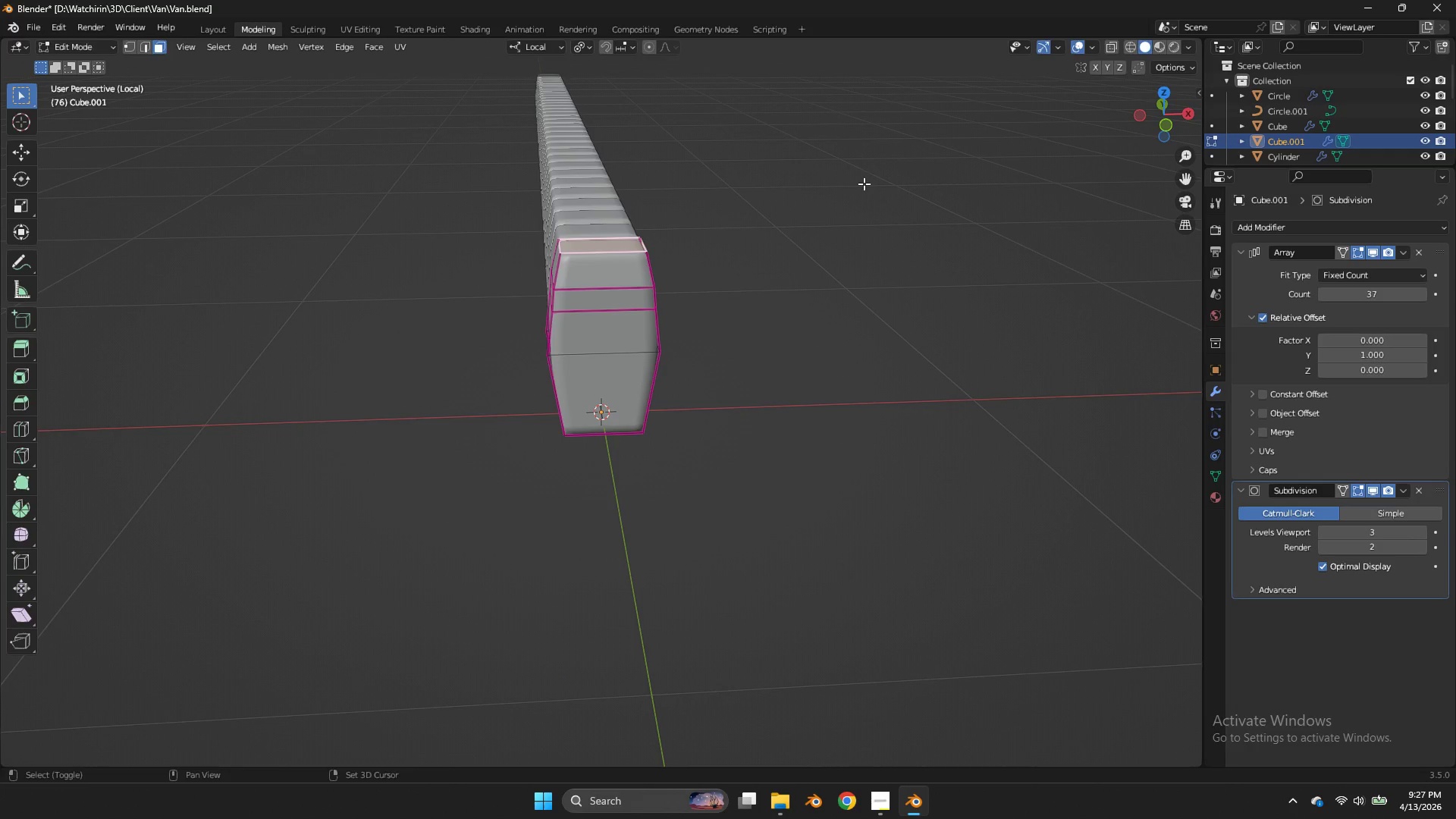 
key(Shift+E)
 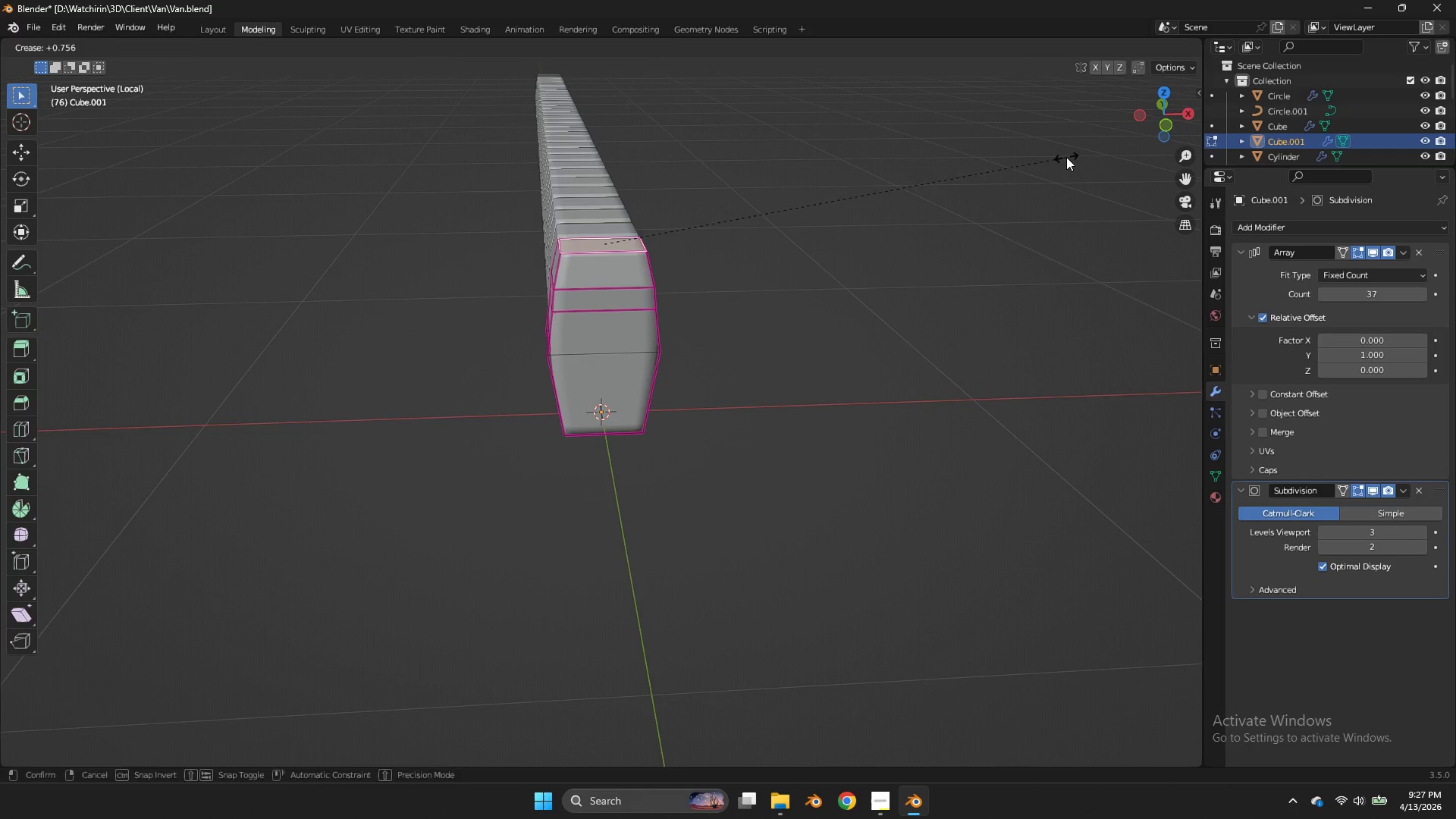 
left_click([1066, 157])
 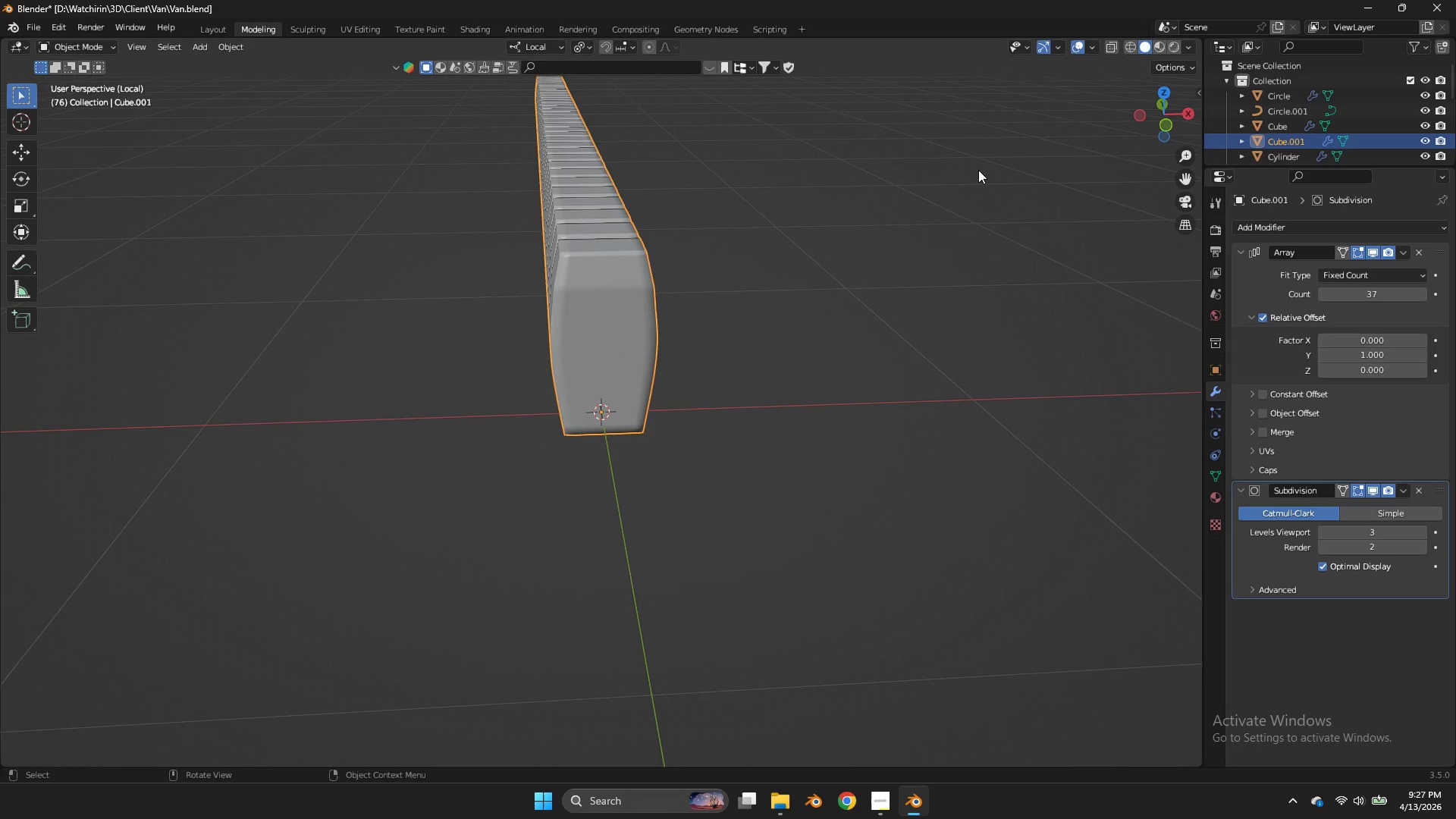 
key(Tab)
 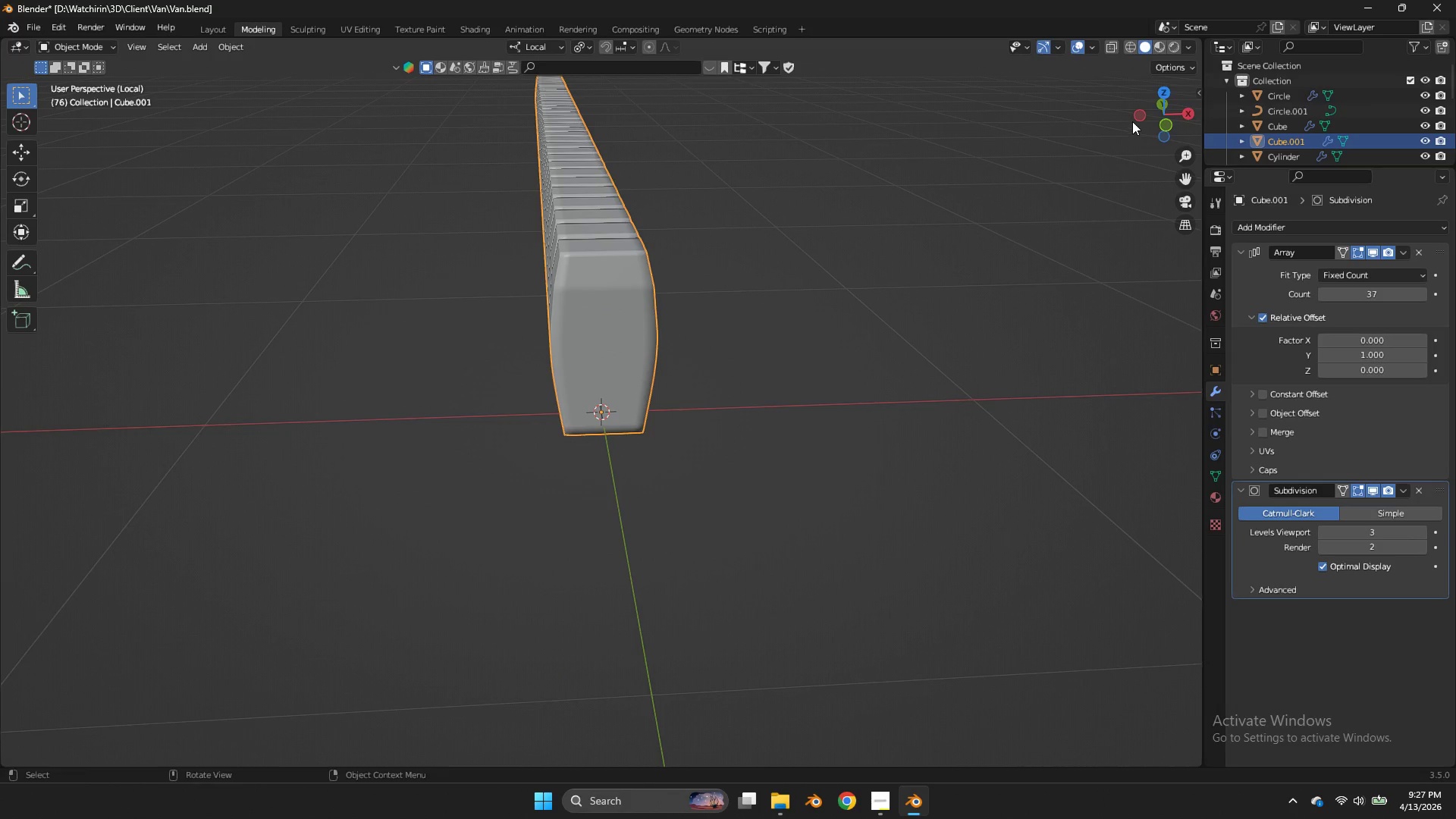 
left_click_drag(start_coordinate=[1134, 121], to_coordinate=[1235, 115])
 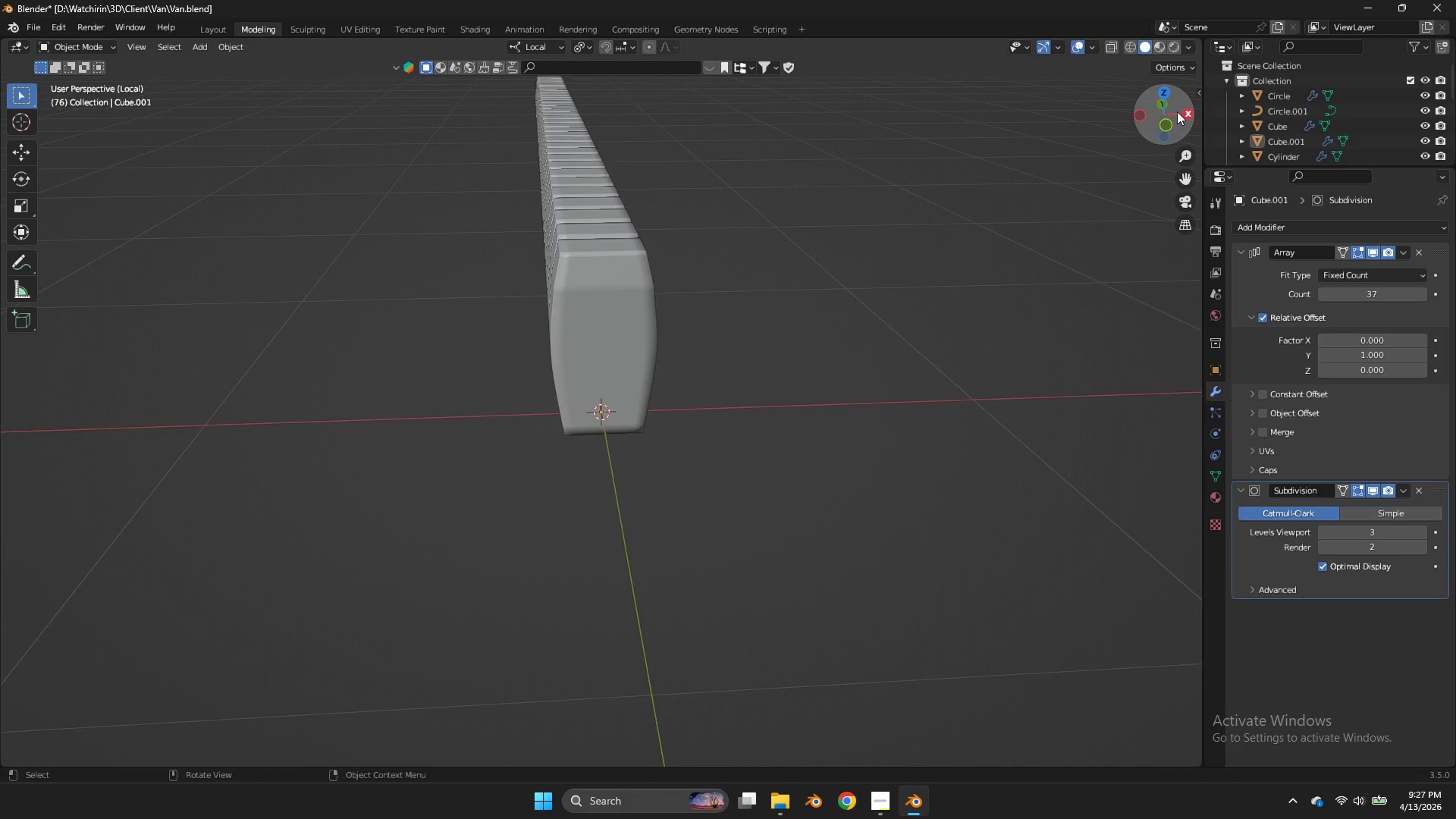 
left_click_drag(start_coordinate=[1177, 111], to_coordinate=[155, 97])
 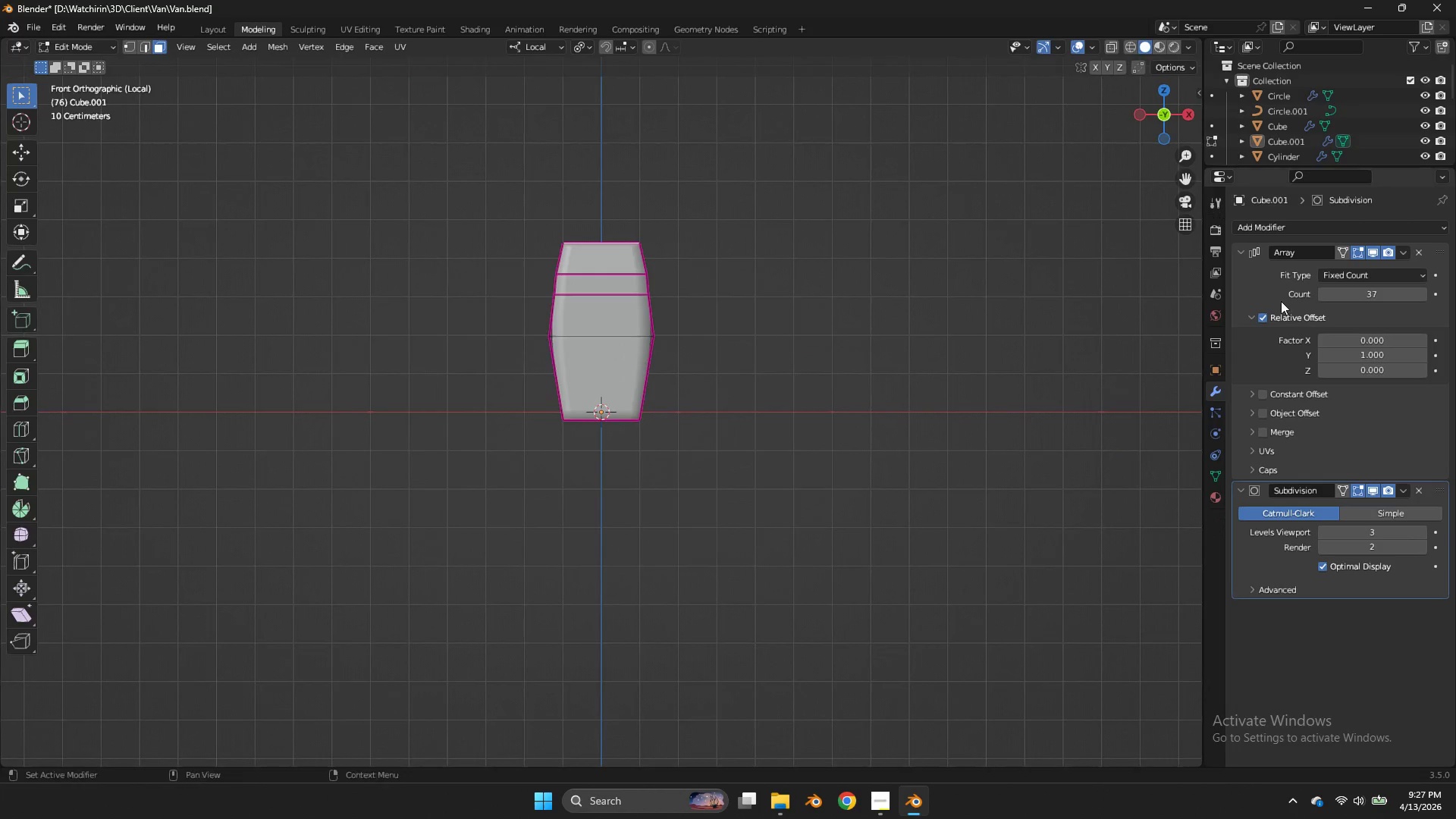 
left_click([1182, 112])
 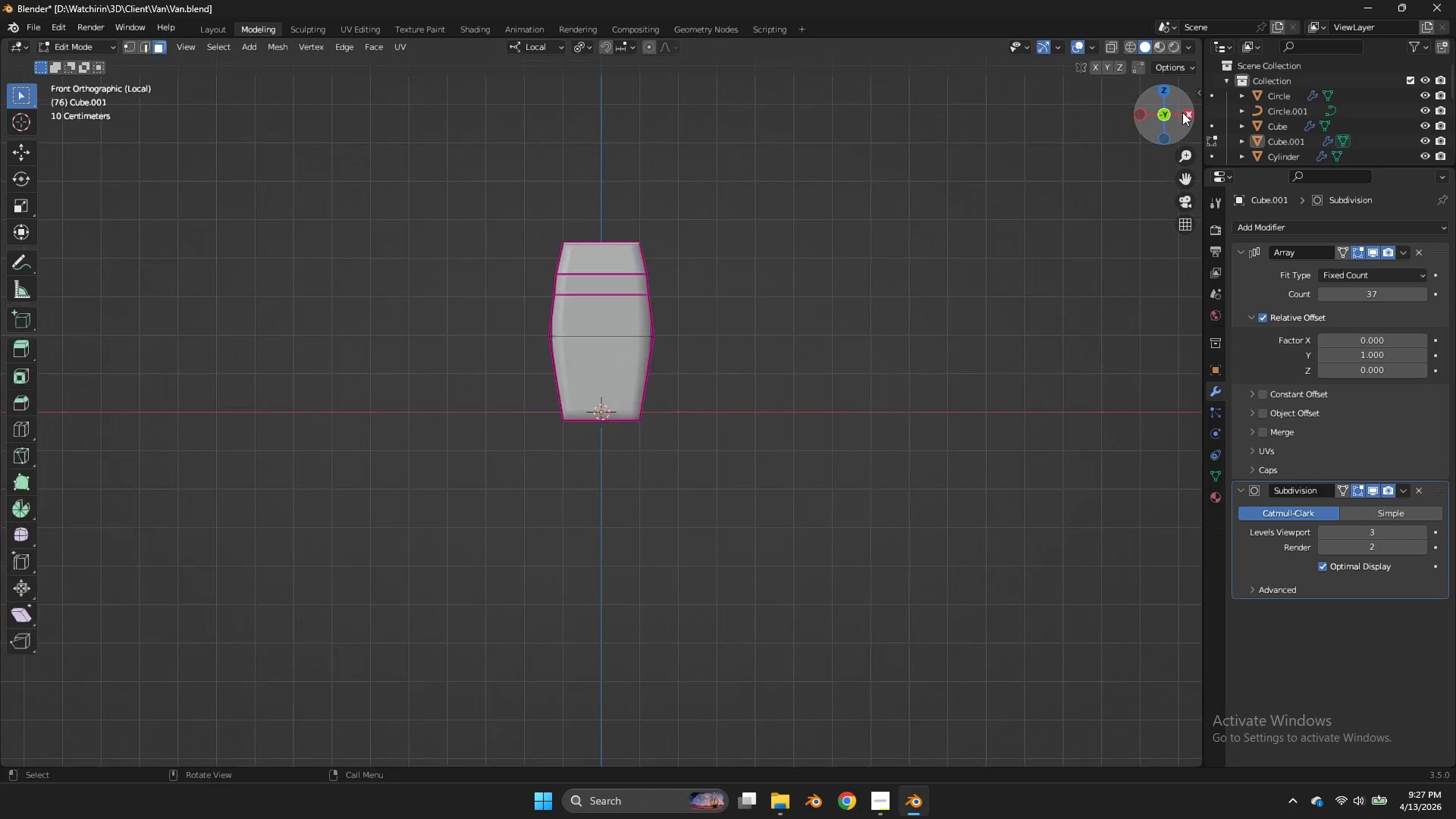 
key(Tab)
 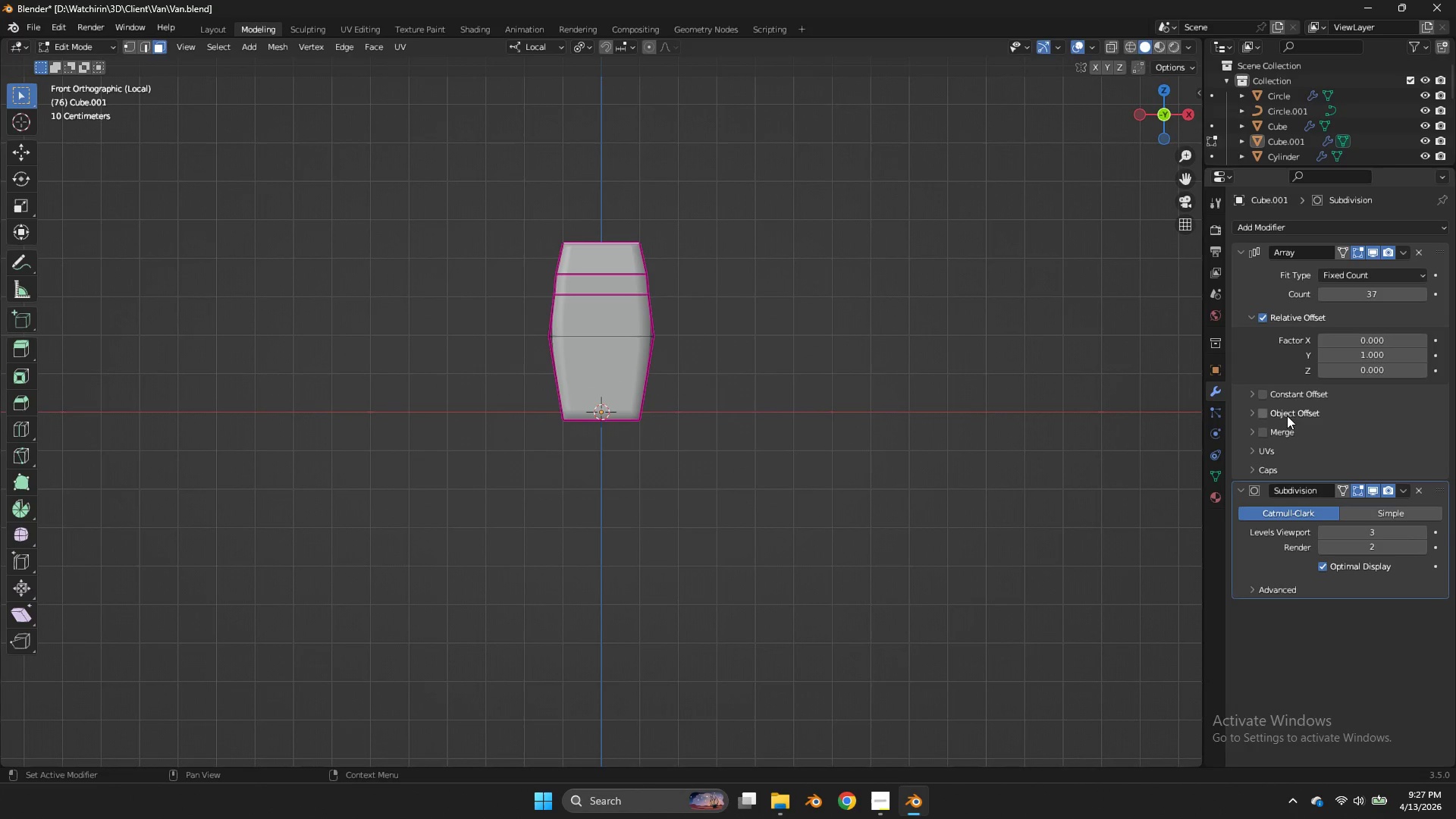 
key(Tab)
 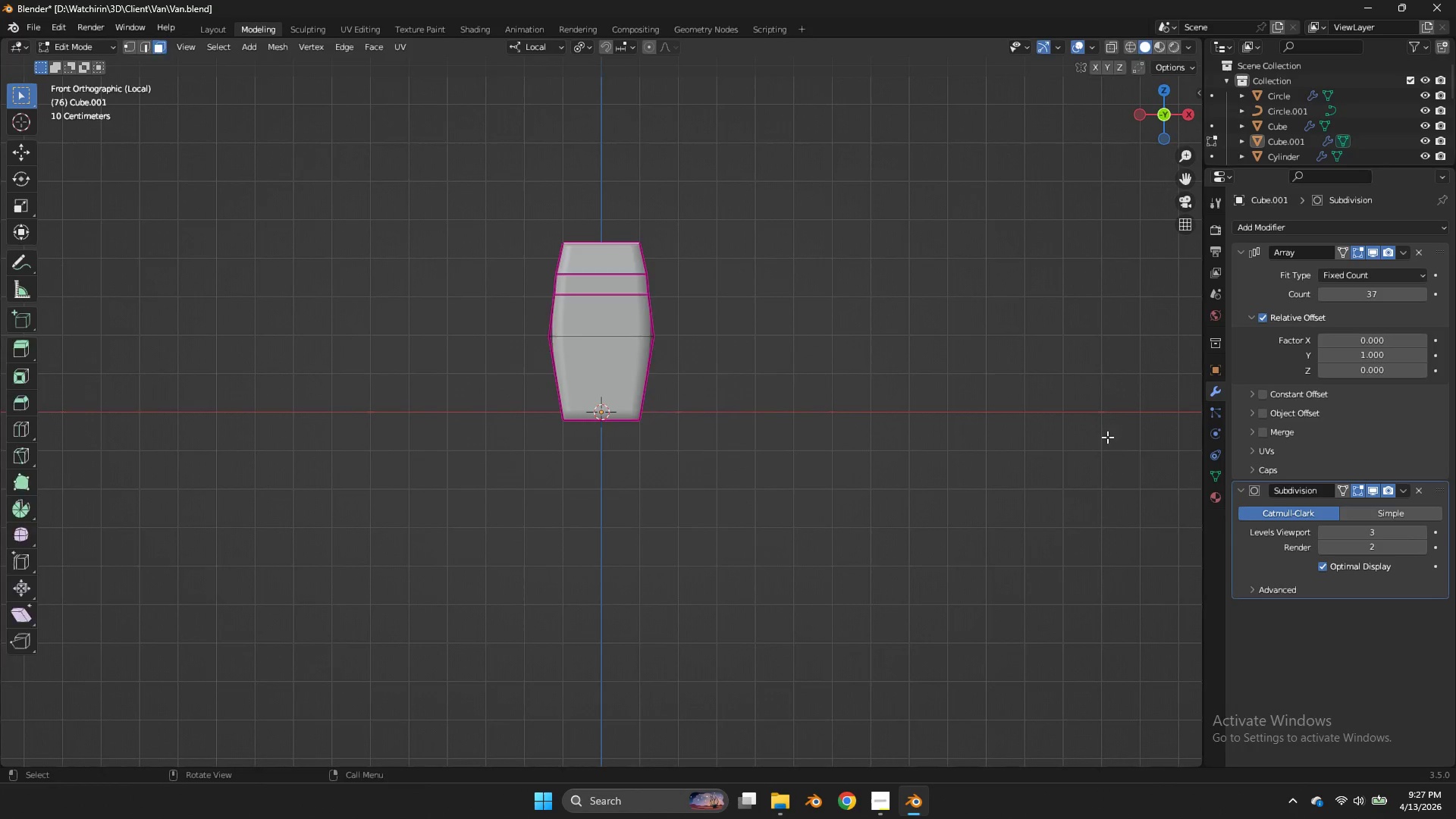 
key(Tab)
 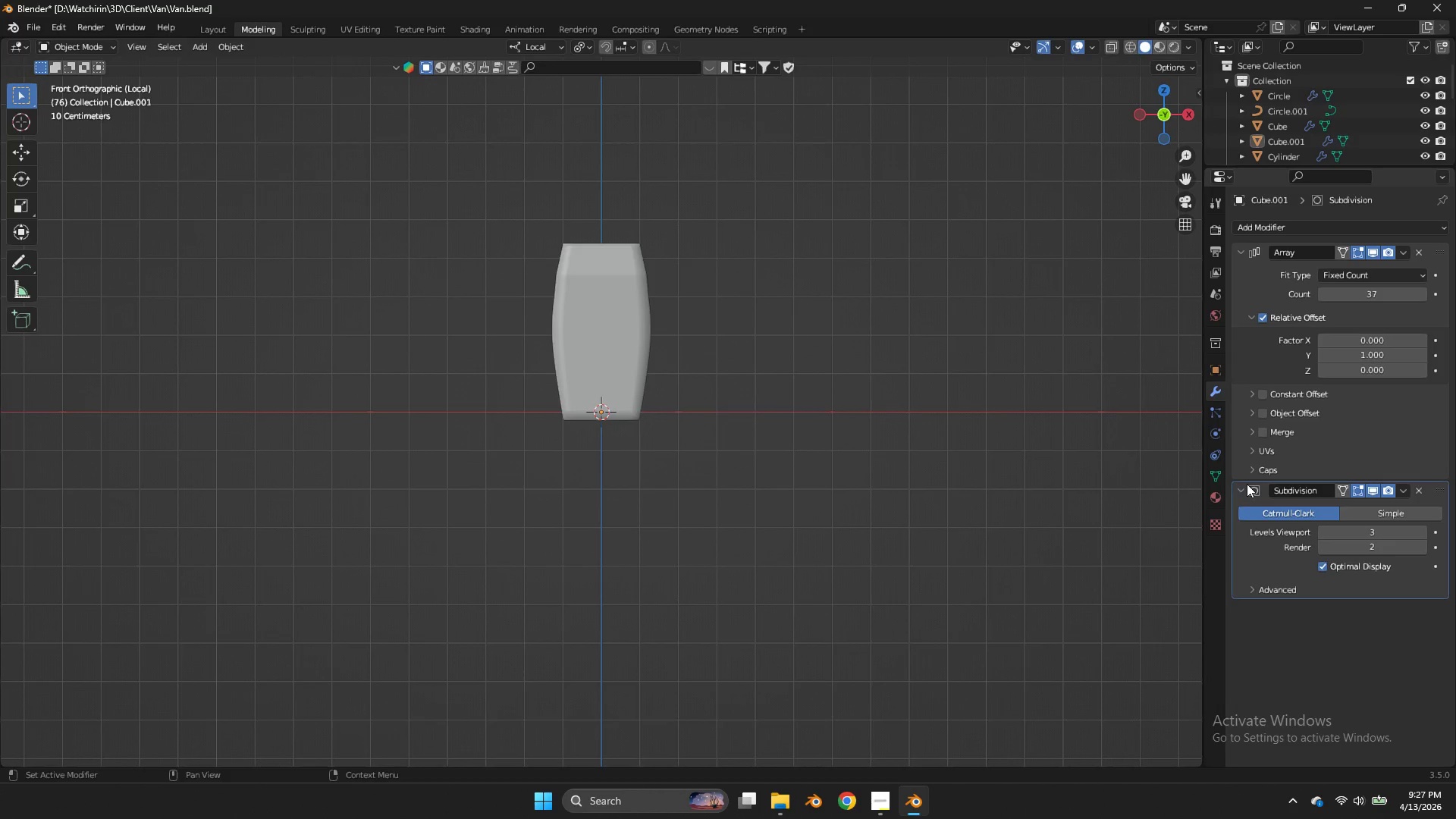 
left_click([1247, 484])
 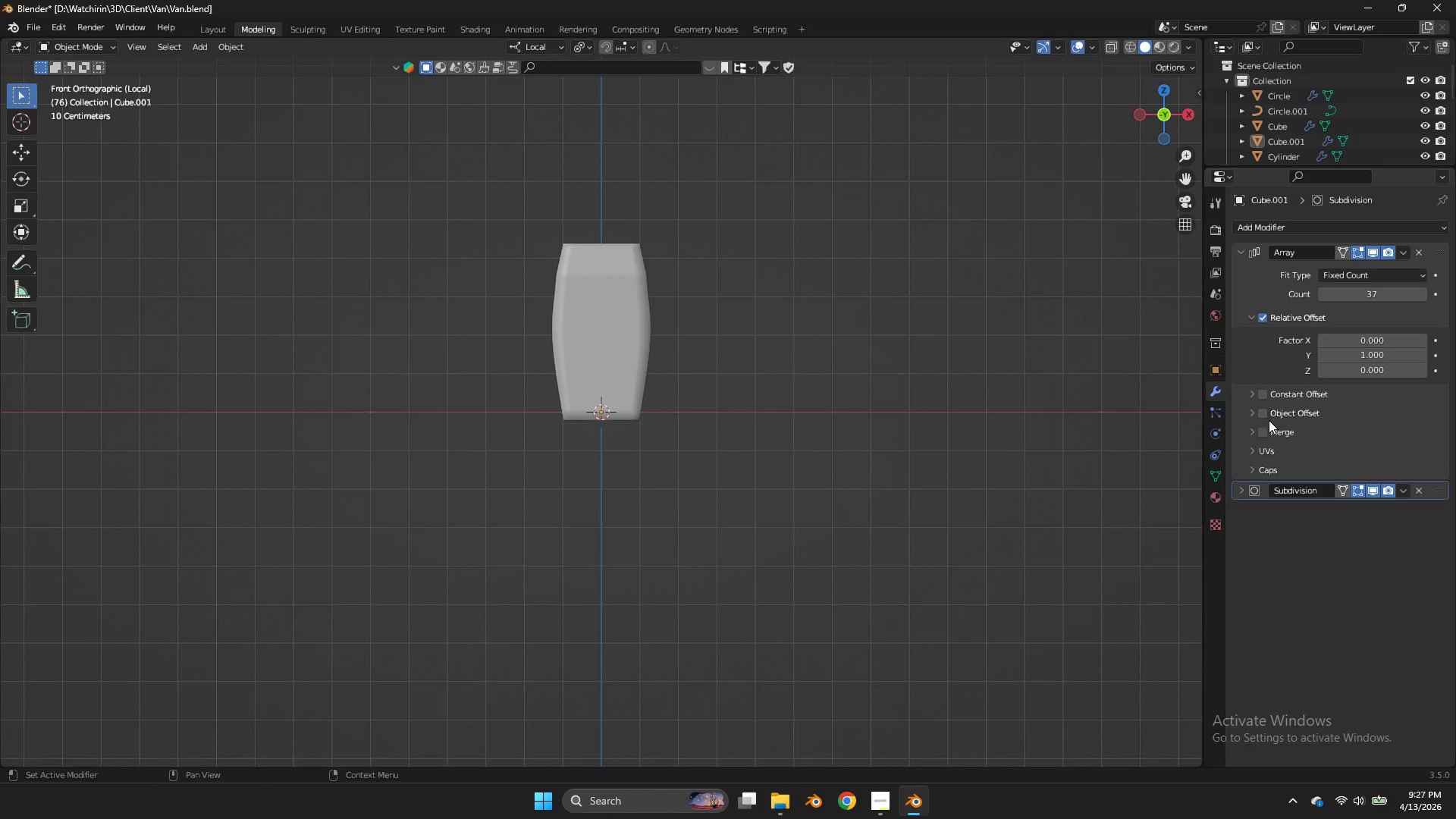 
left_click([1269, 431])
 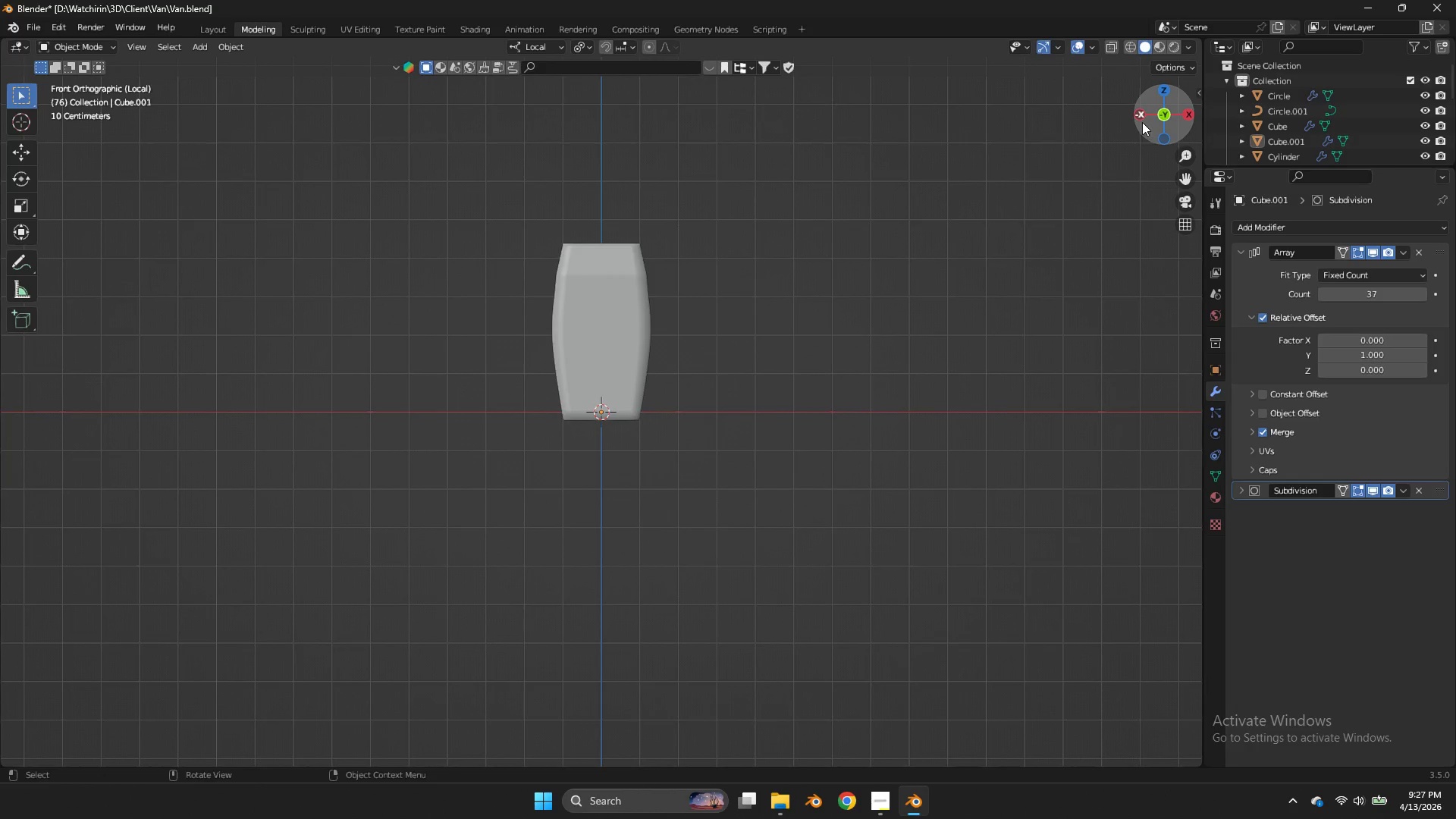 
left_click([1142, 122])
 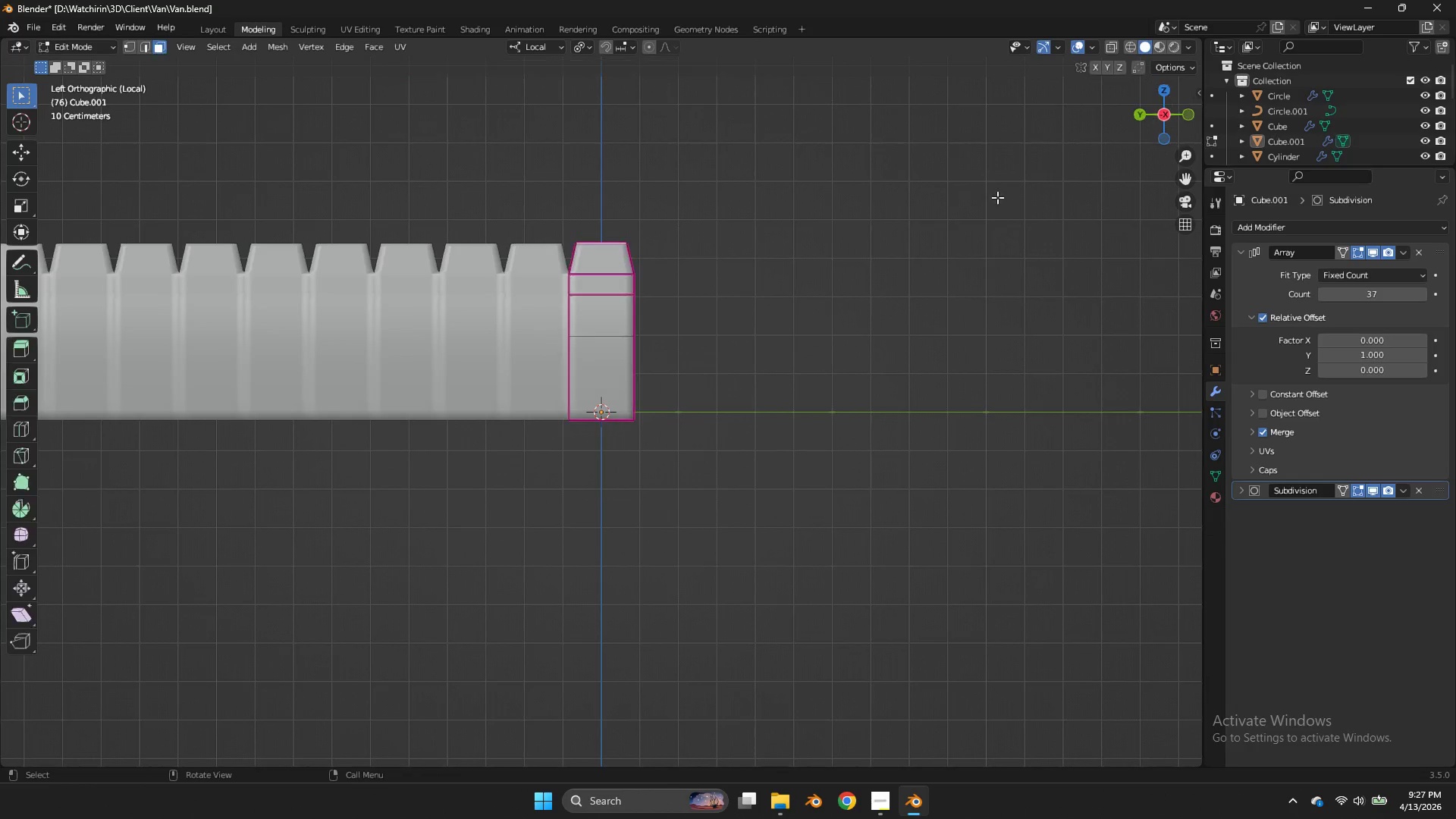 
key(Tab)
 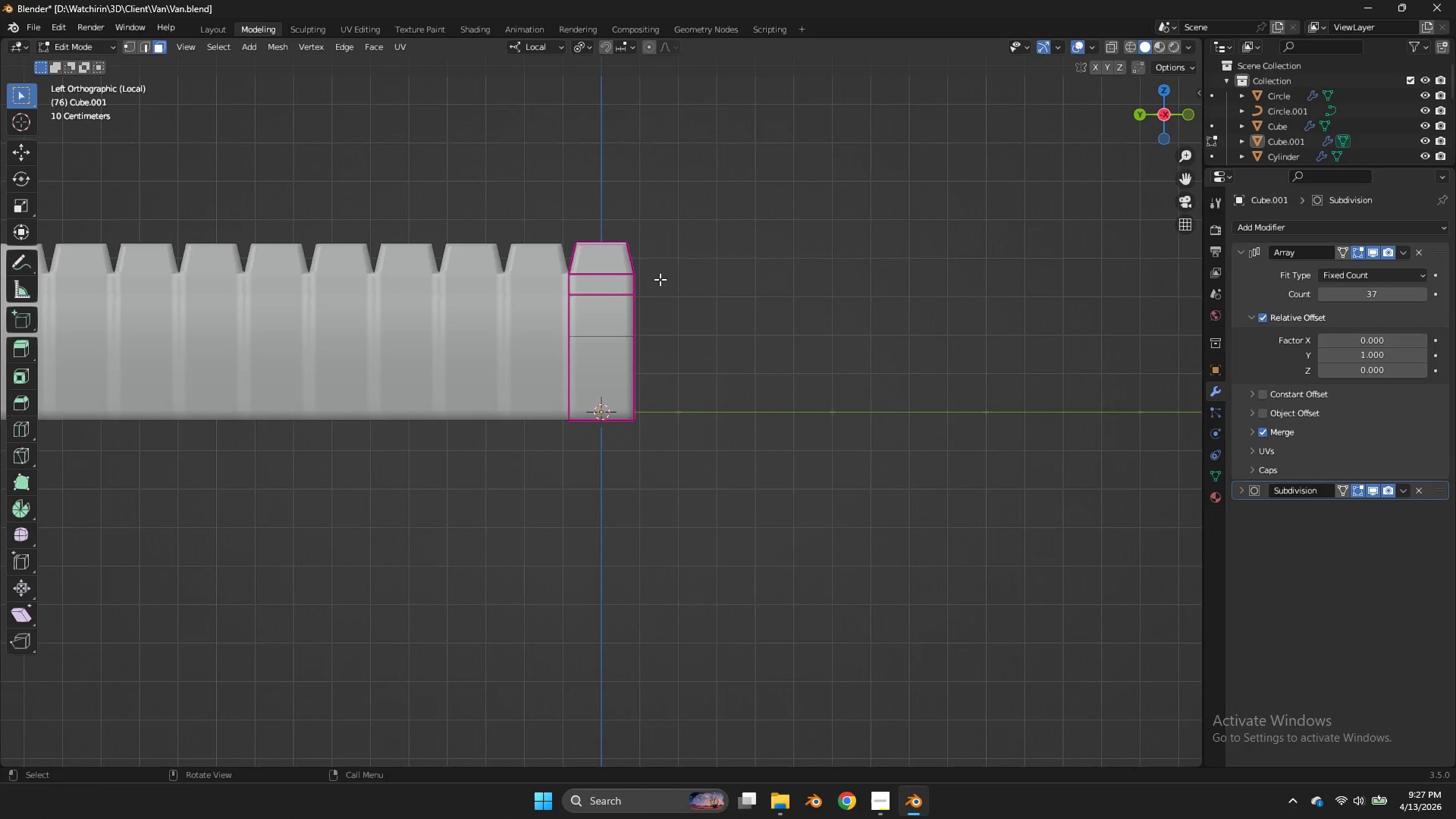 
key(Z)
 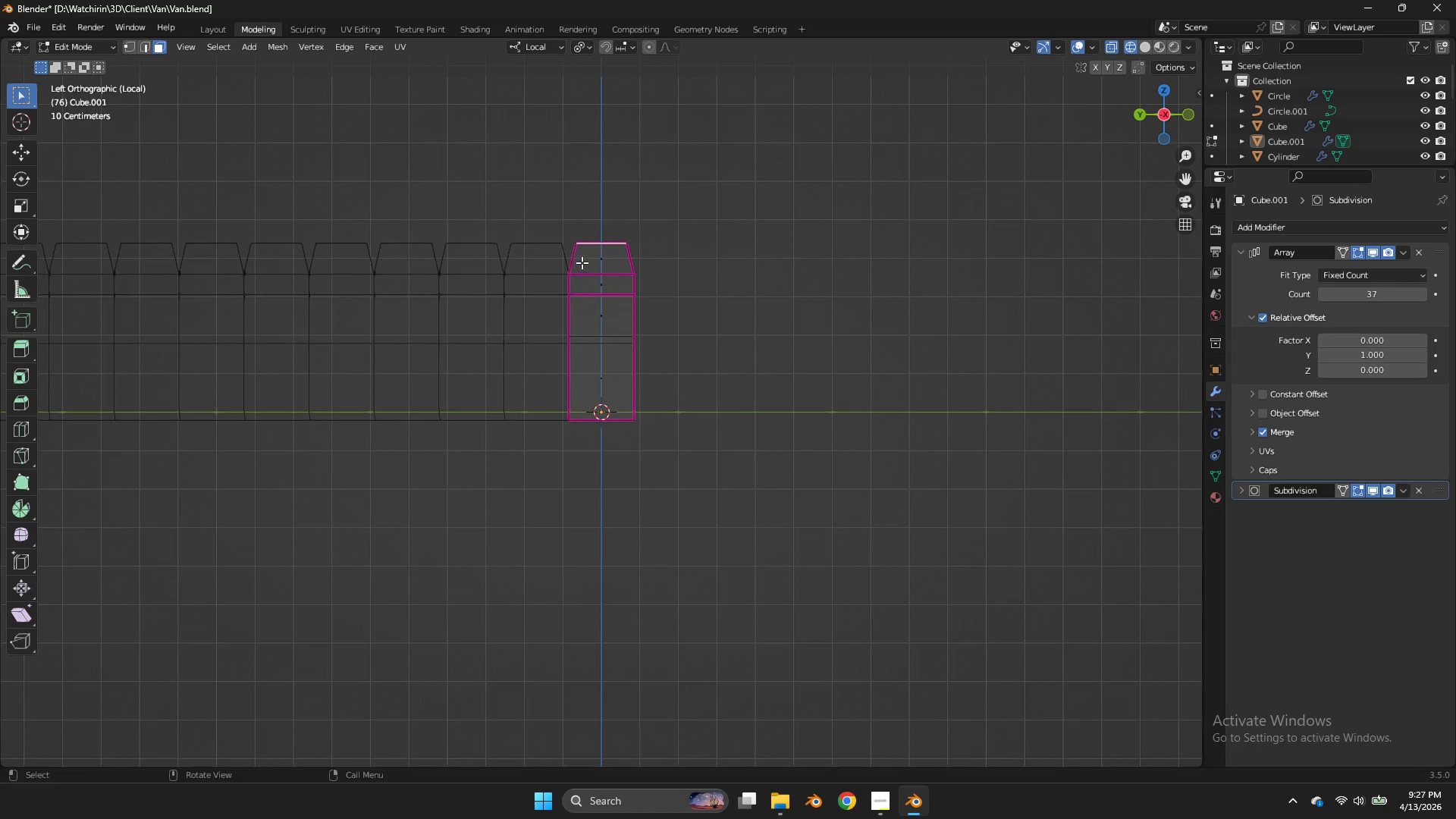 
left_click_drag(start_coordinate=[582, 262], to_coordinate=[526, 491])
 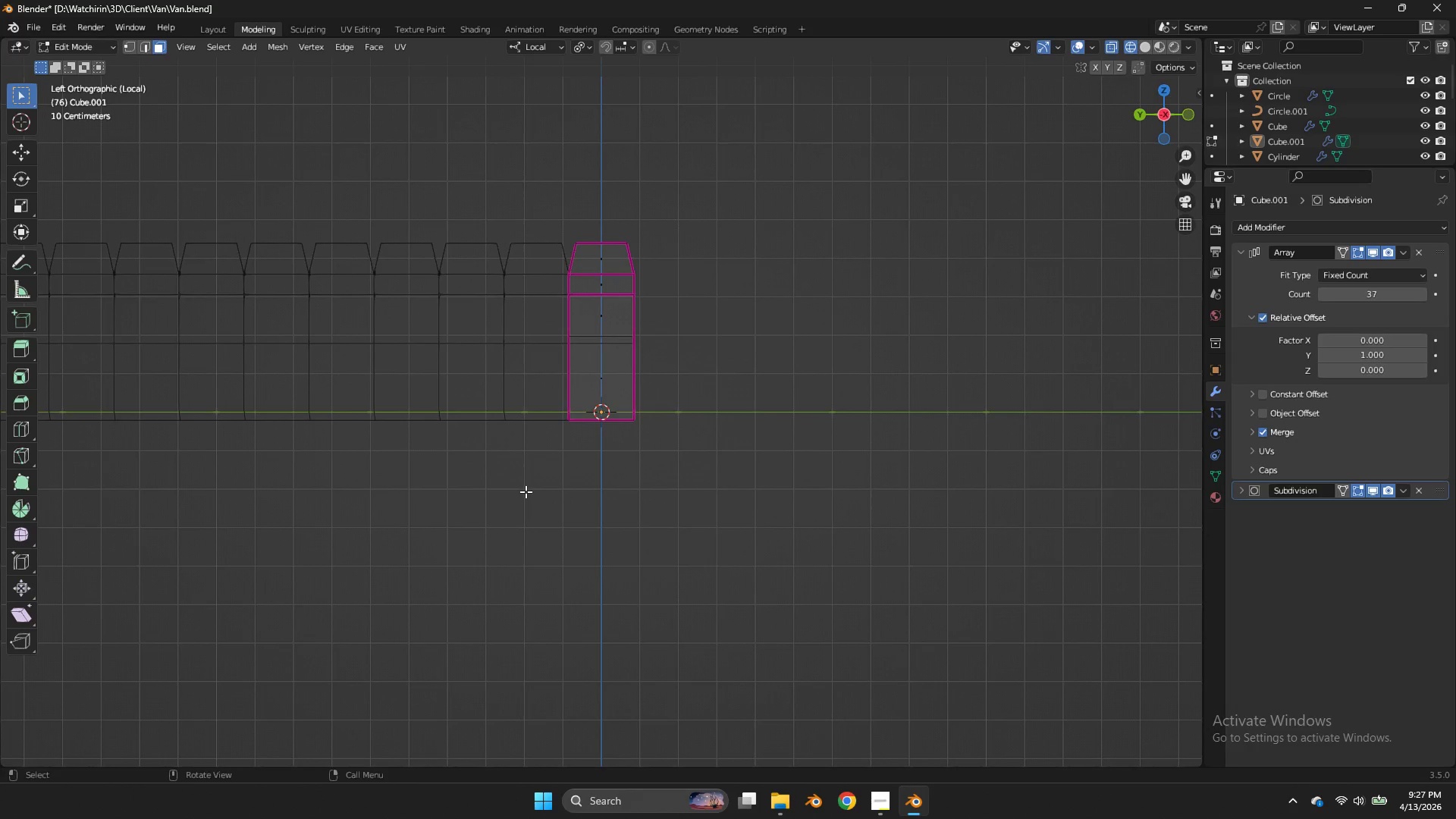 
double_click([526, 491])
 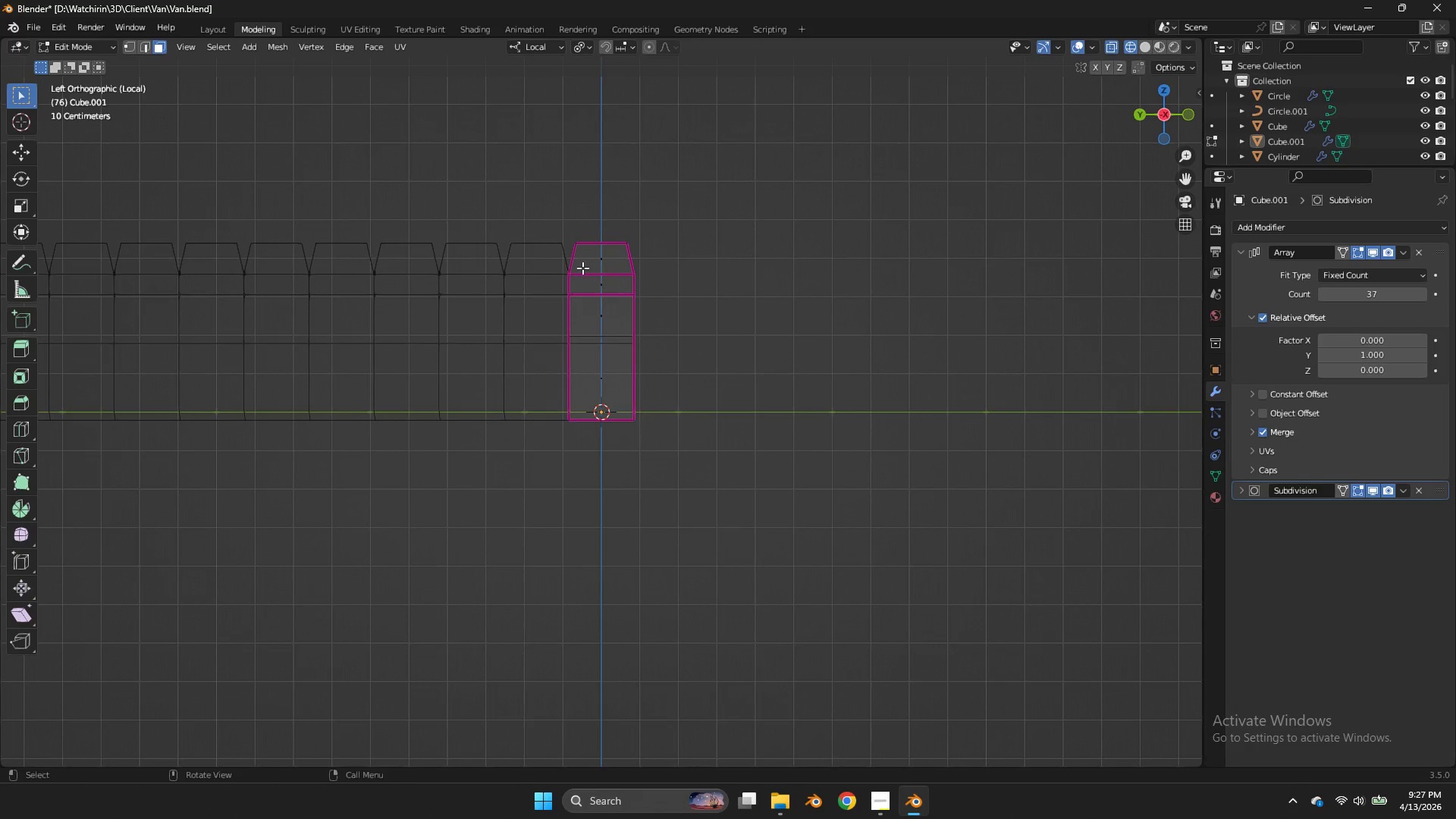 
left_click_drag(start_coordinate=[582, 268], to_coordinate=[520, 501])
 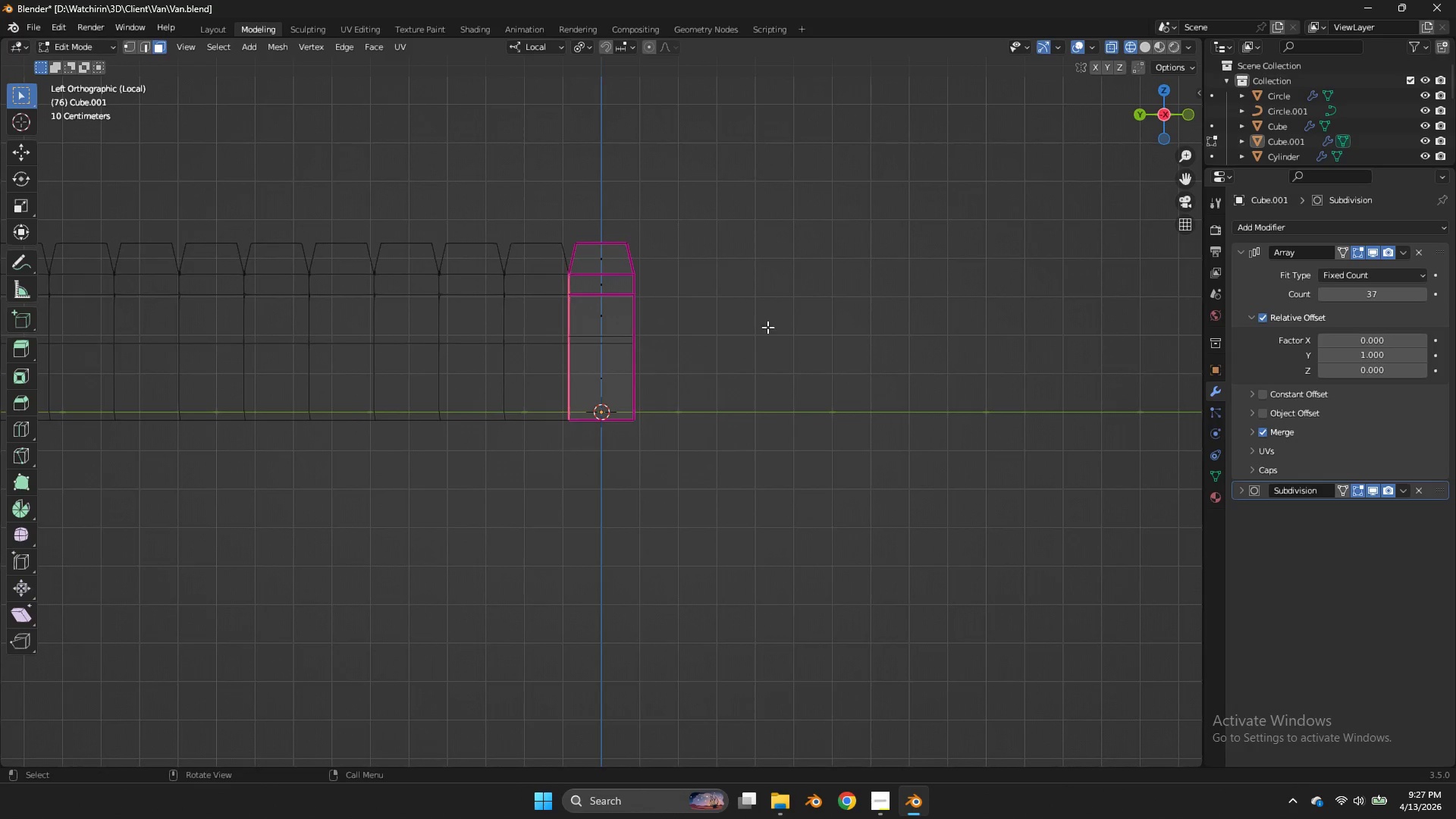 
key(X)
 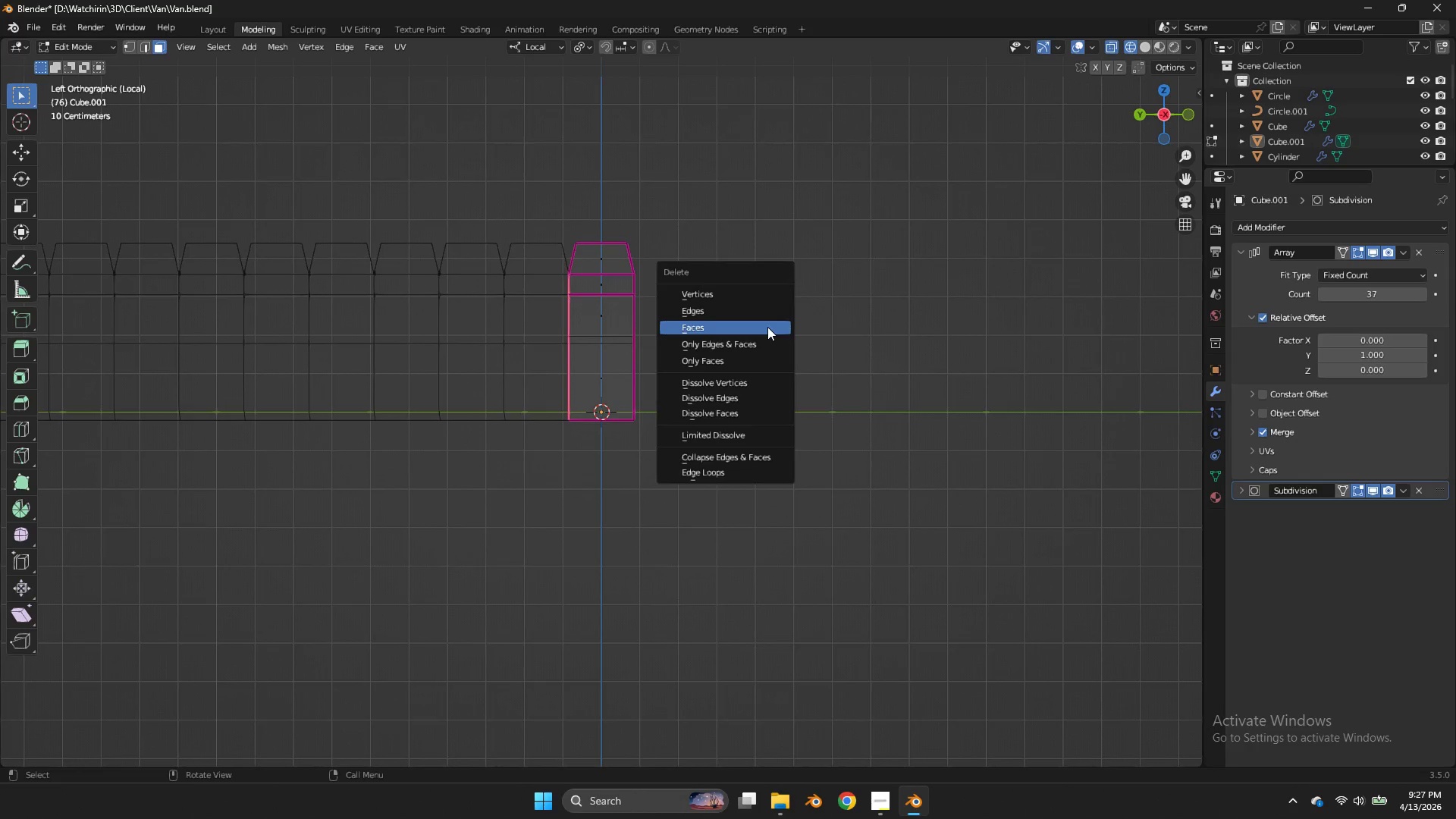 
double_click([767, 327])
 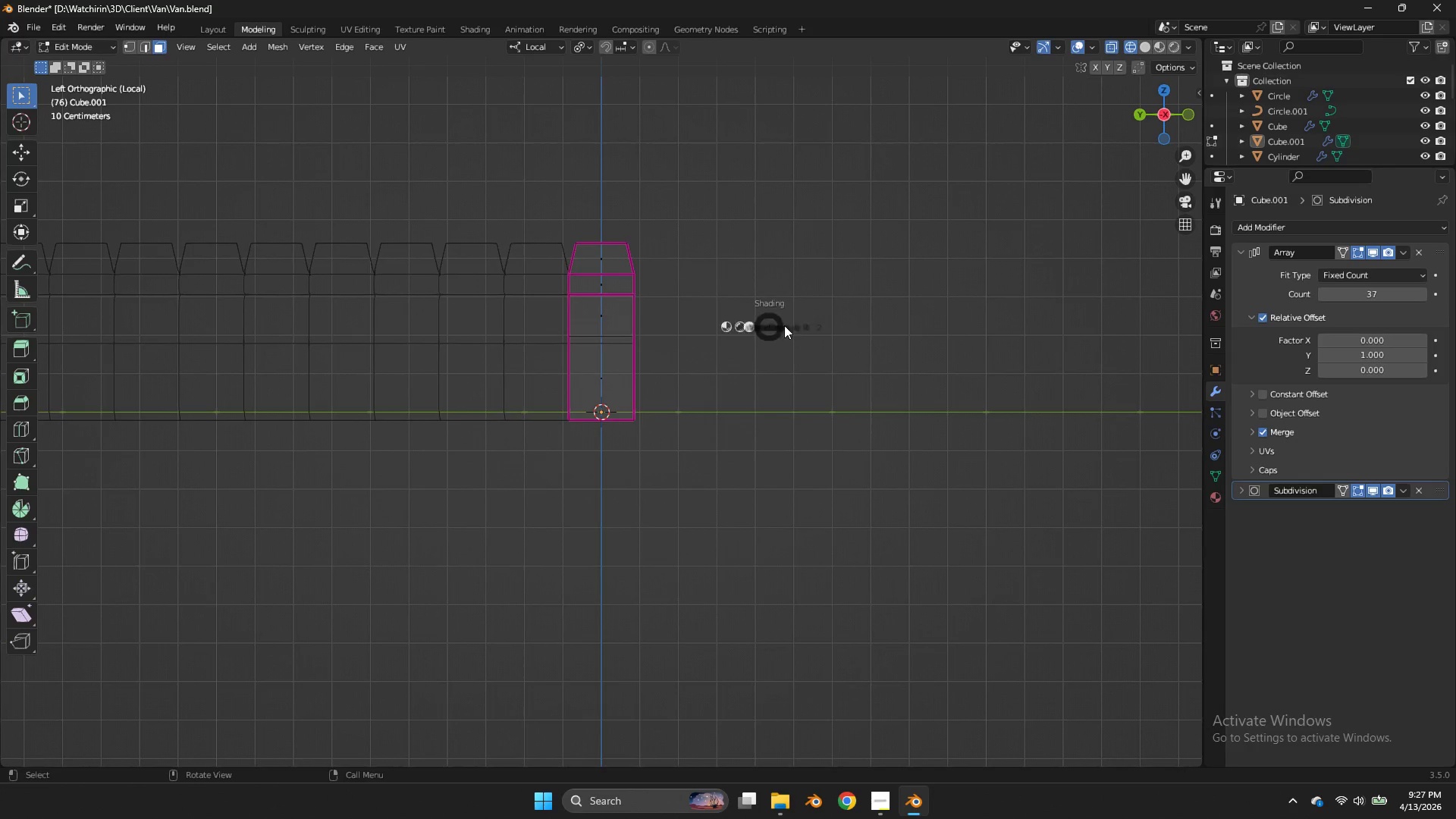 
key(Z)
 